 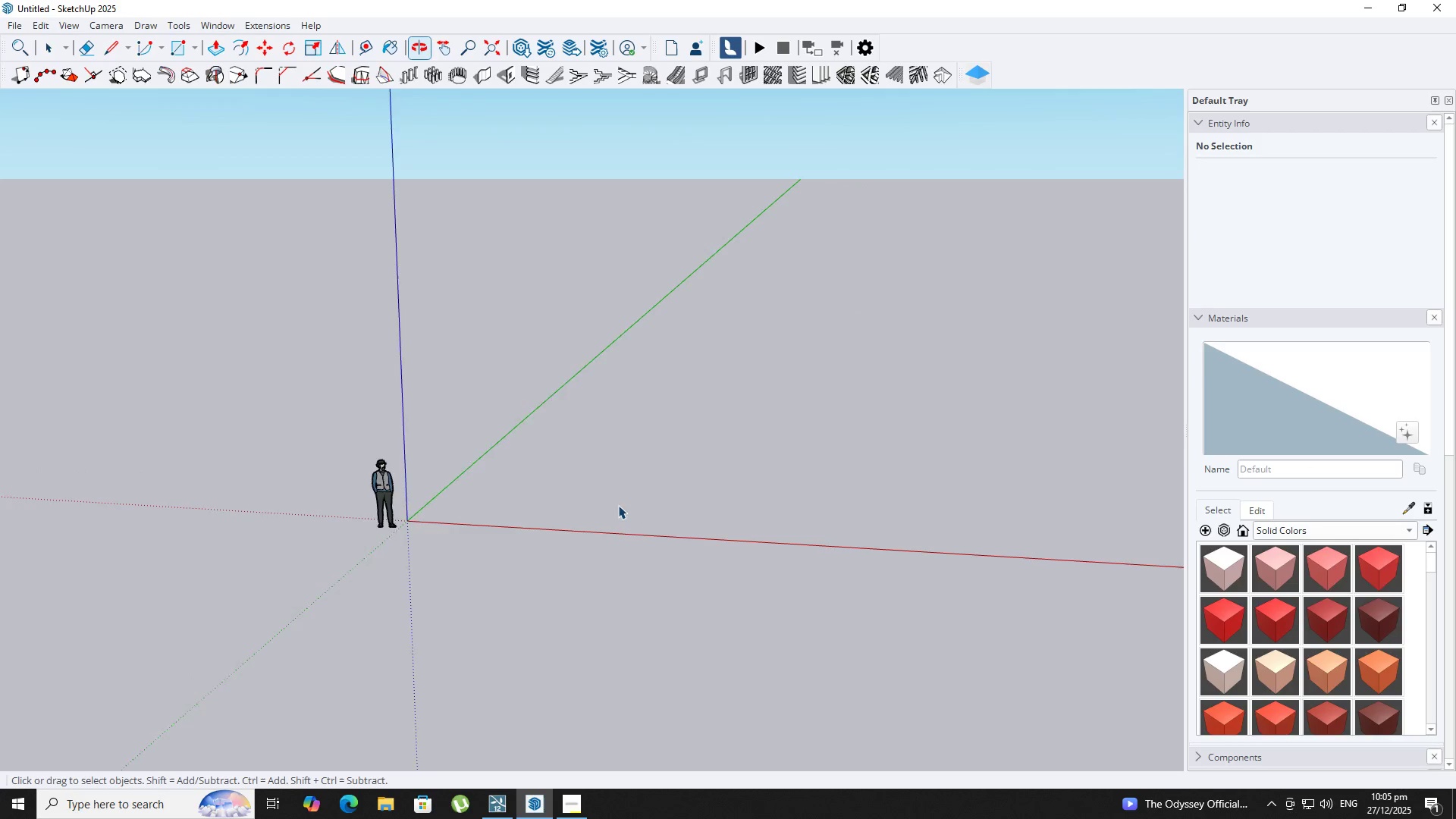 
key(R)
 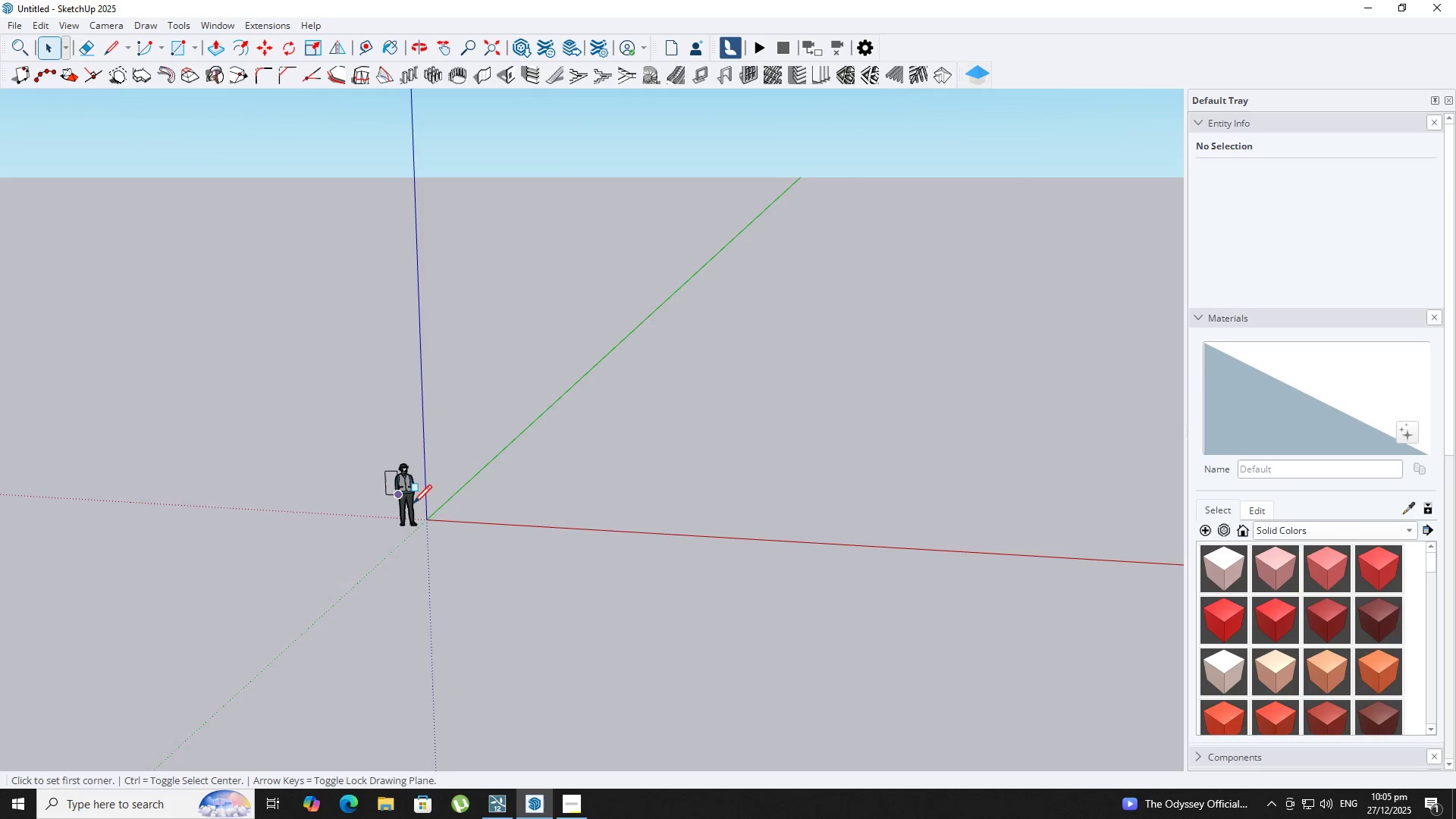 
scroll: coordinate [397, 497], scroll_direction: up, amount: 1.0
 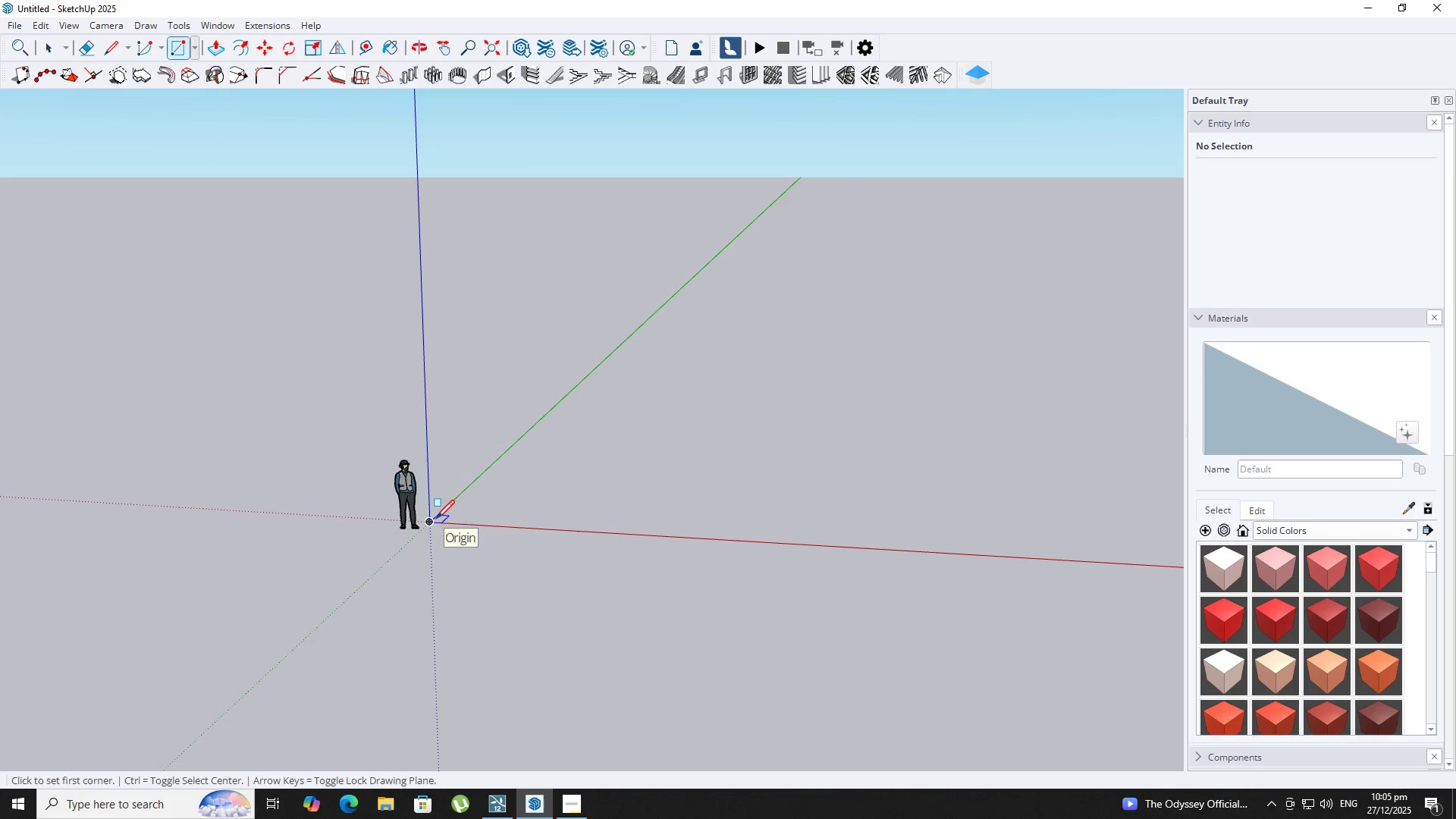 
left_click([436, 520])
 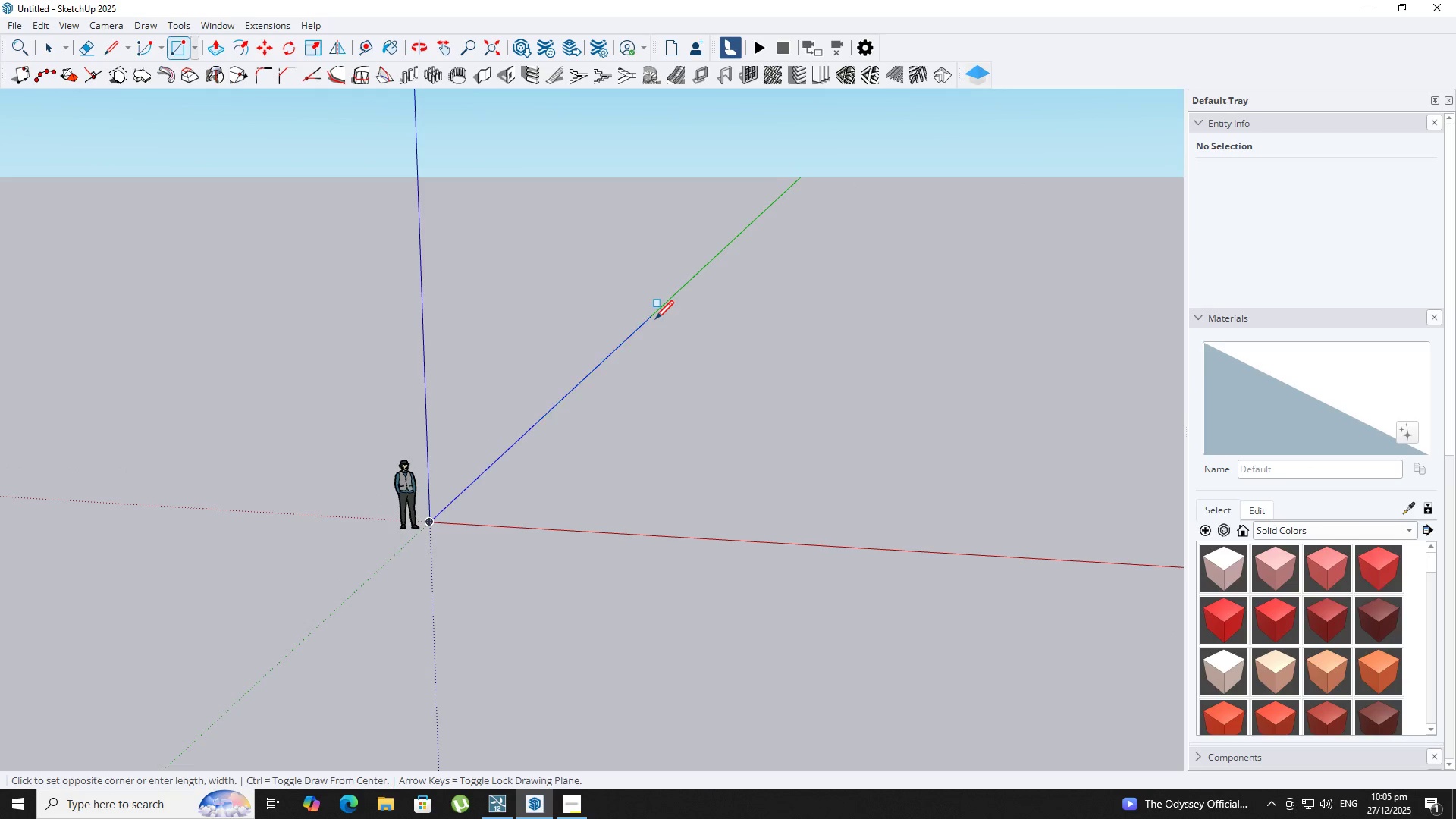 
scroll: coordinate [818, 370], scroll_direction: down, amount: 11.0
 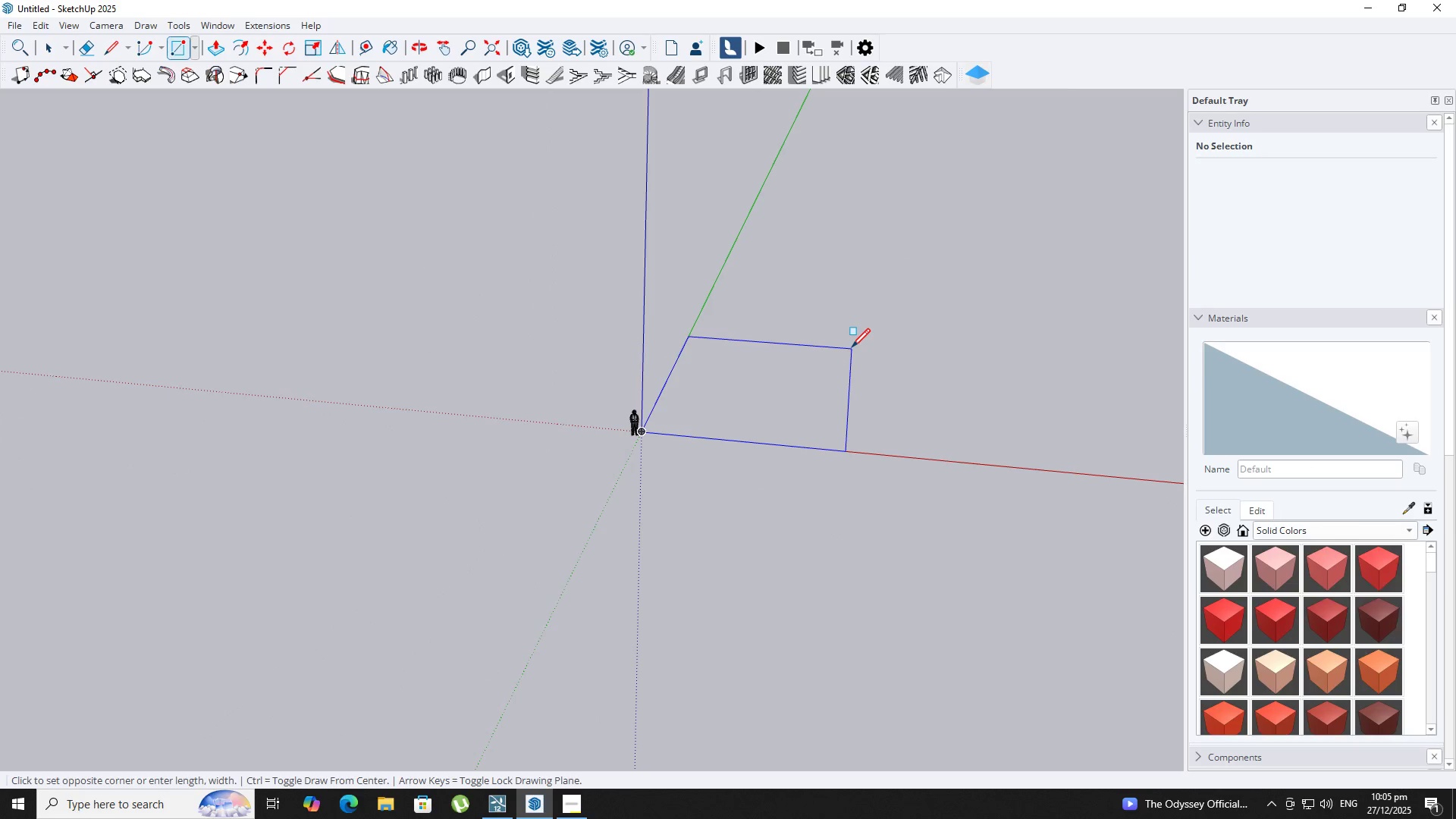 
key(Numpad3)
 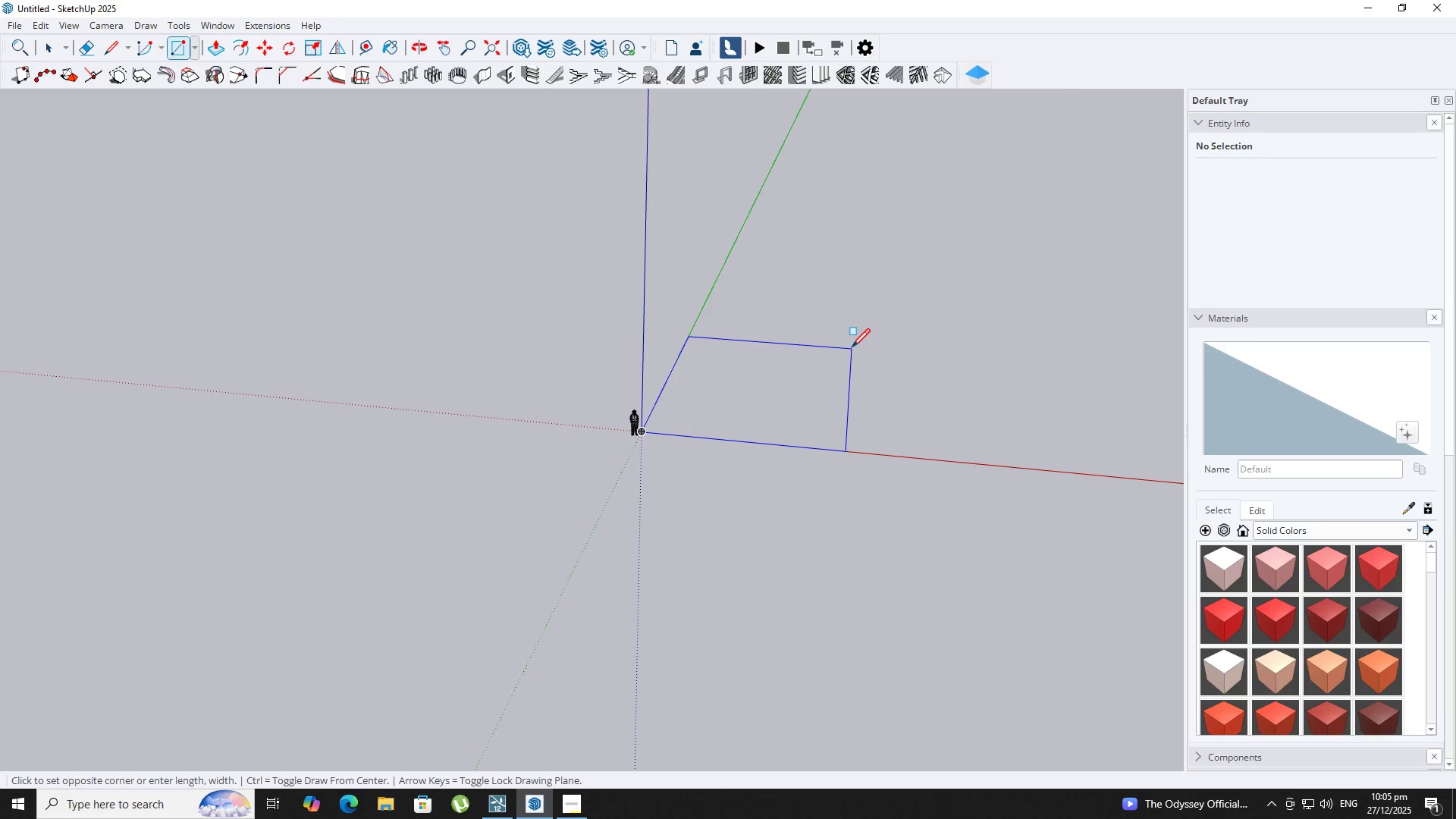 
key(Numpad0)
 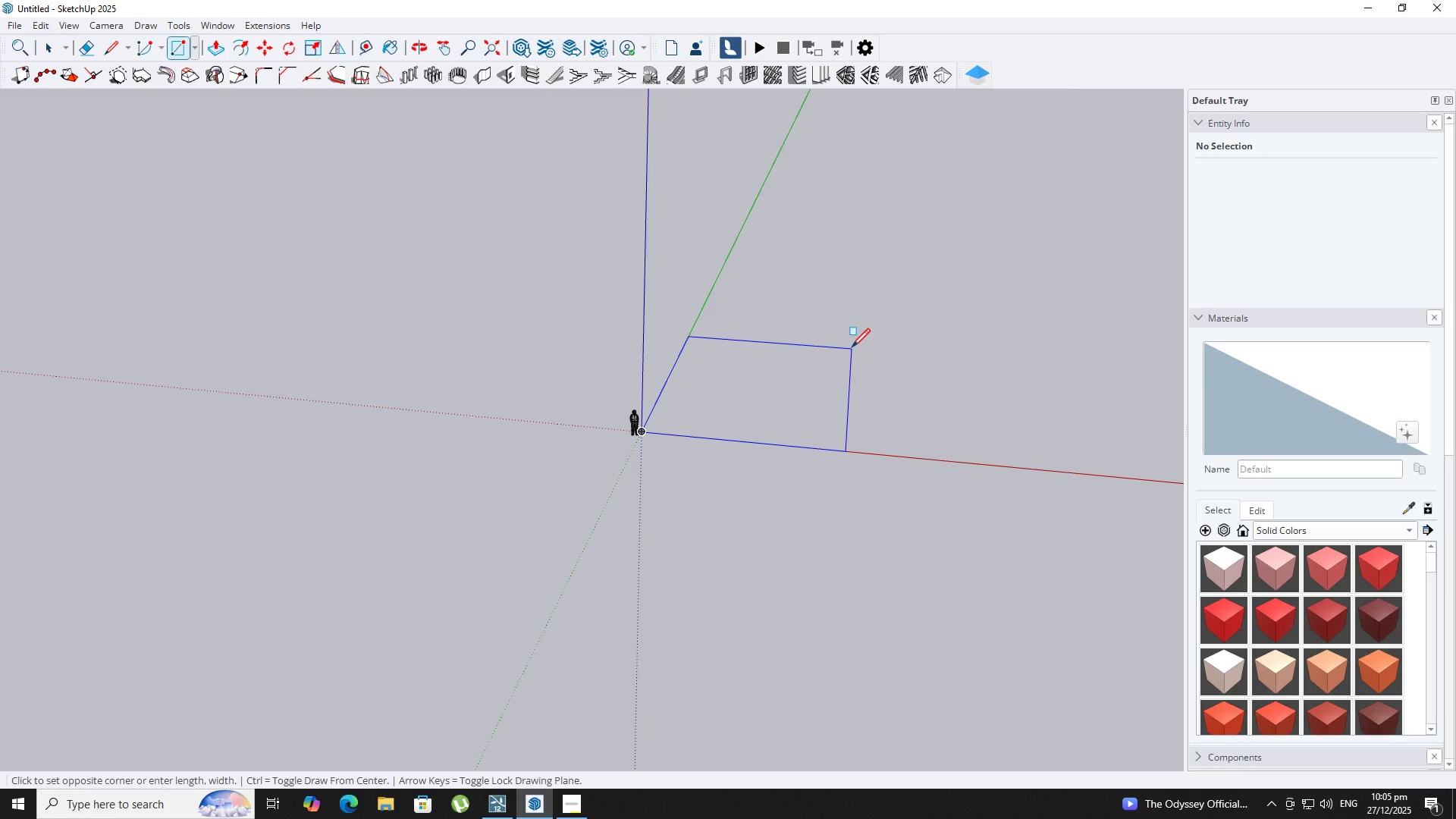 
key(Comma)
 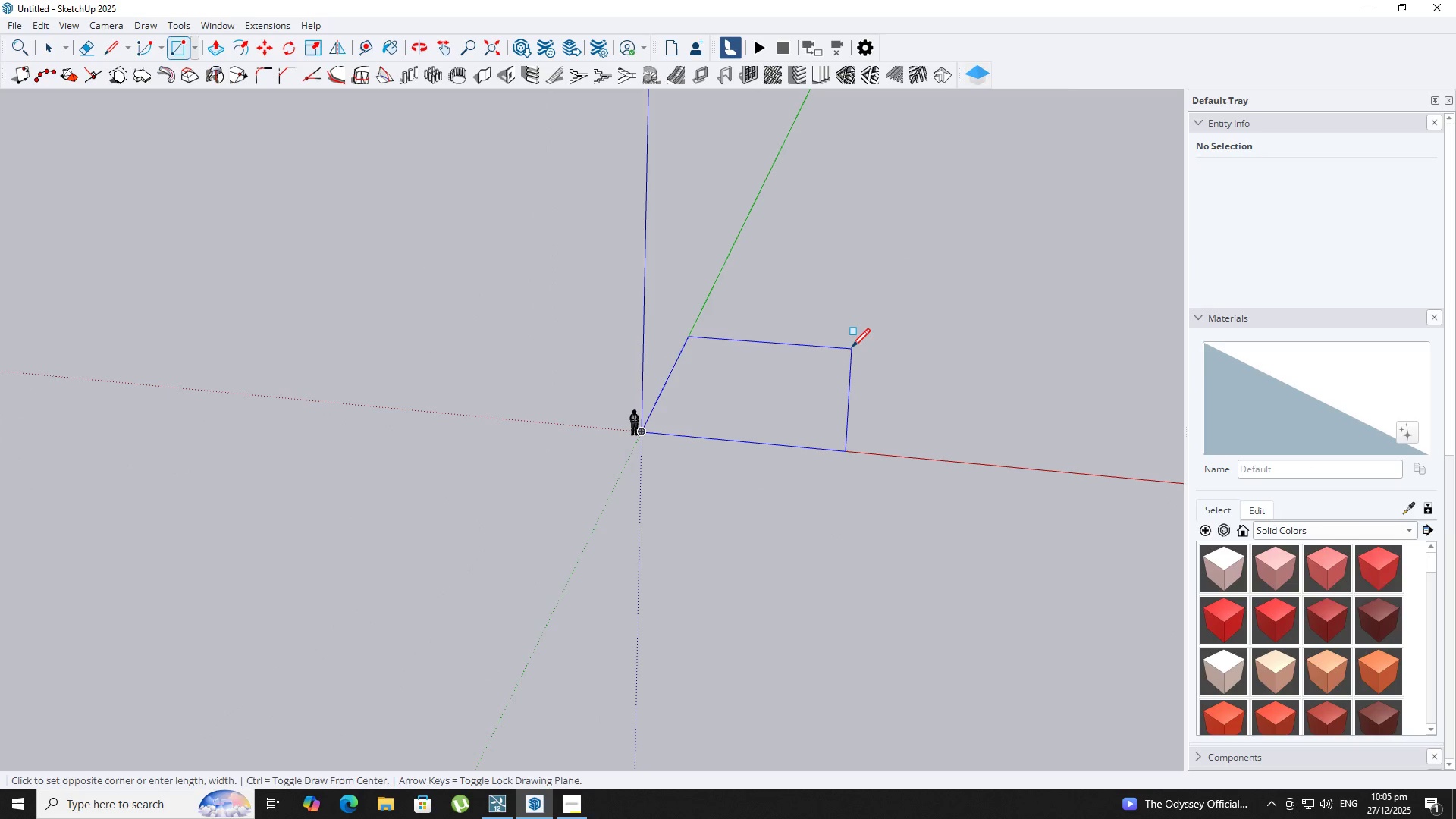 
key(Numpad3)
 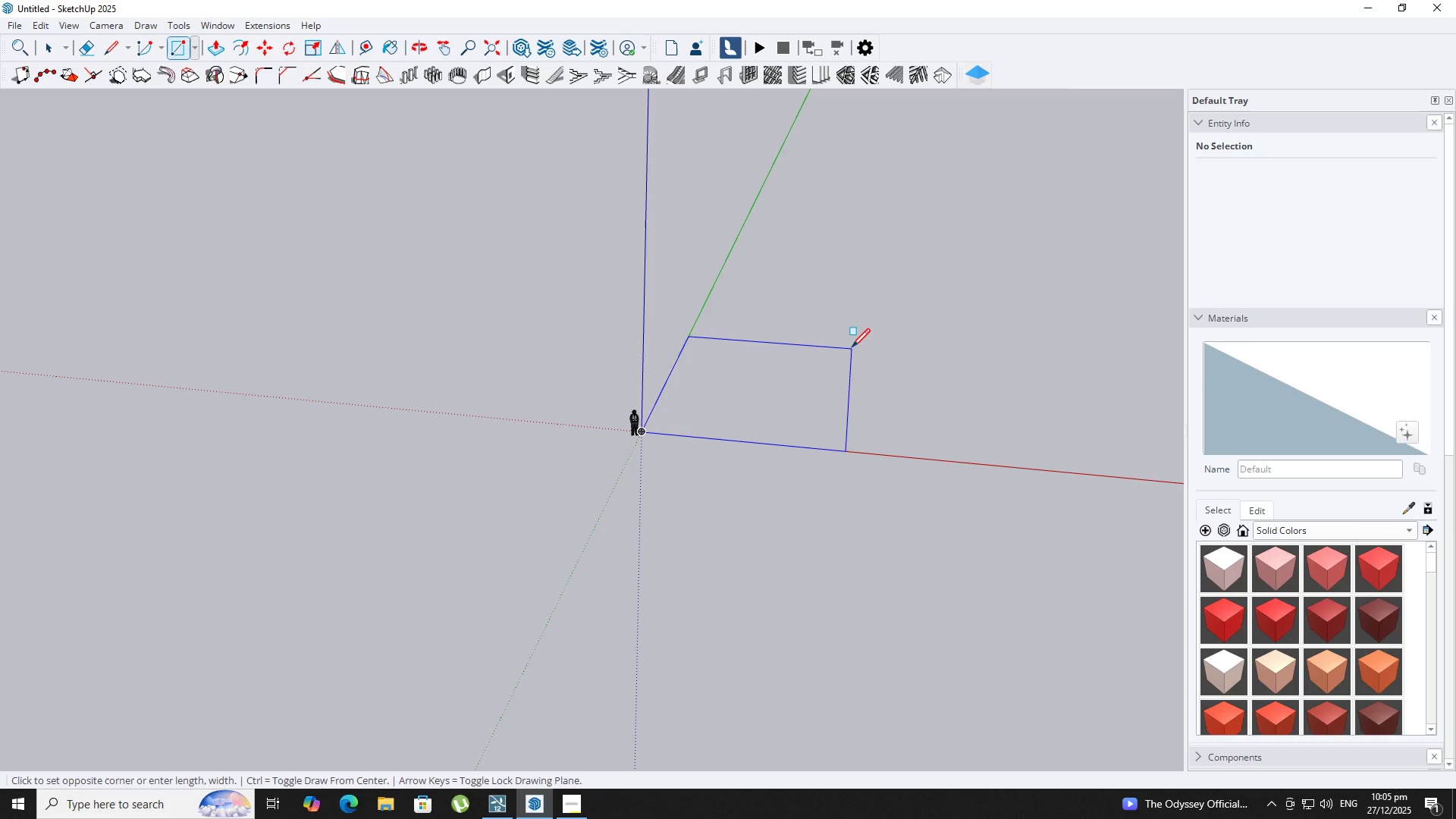 
key(Numpad0)
 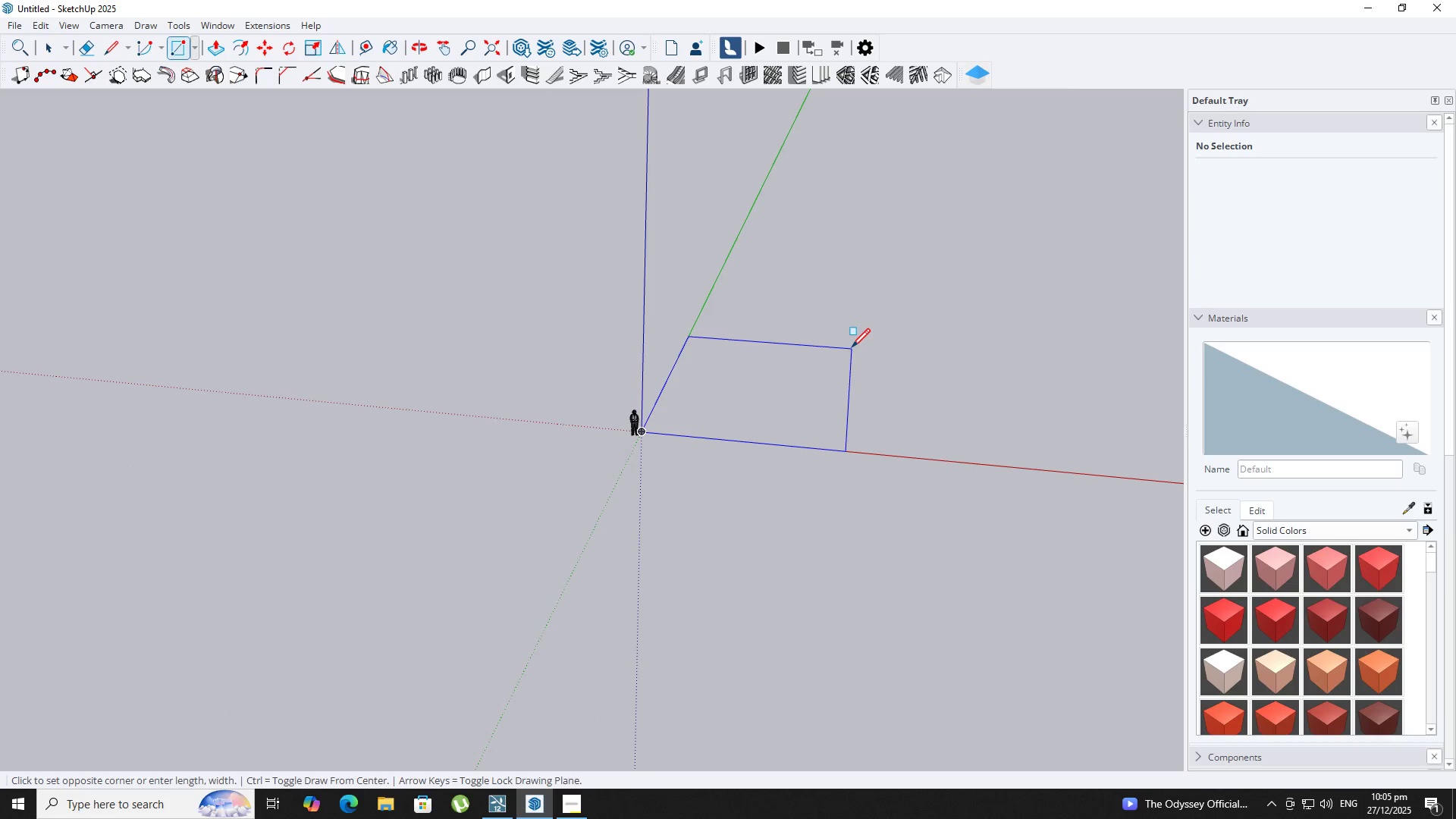 
key(NumpadEnter)
 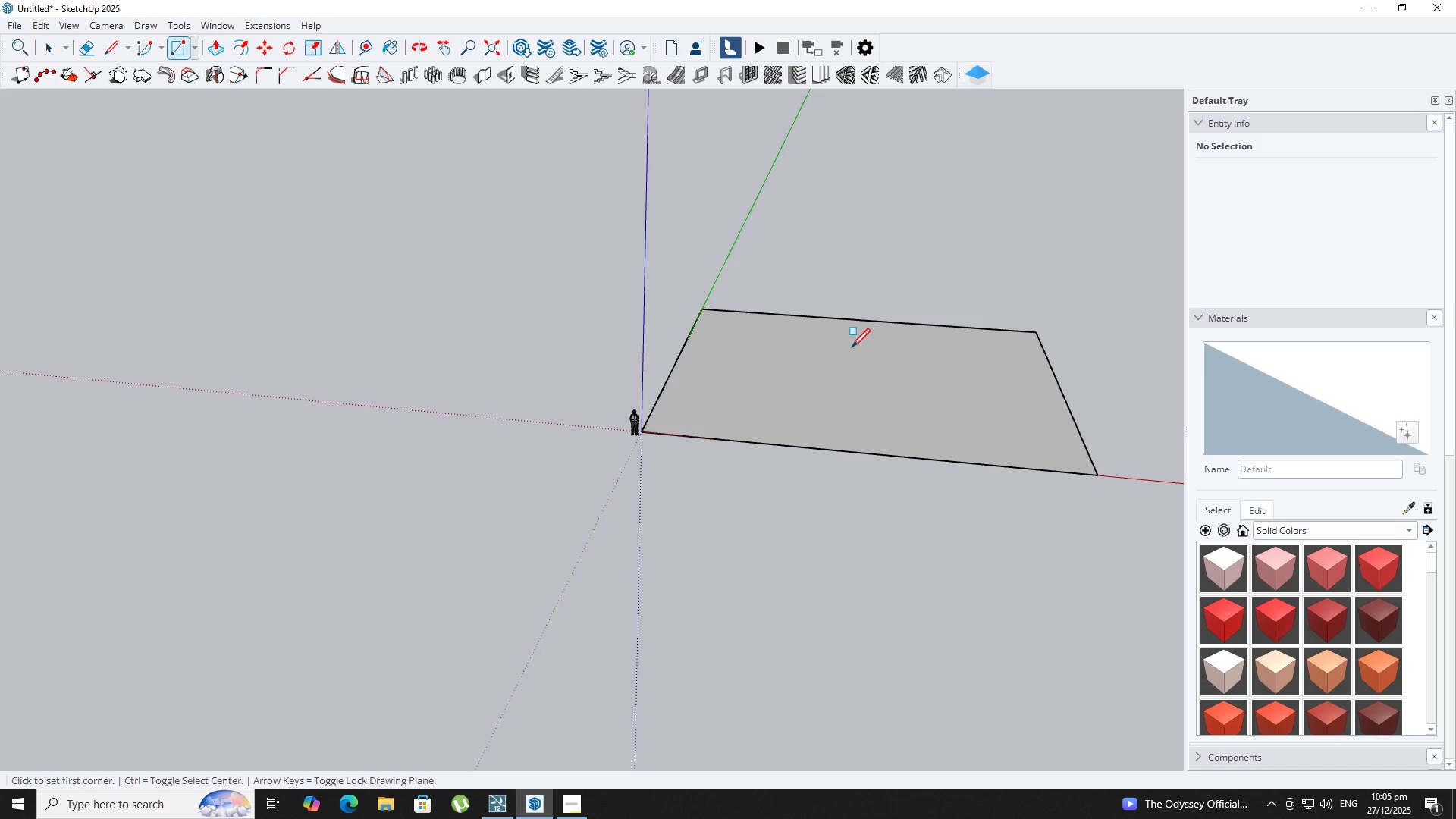 
key(Space)
 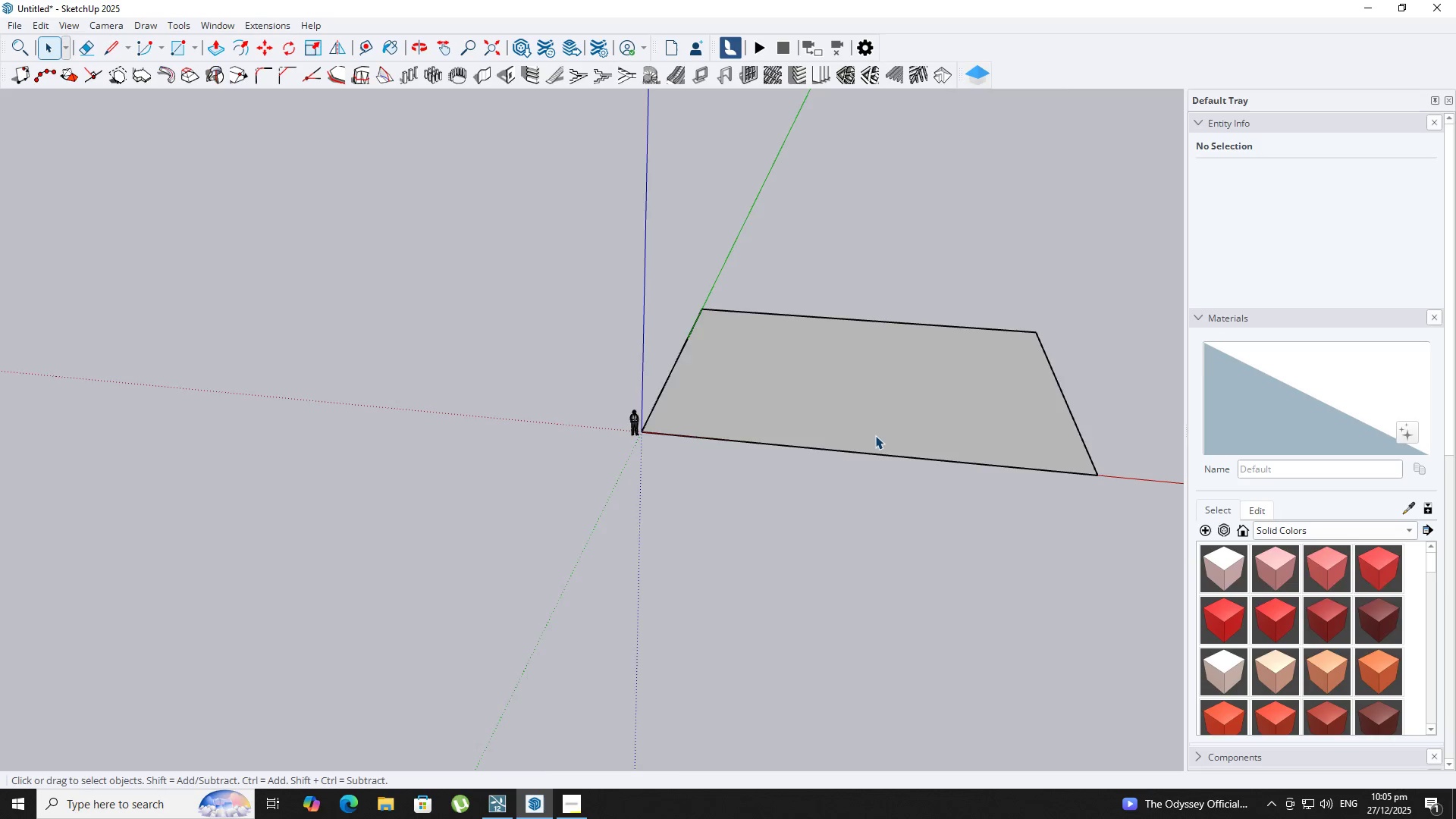 
hold_key(key=ShiftLeft, duration=0.36)
 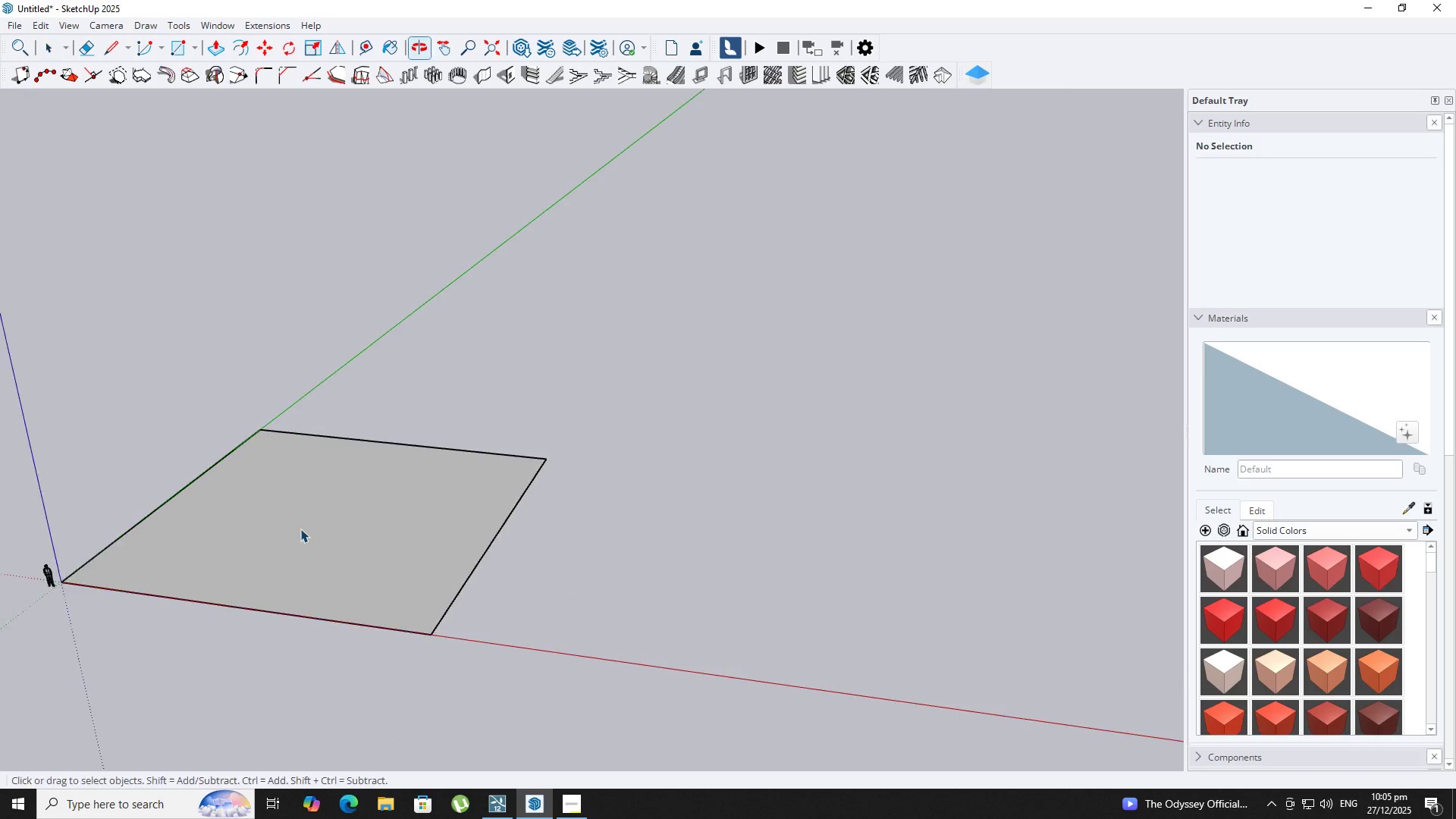 
key(Space)
 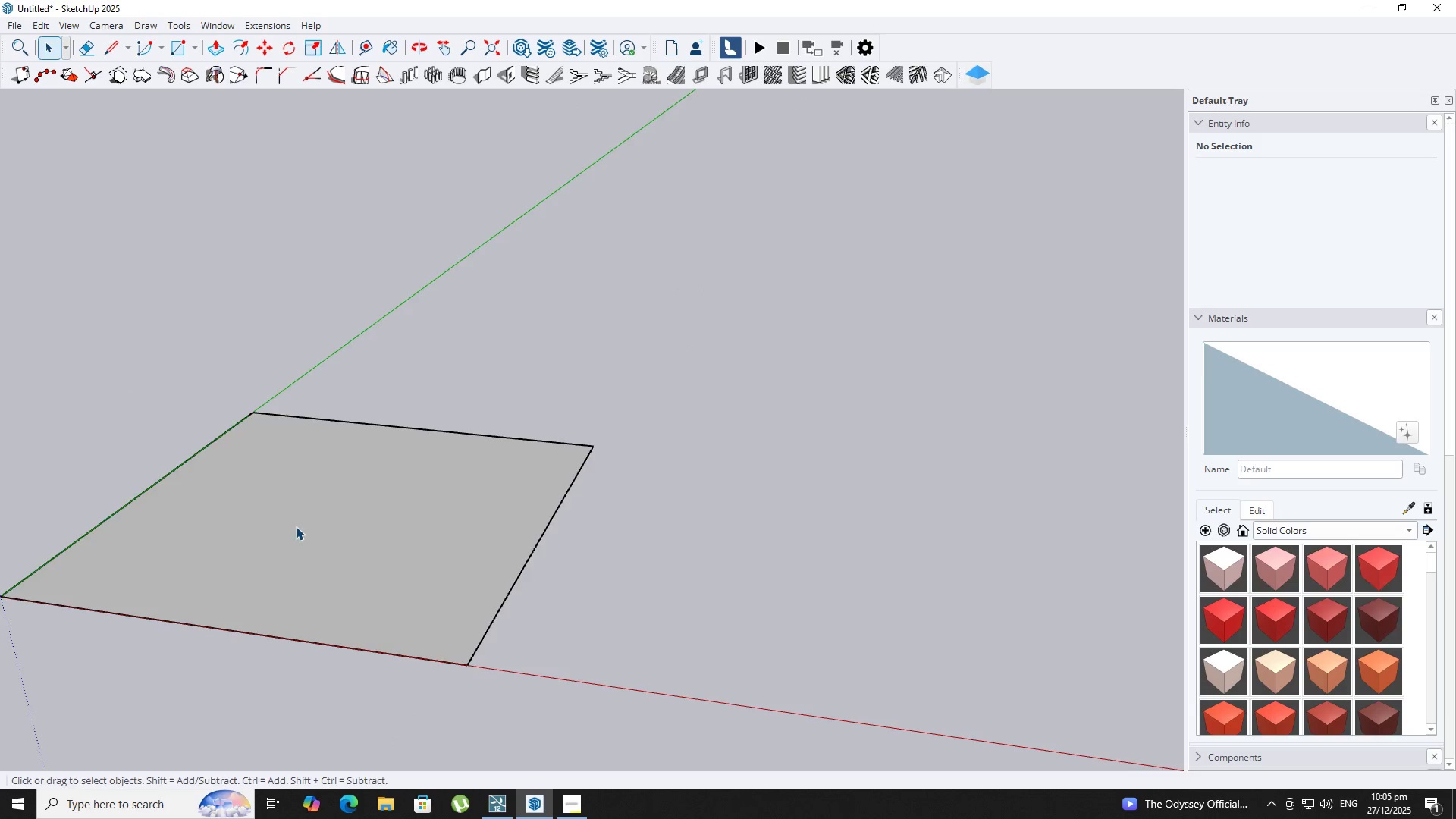 
hold_key(key=ShiftLeft, duration=0.31)
 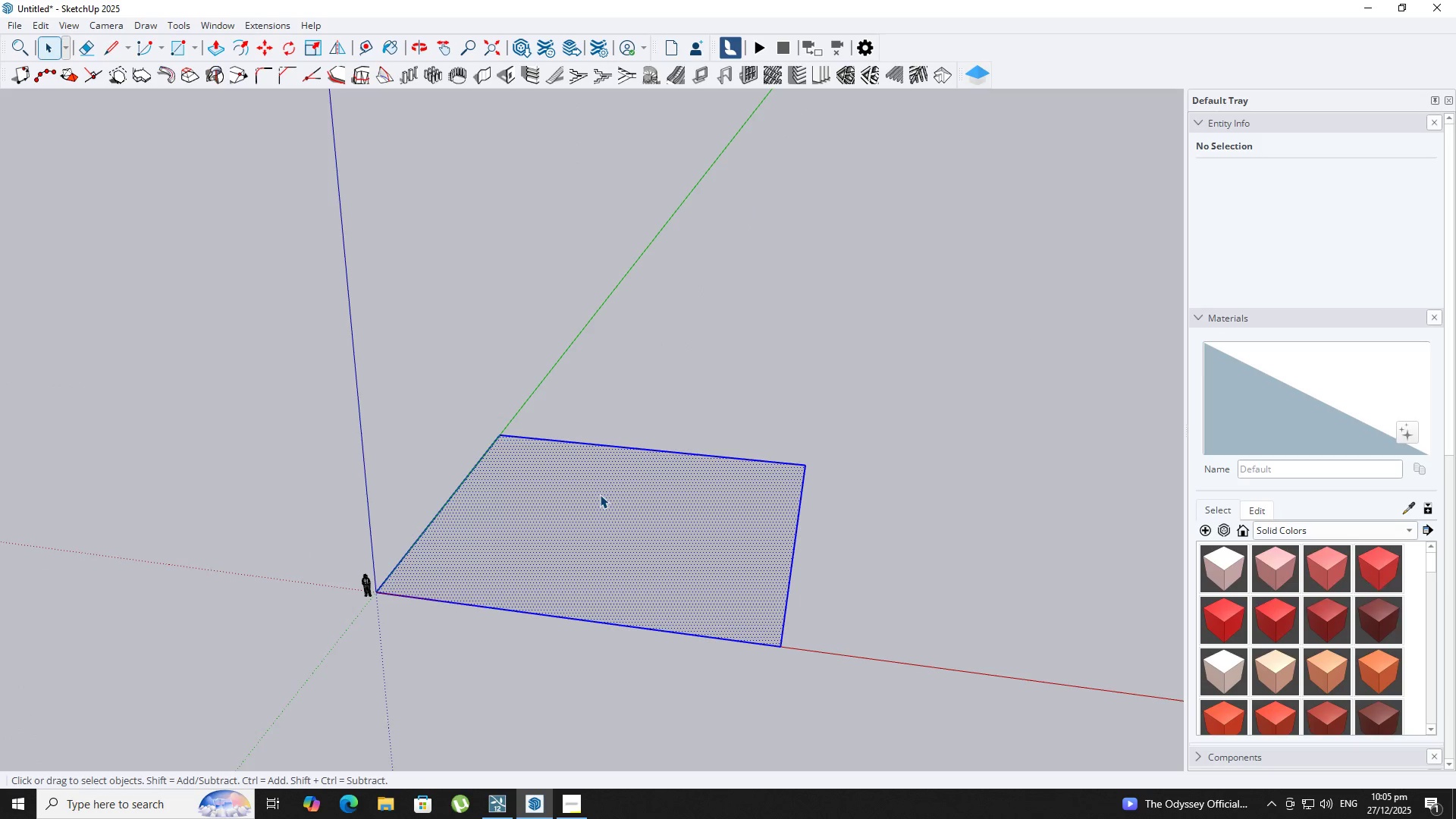 
key(Space)
 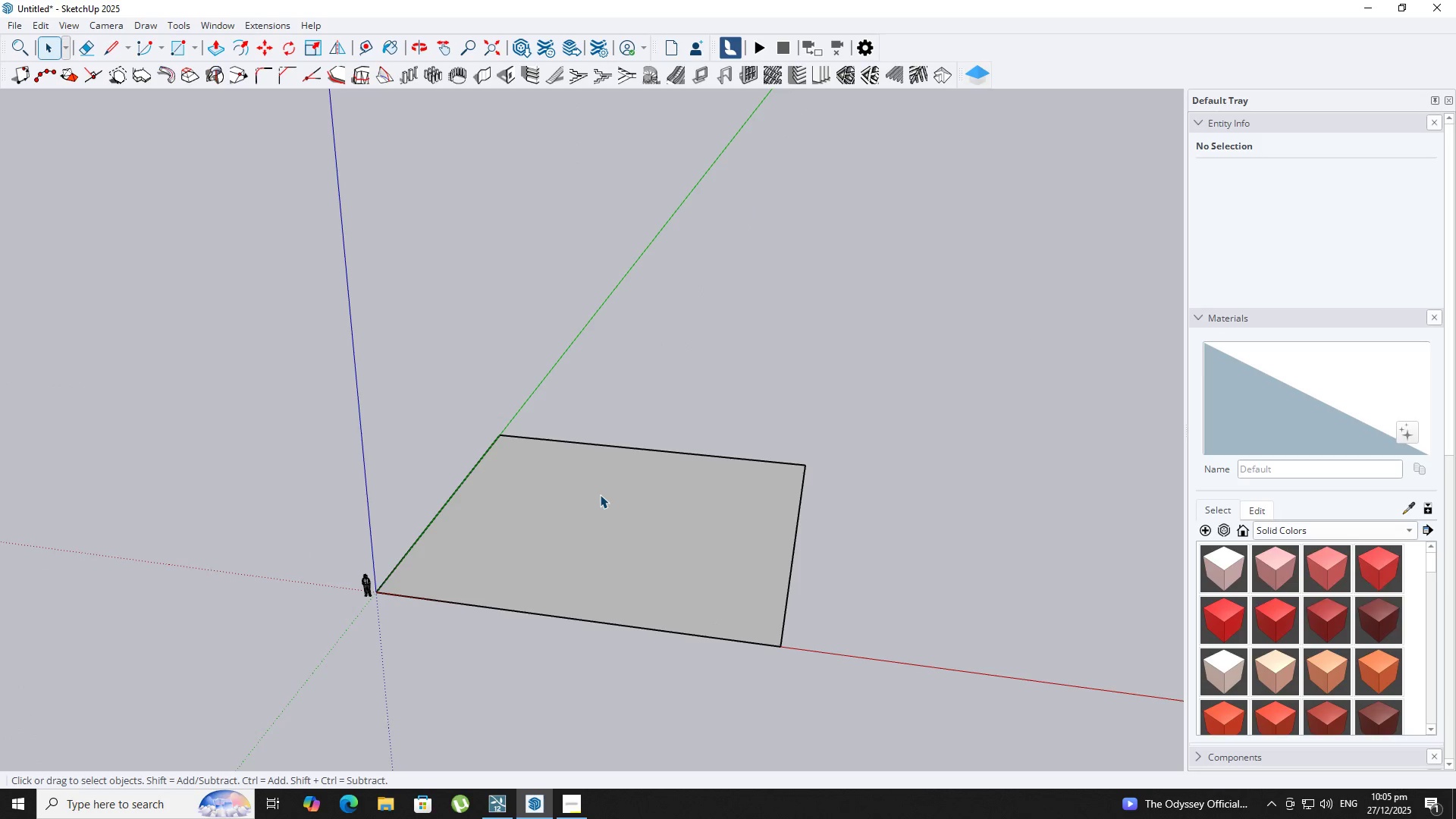 
double_click([600, 494])
 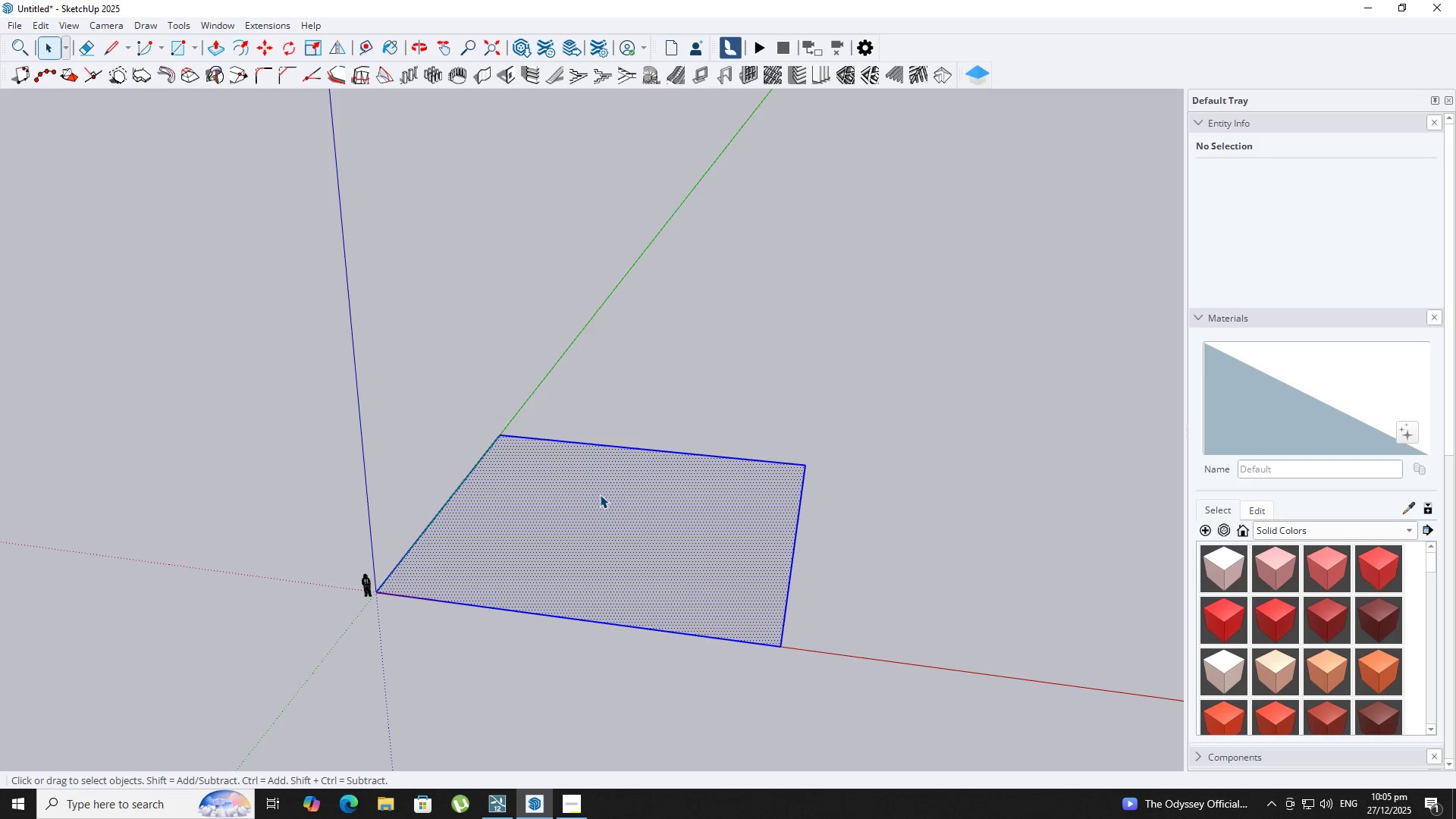 
scroll: coordinate [649, 544], scroll_direction: down, amount: 1.0
 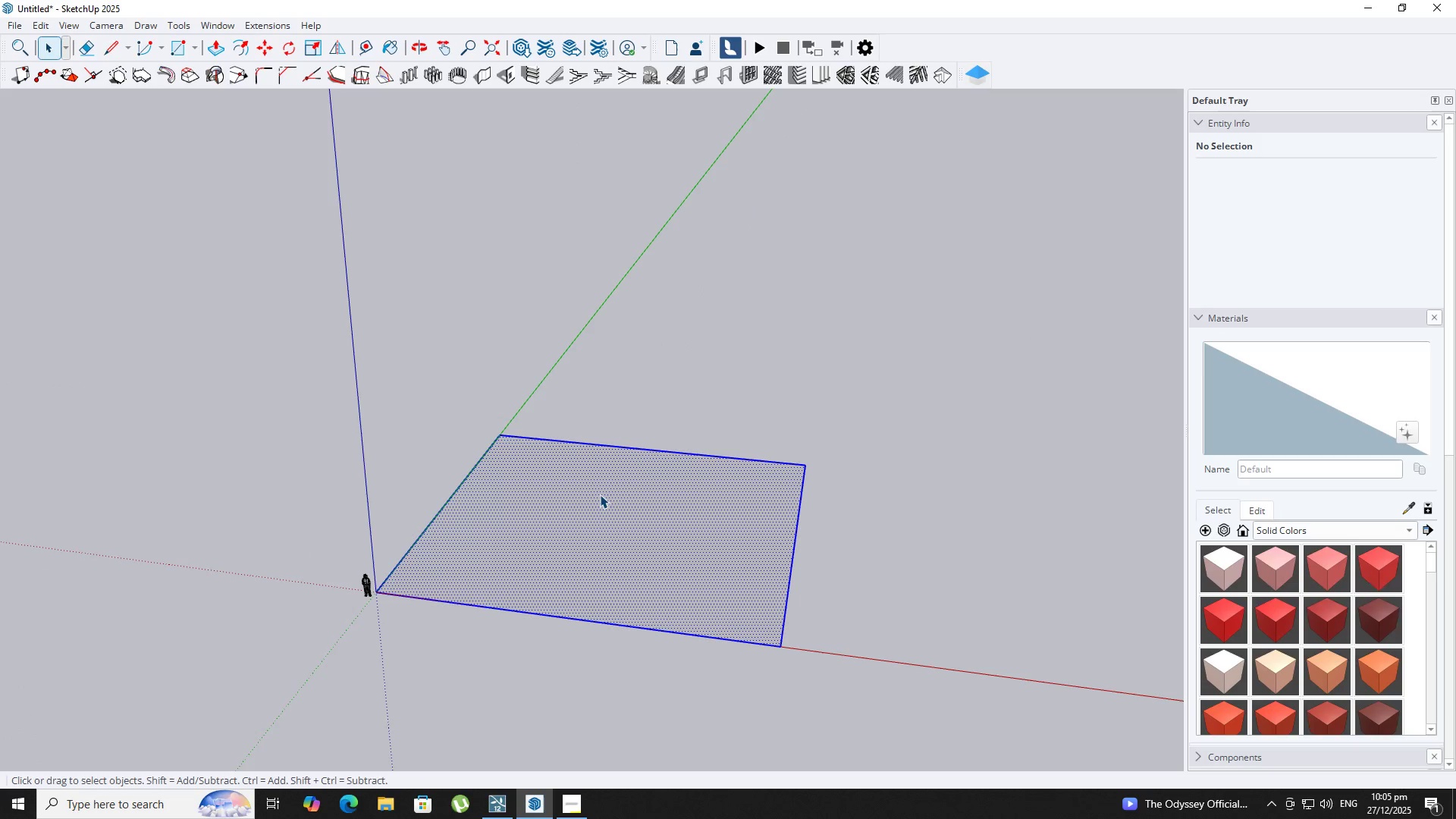 
right_click([597, 494])
 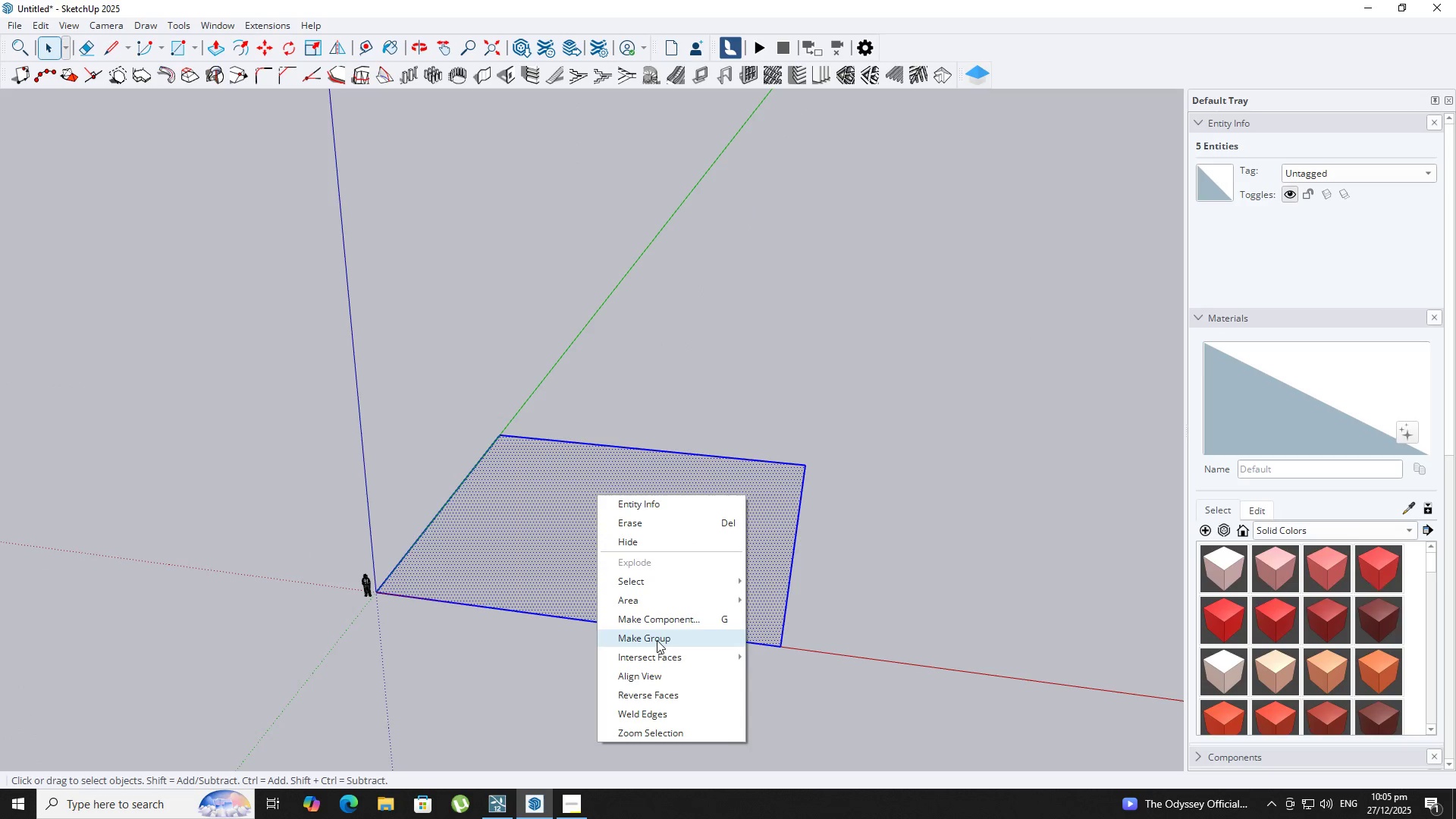 
left_click([656, 640])
 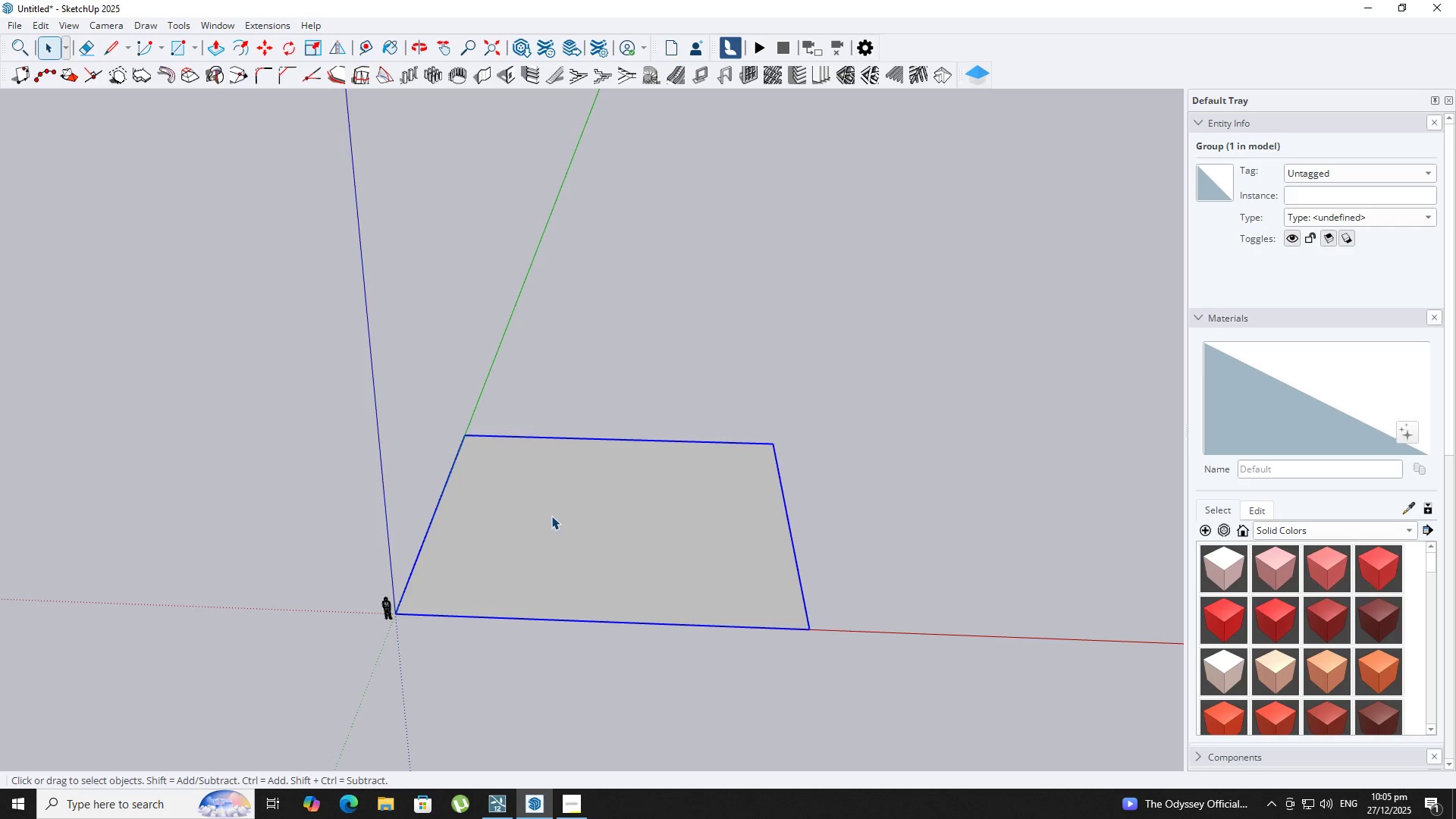 
type(trt)
 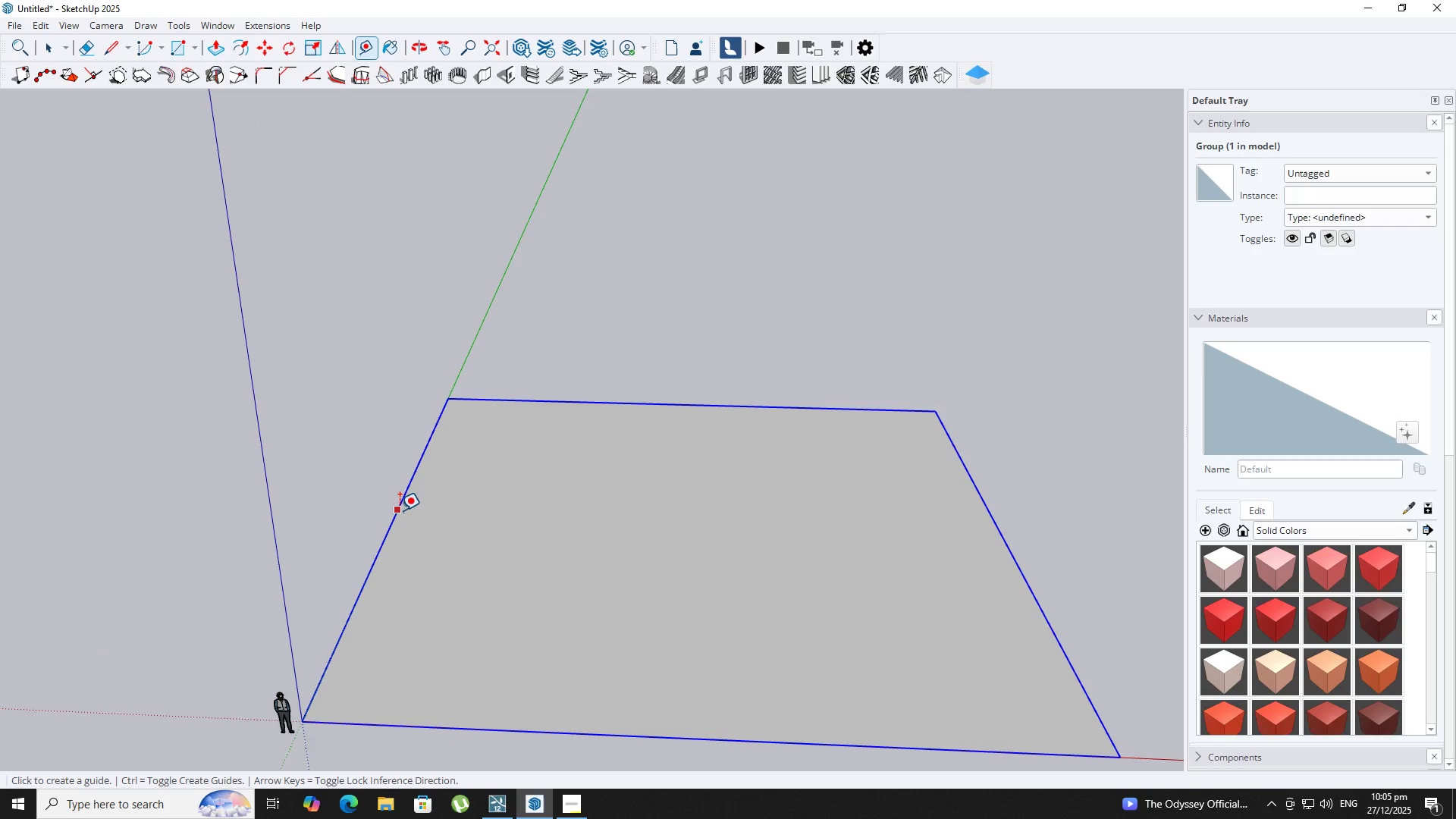 
scroll: coordinate [391, 476], scroll_direction: up, amount: 6.0
 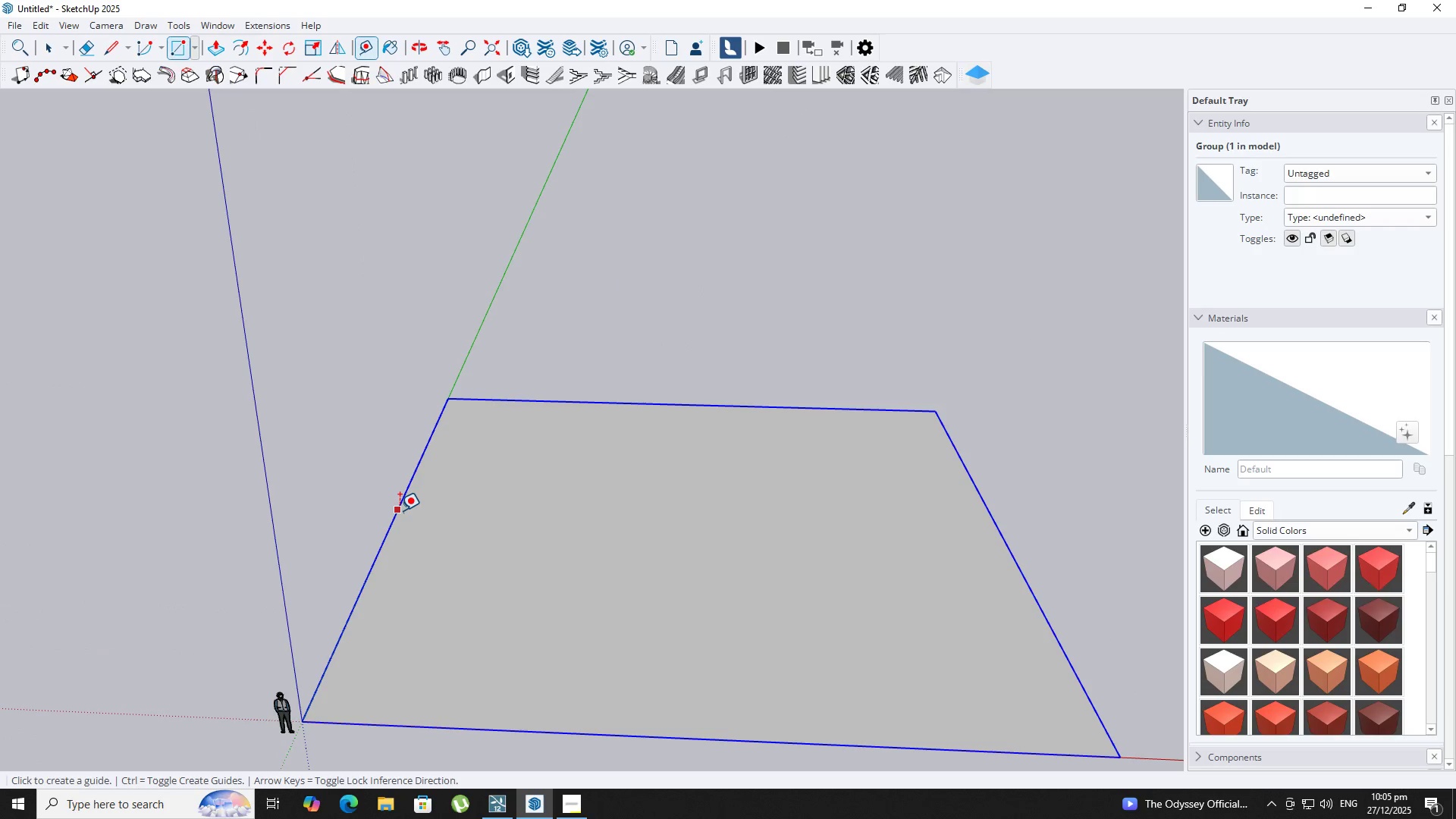 
left_click([400, 510])
 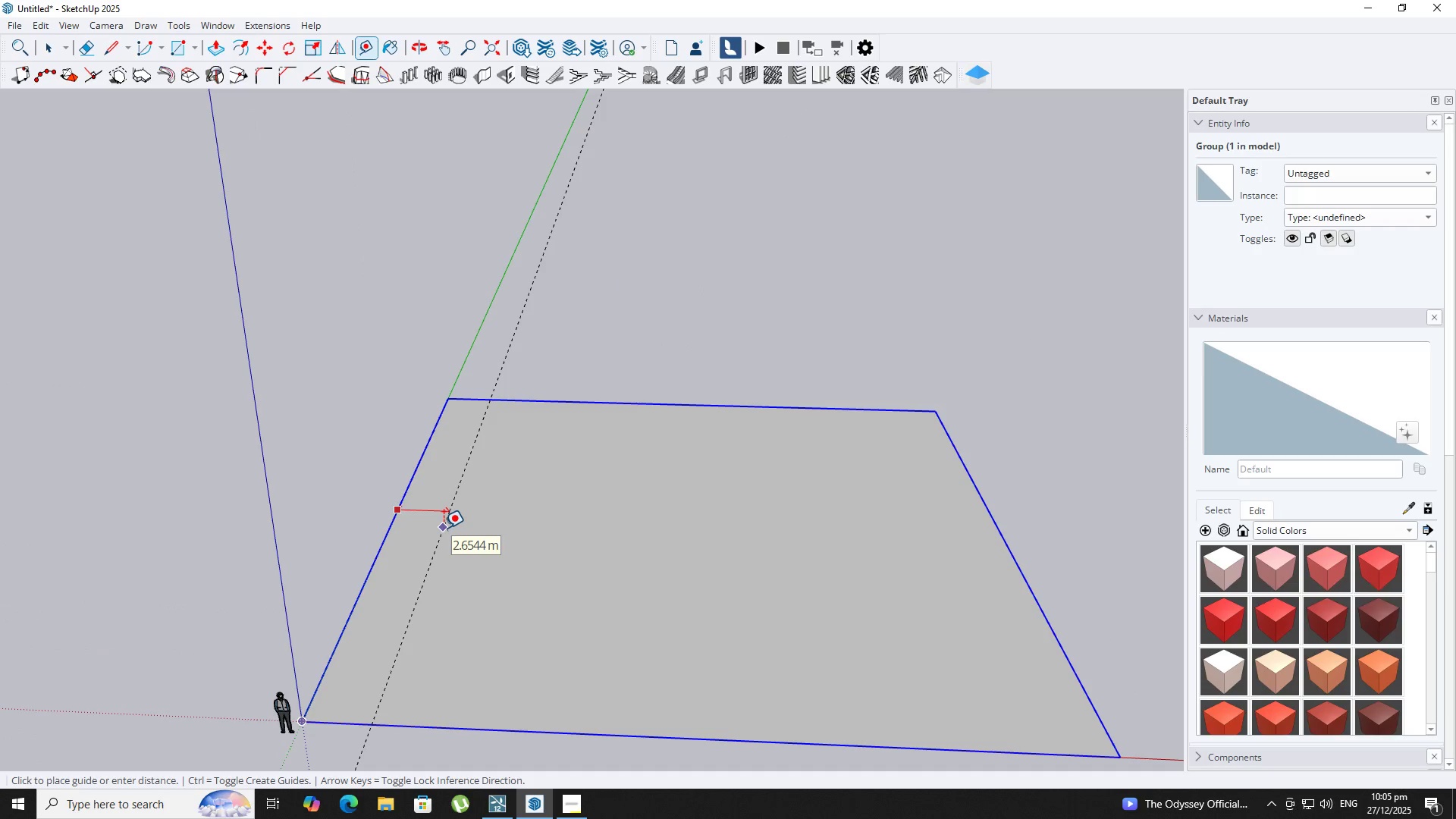 
hold_key(key=ShiftLeft, duration=0.34)
 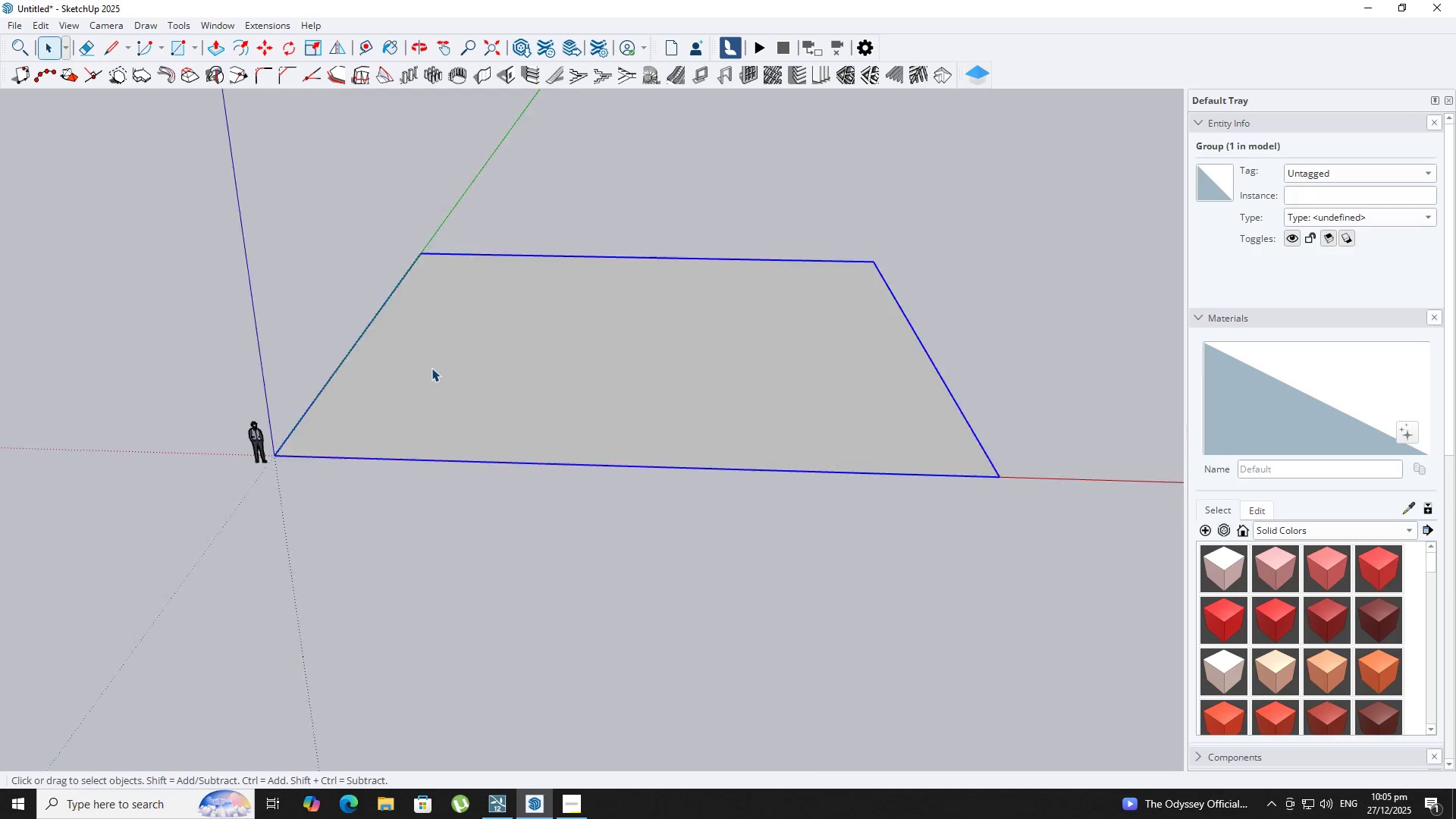 
key(Space)
 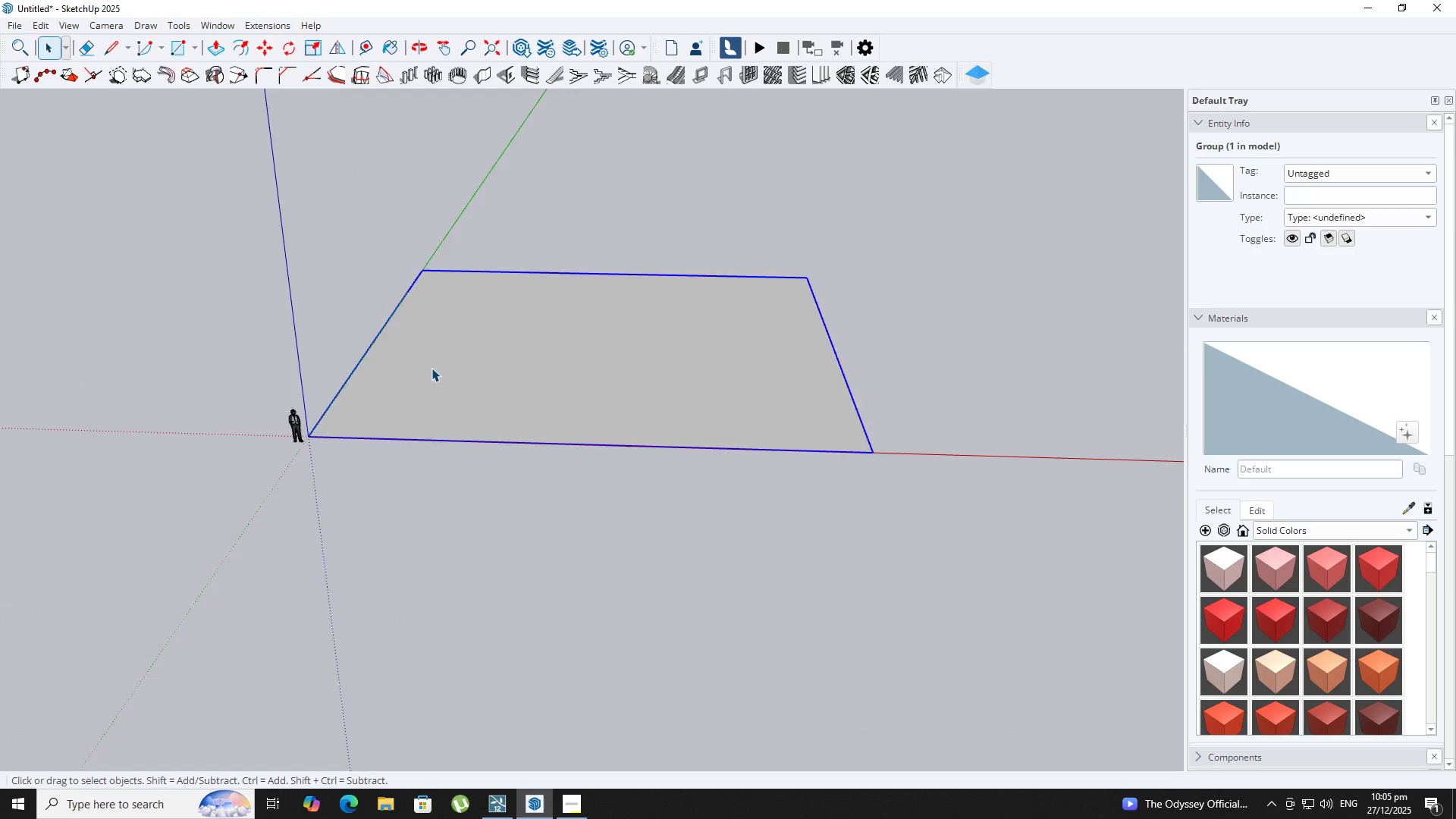 
scroll: coordinate [418, 343], scroll_direction: down, amount: 2.0
 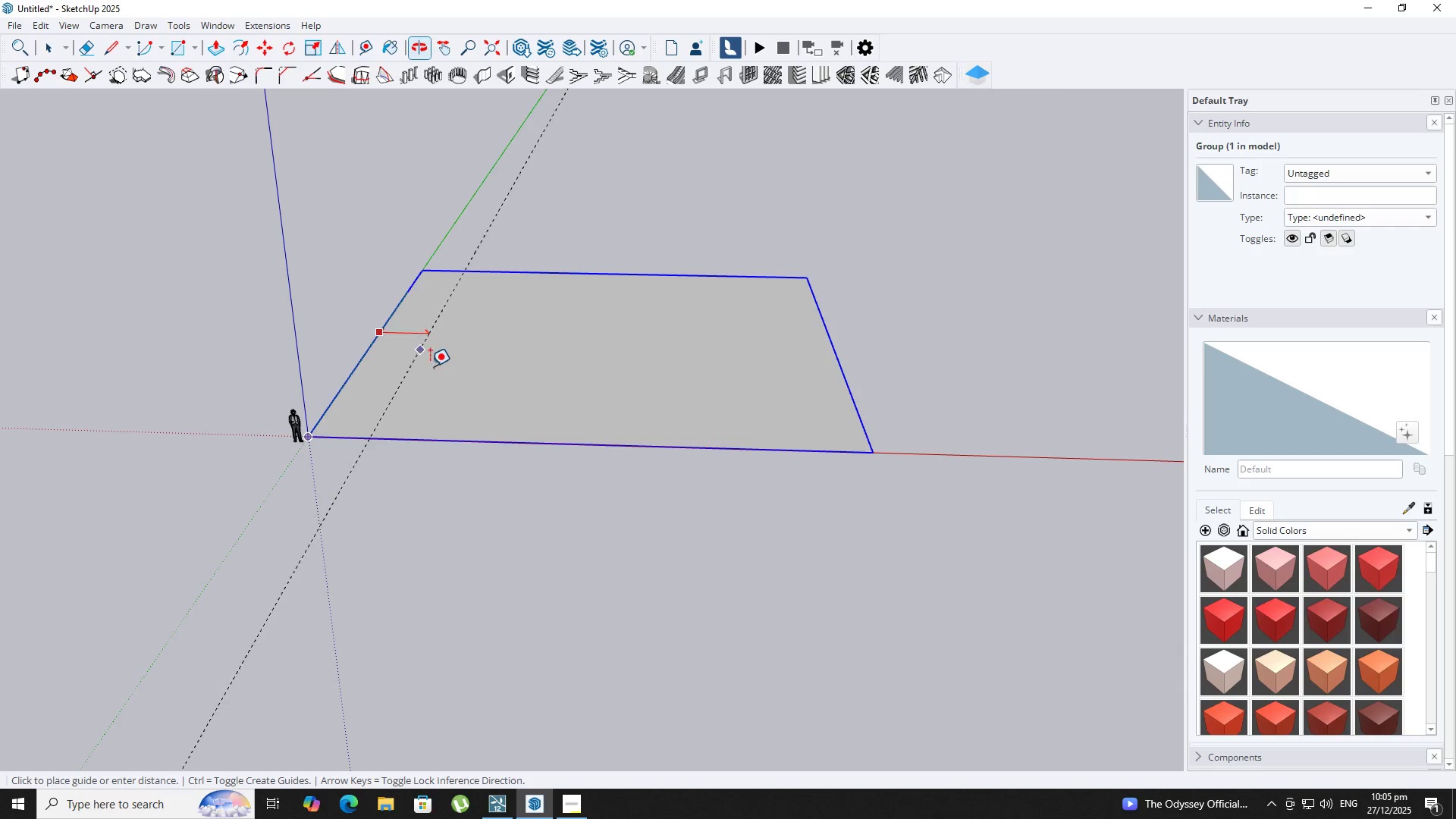 
scroll: coordinate [431, 368], scroll_direction: up, amount: 3.0
 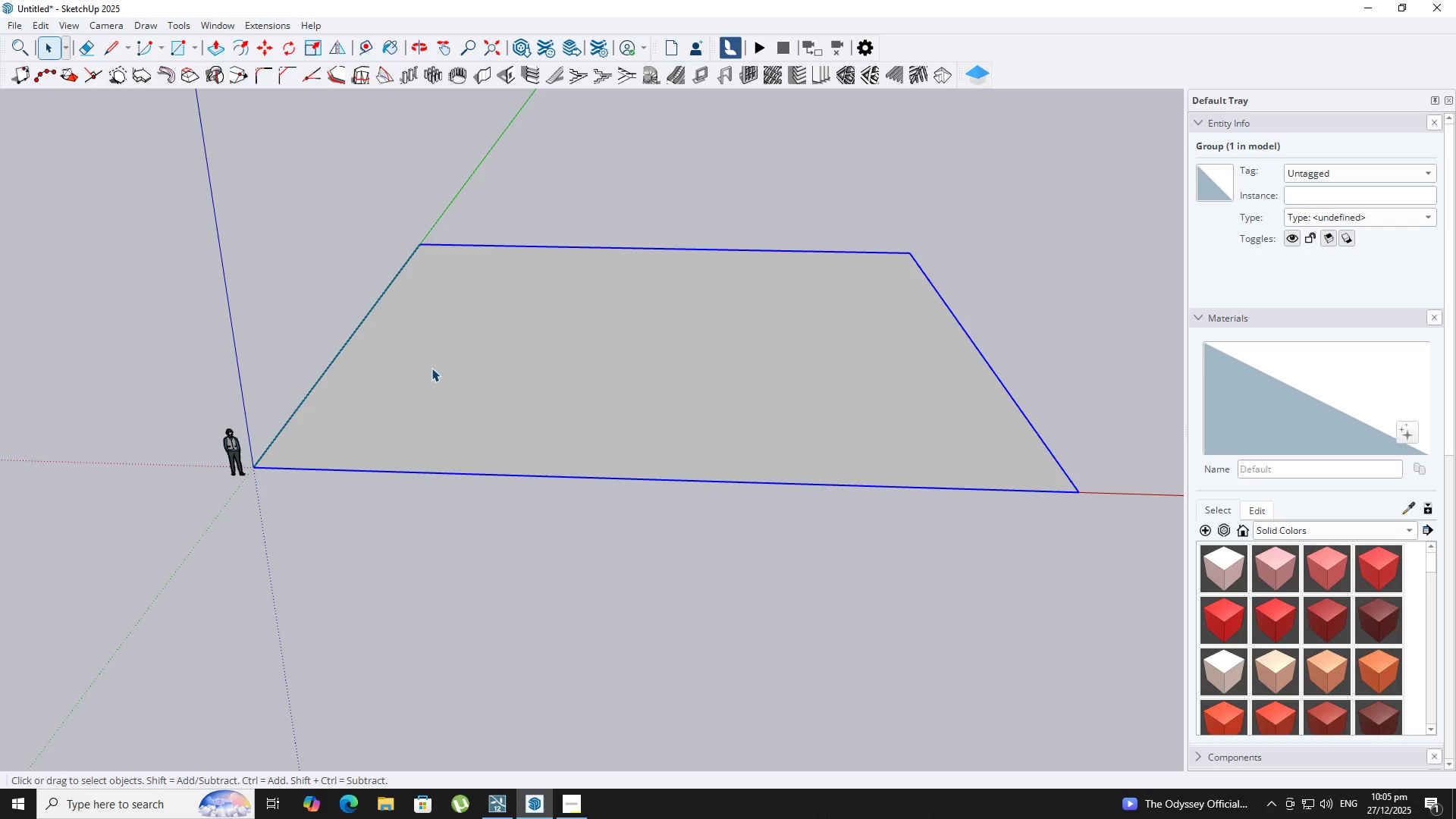 
key(T)
 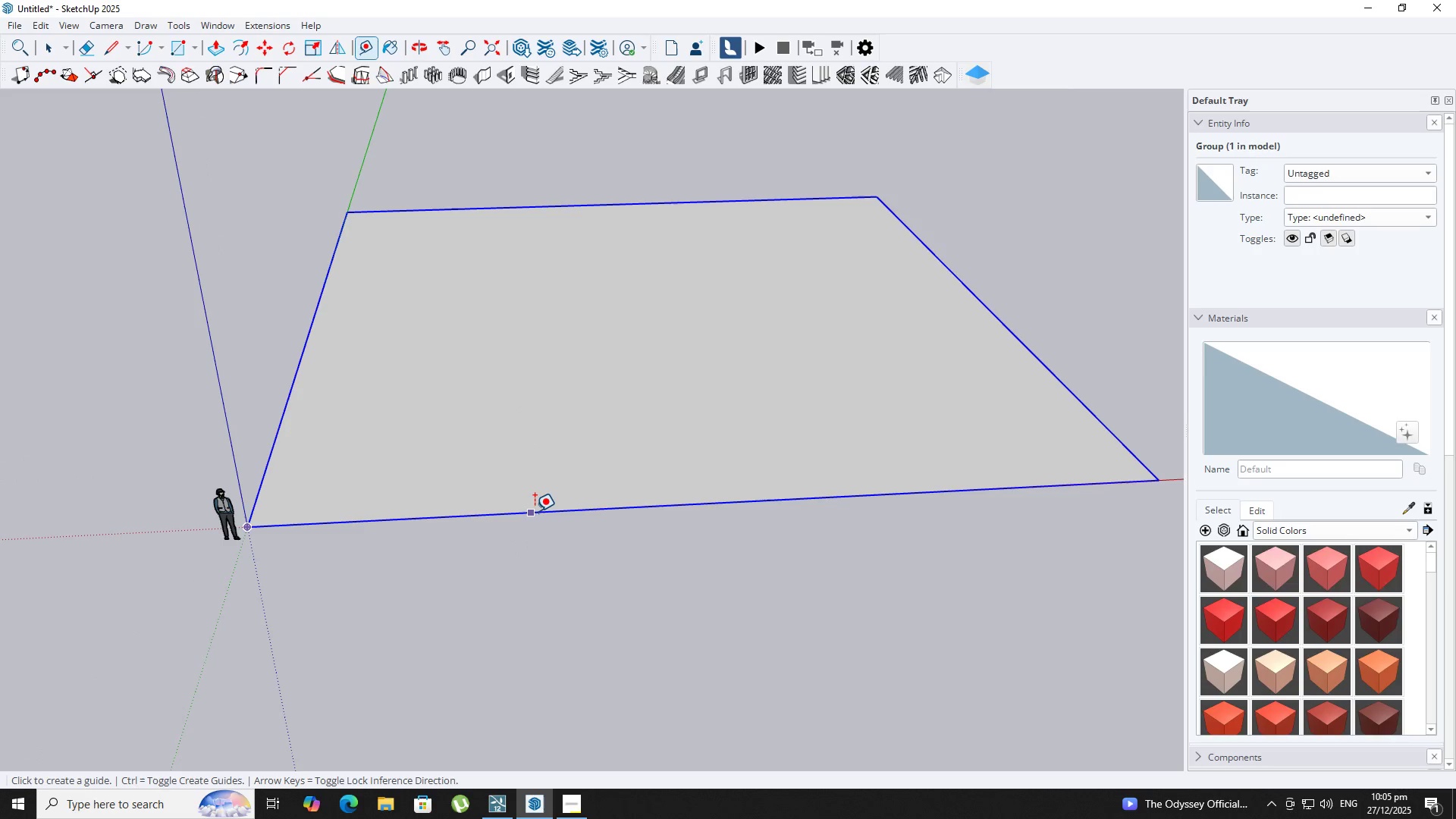 
scroll: coordinate [435, 364], scroll_direction: up, amount: 1.0
 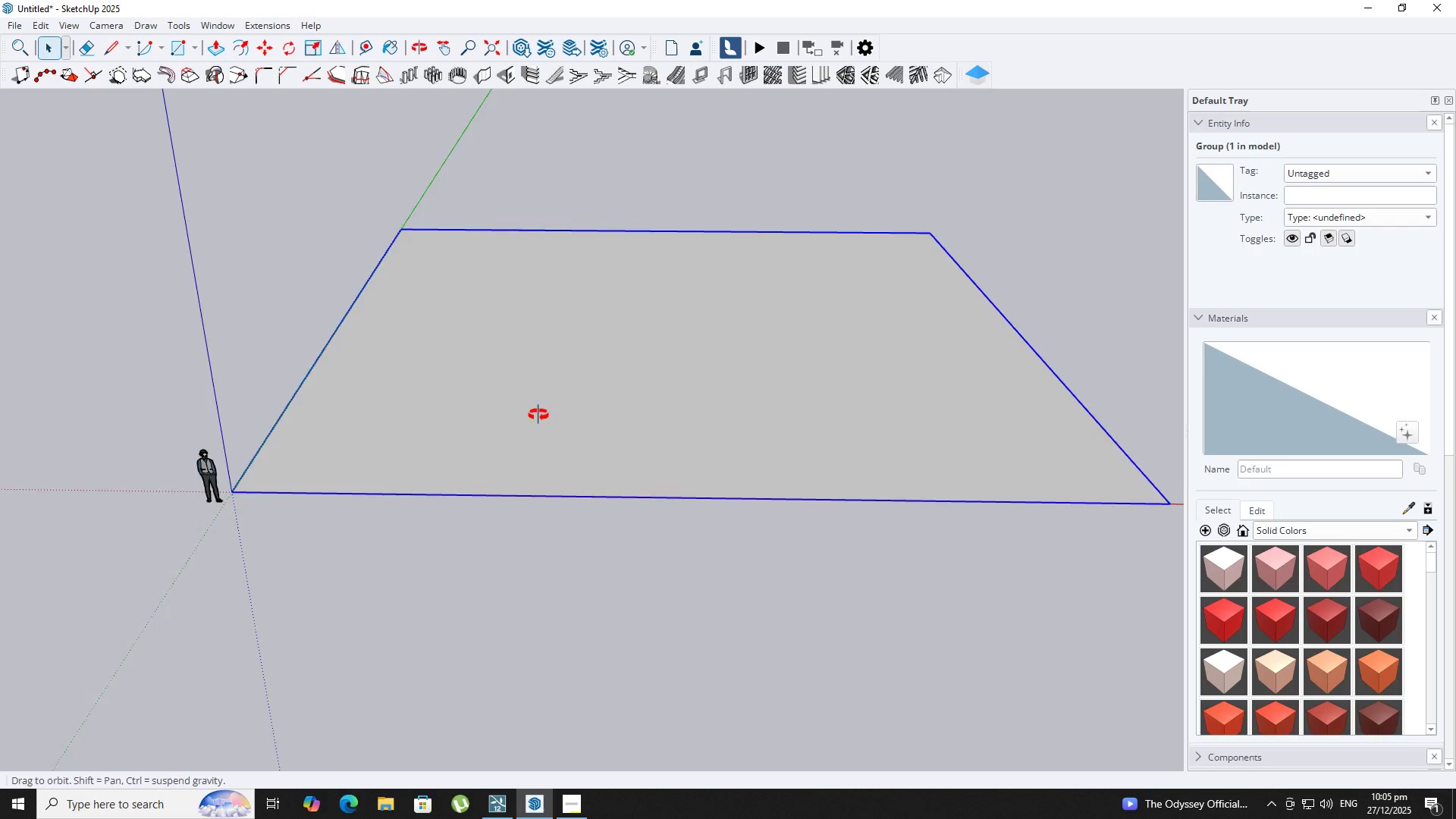 
left_click([535, 511])
 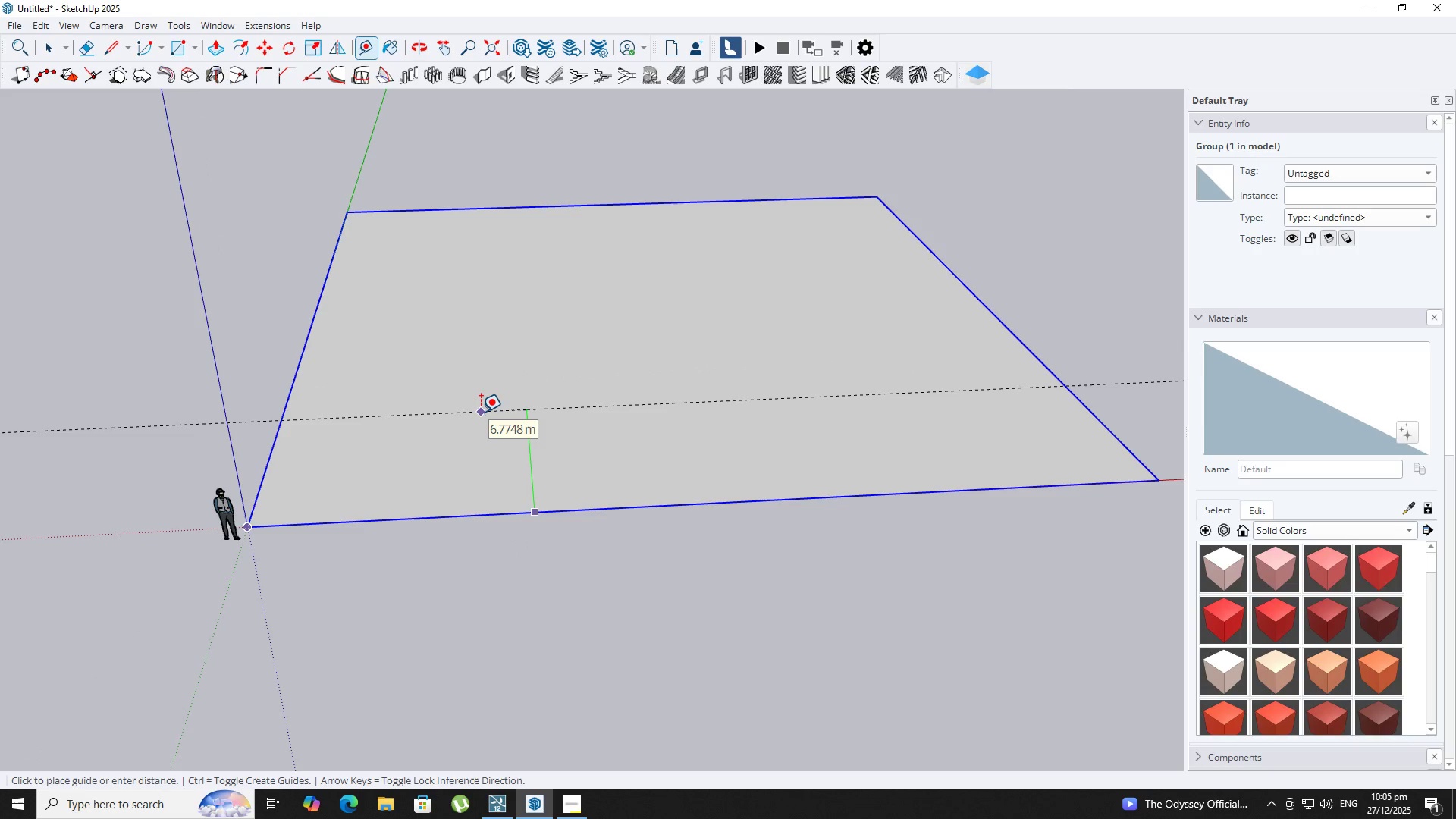 
key(Numpad5)
 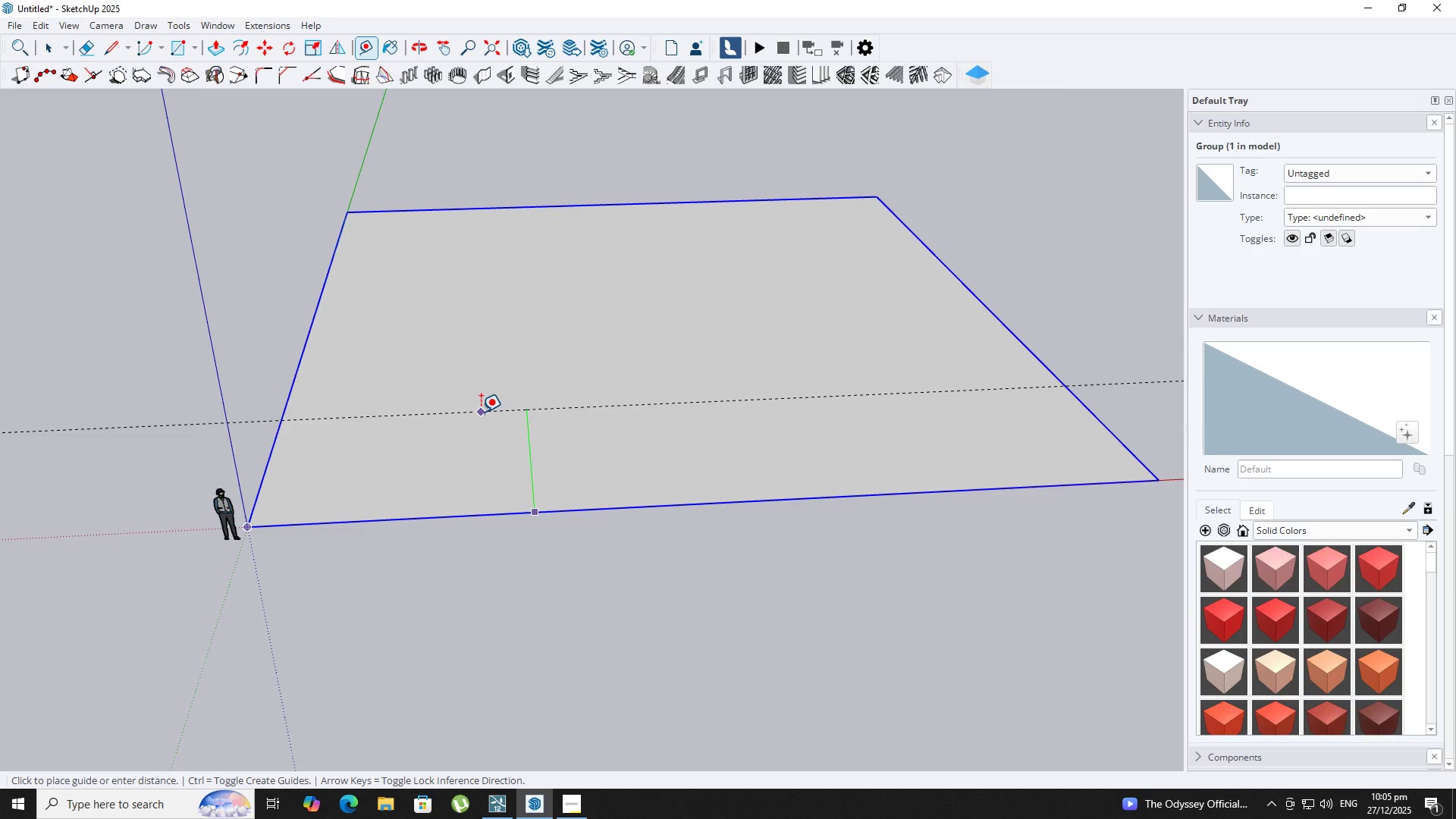 
key(NumpadEnter)
 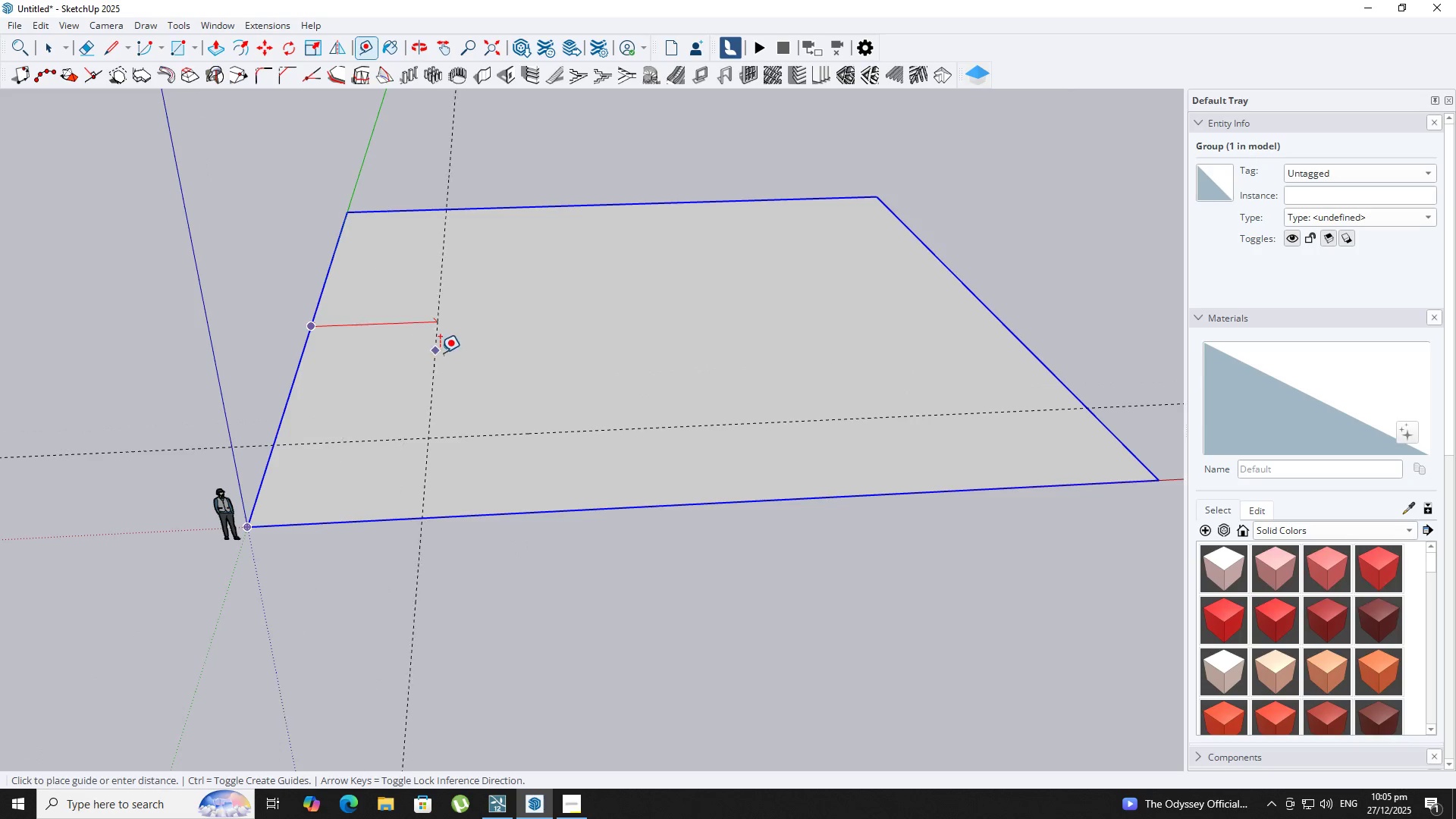 
key(Numpad5)
 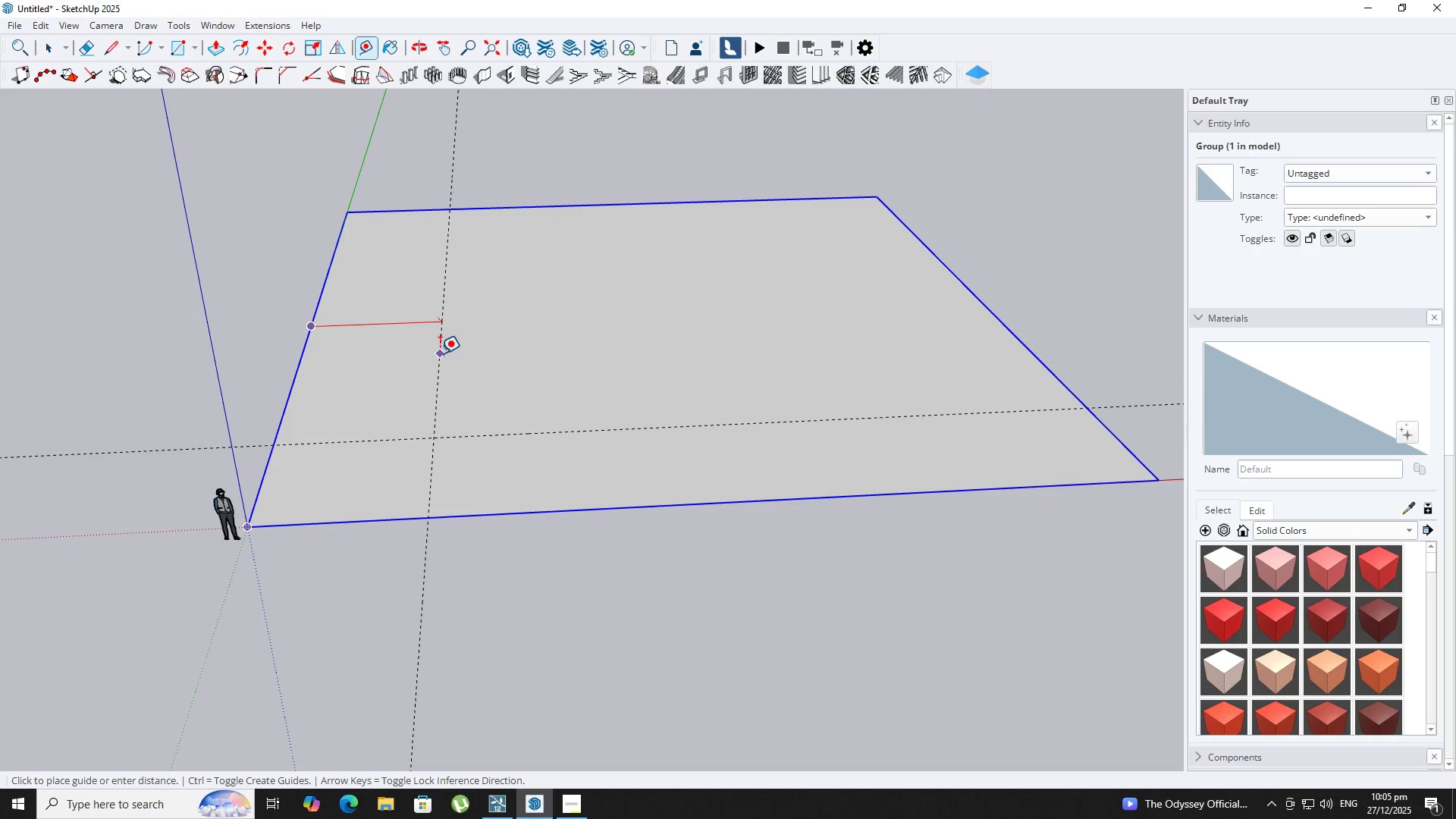 
key(NumpadEnter)
 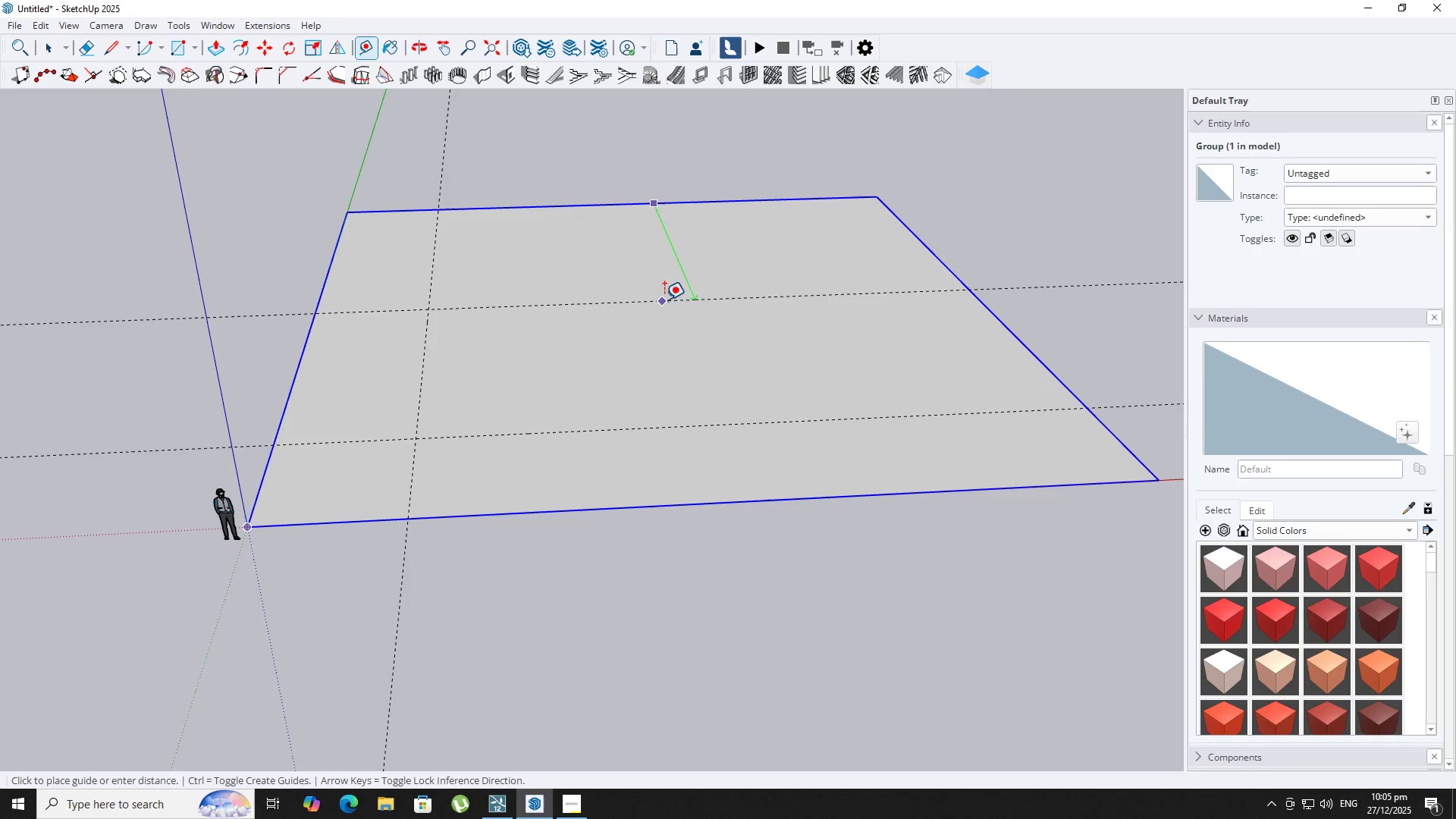 
key(Numpad5)
 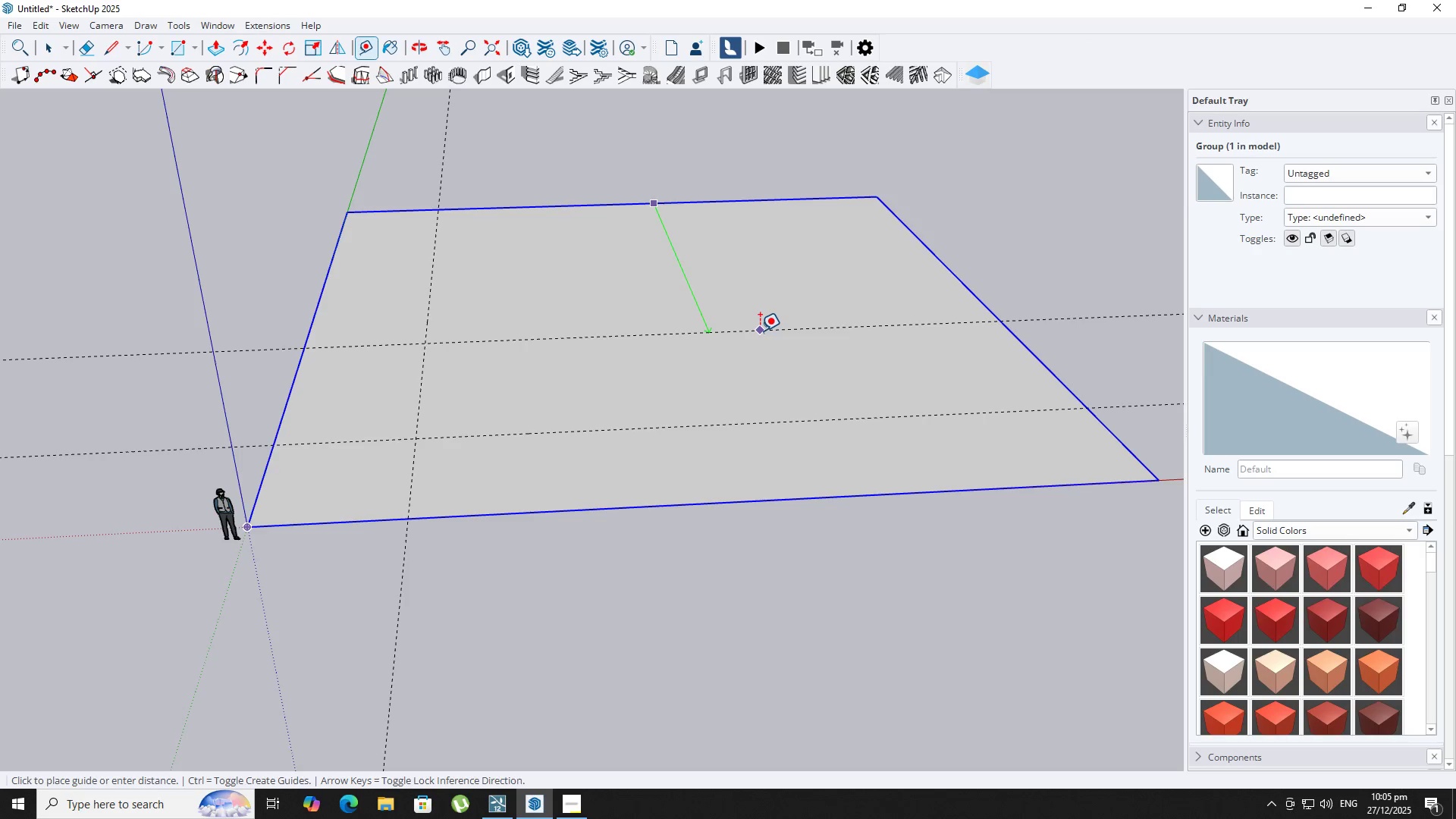 
key(NumpadEnter)
 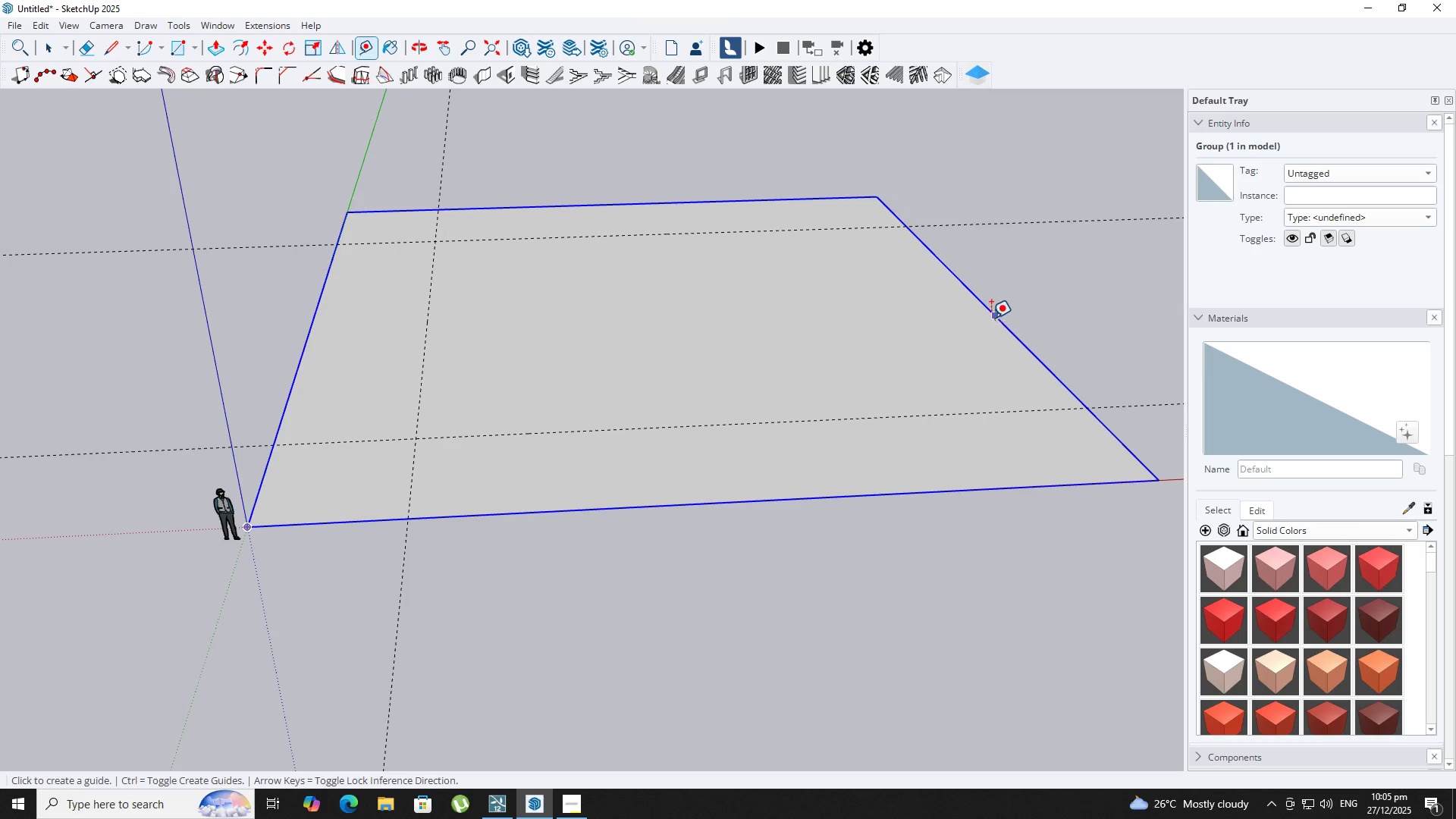 
left_click_drag(start_coordinate=[991, 318], to_coordinate=[977, 315])
 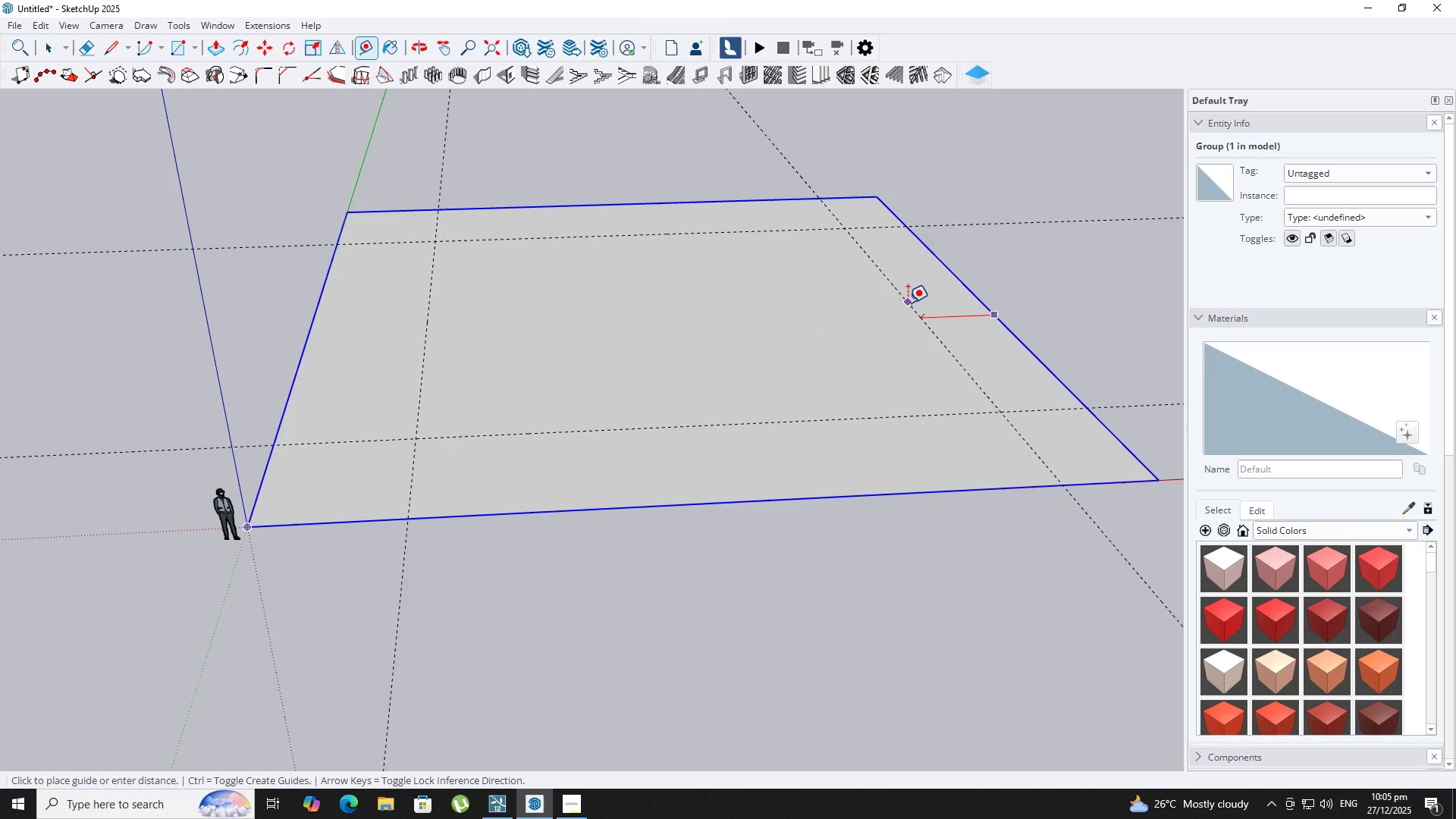 
key(Numpad5)
 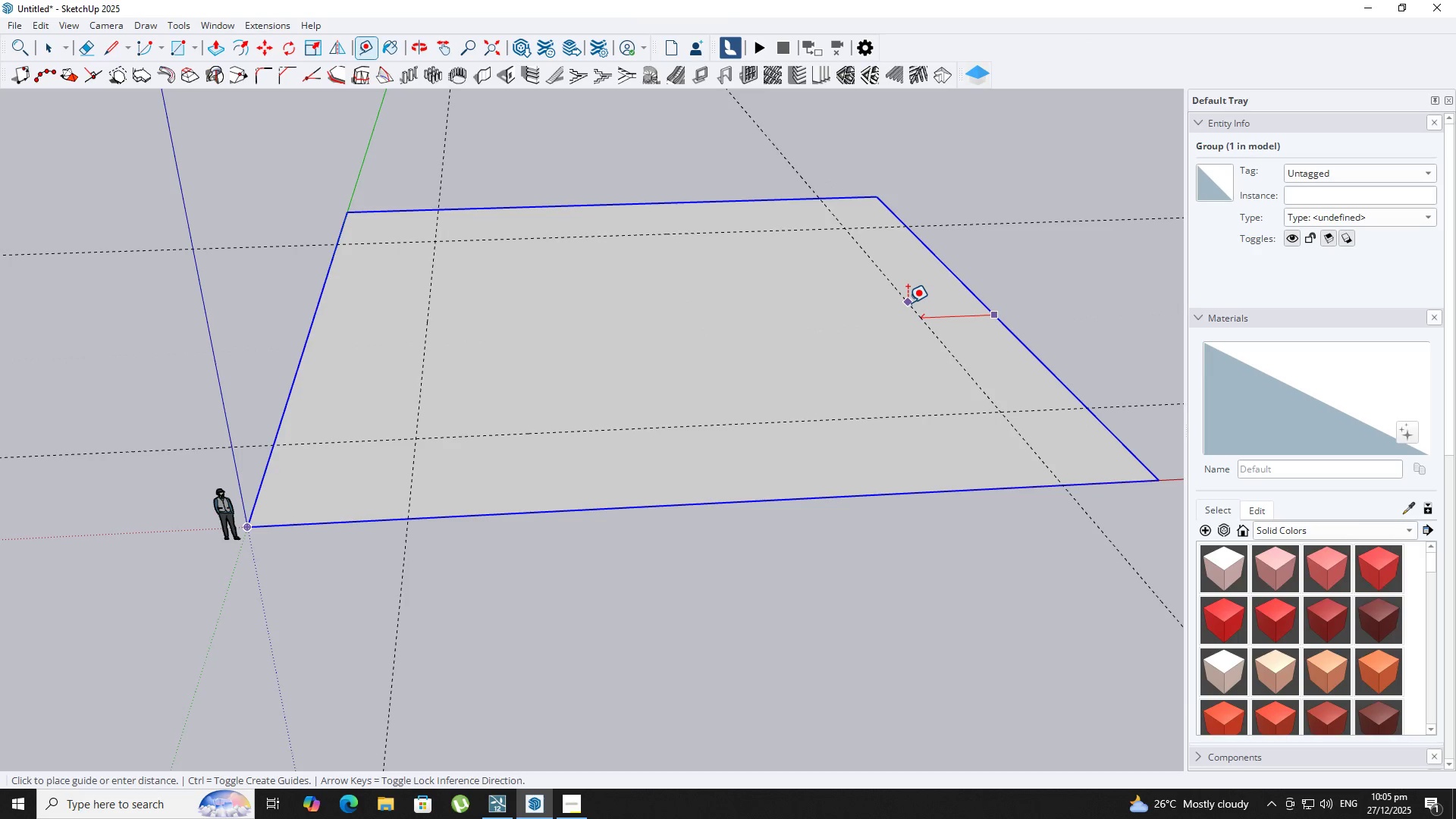 
key(NumpadEnter)
 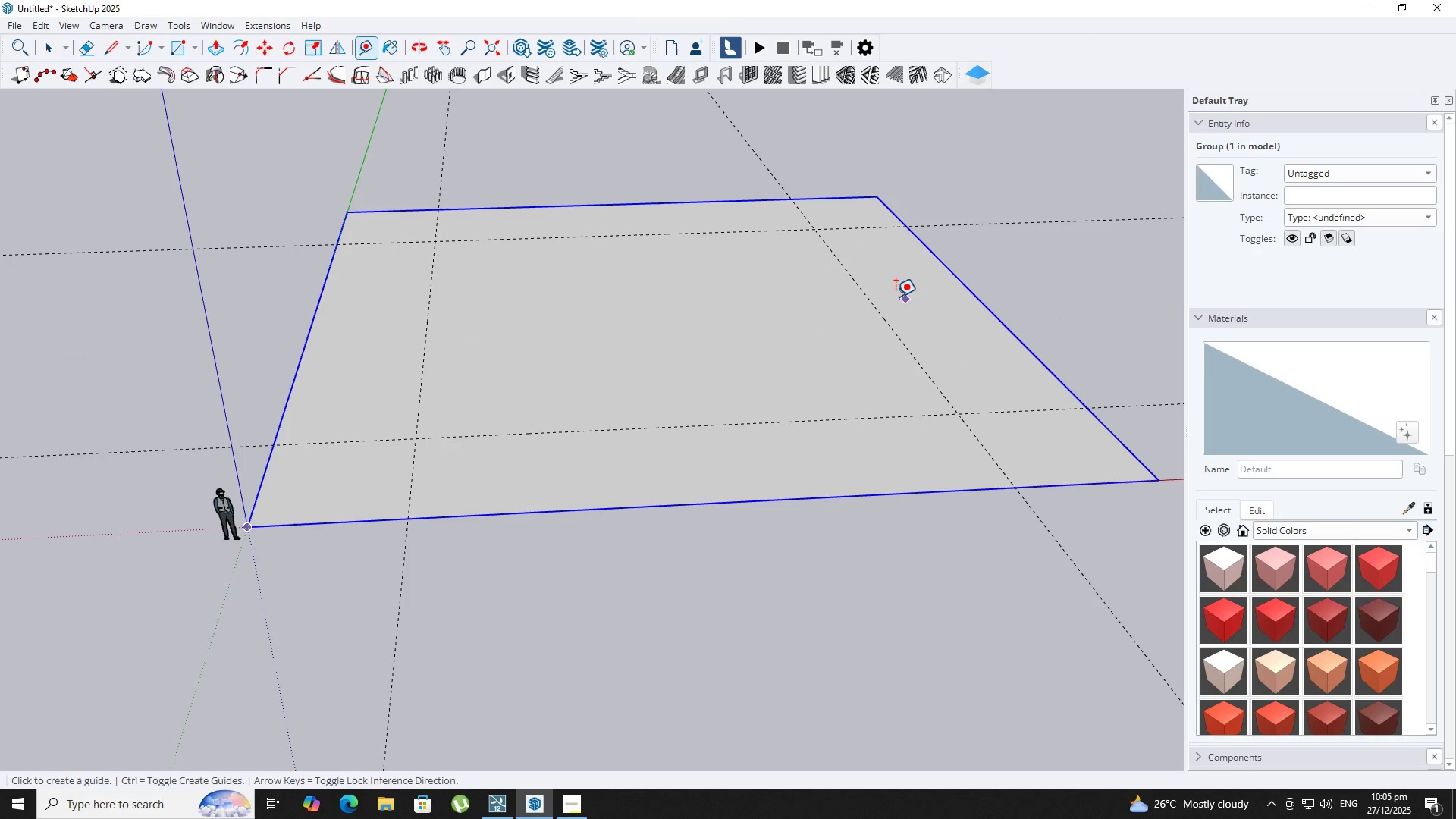 
key(R)
 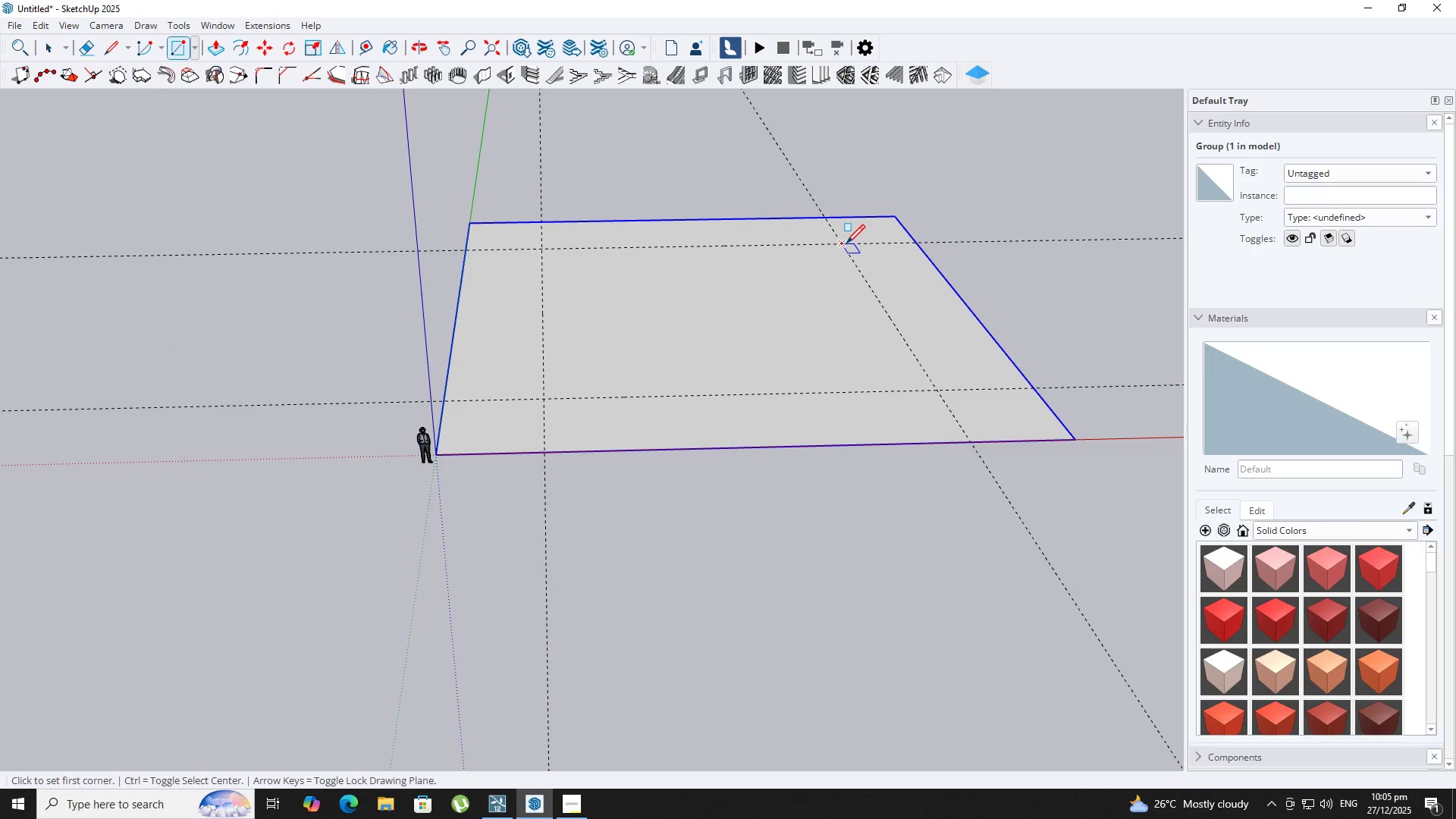 
scroll: coordinate [871, 306], scroll_direction: down, amount: 3.0
 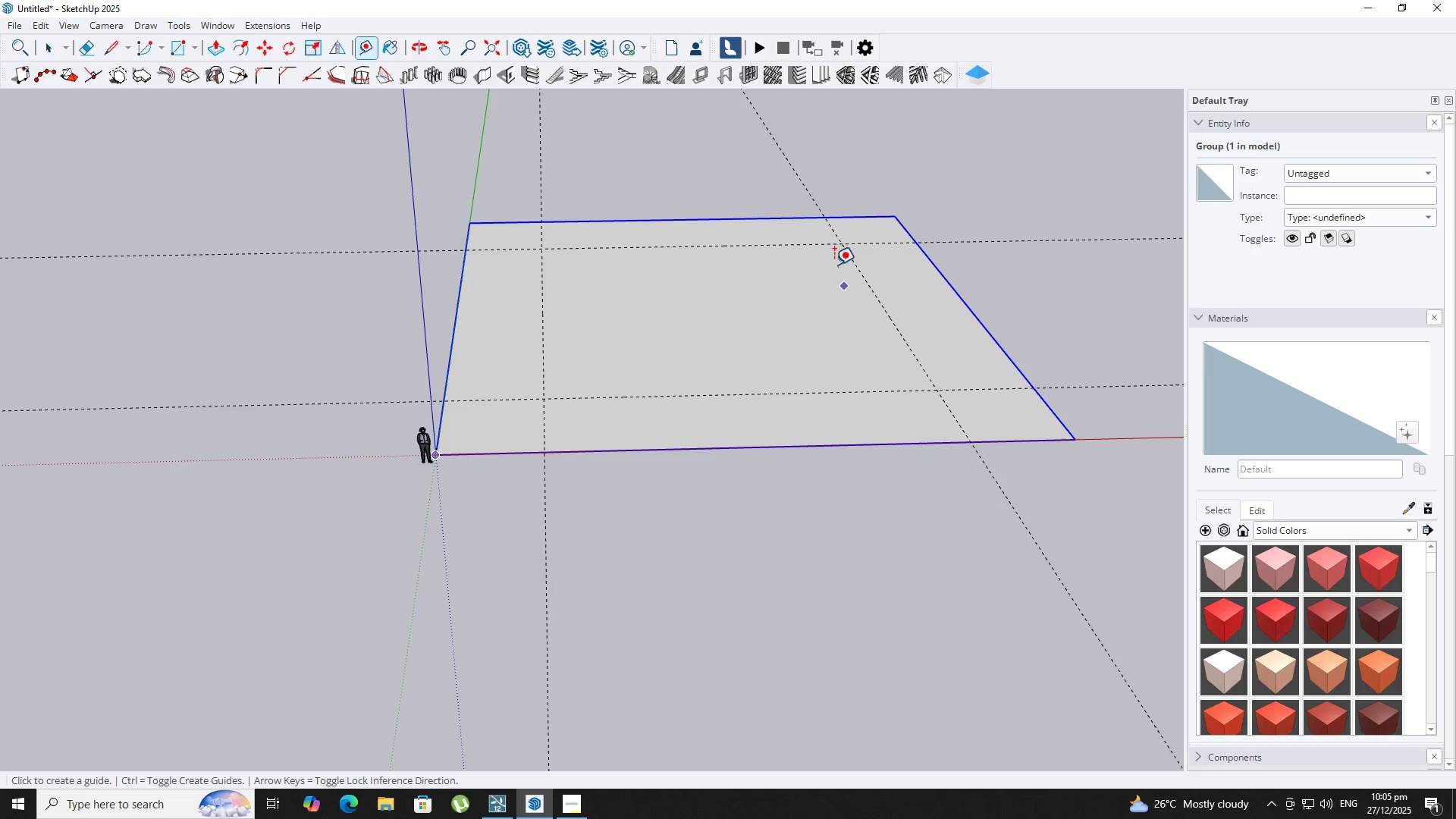 
key(T)
 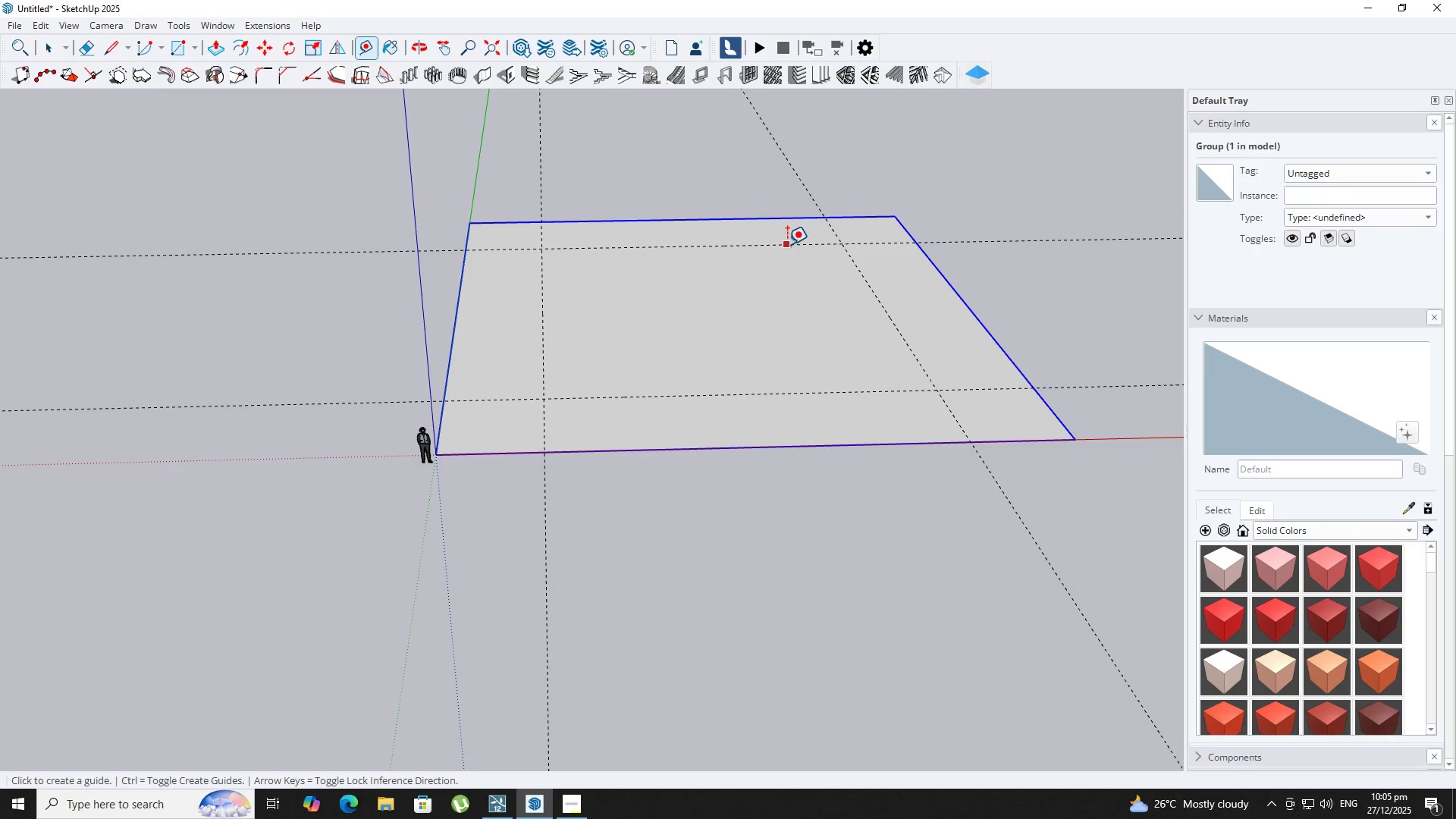 
left_click([787, 244])
 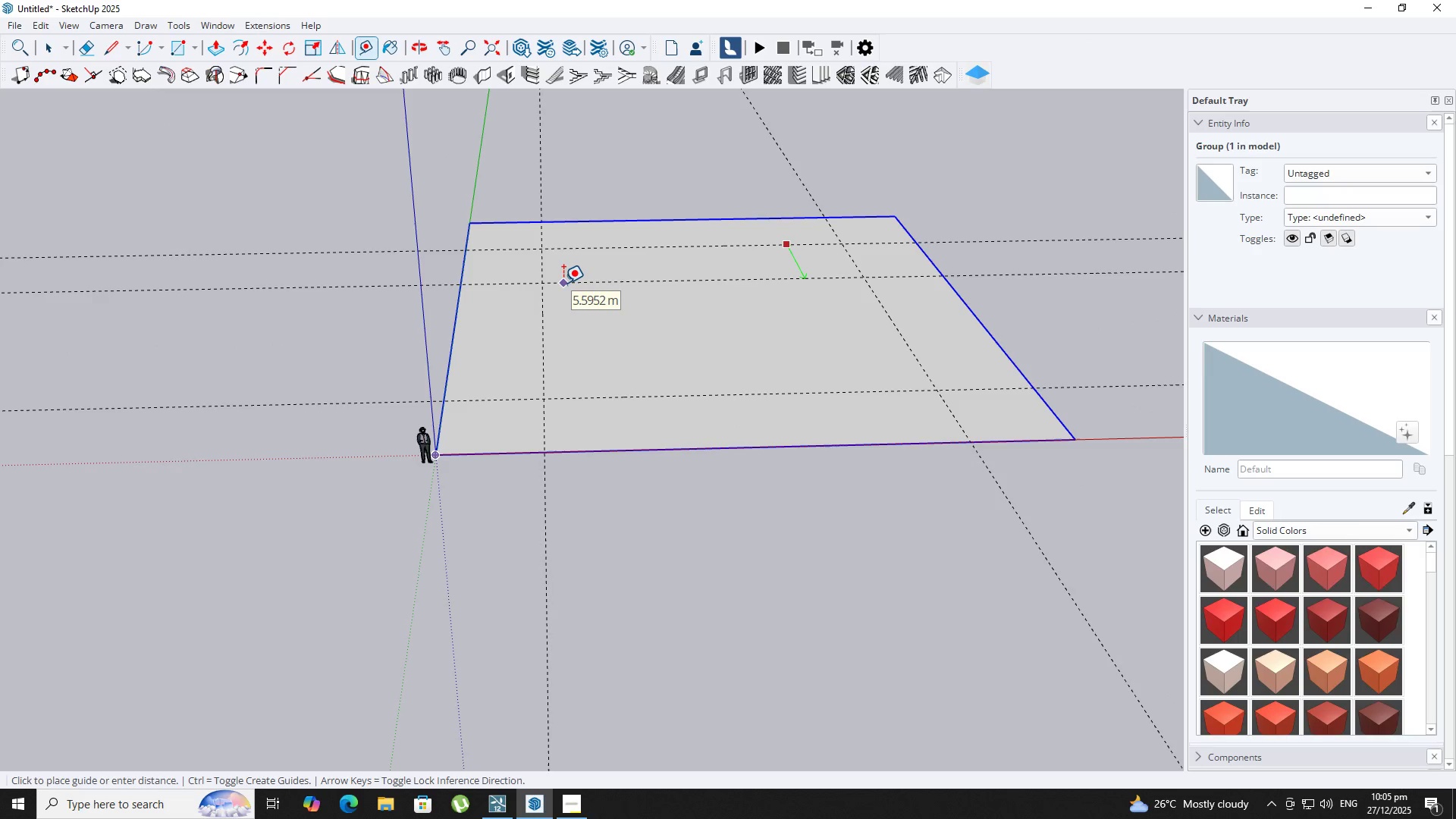 
key(Escape)
 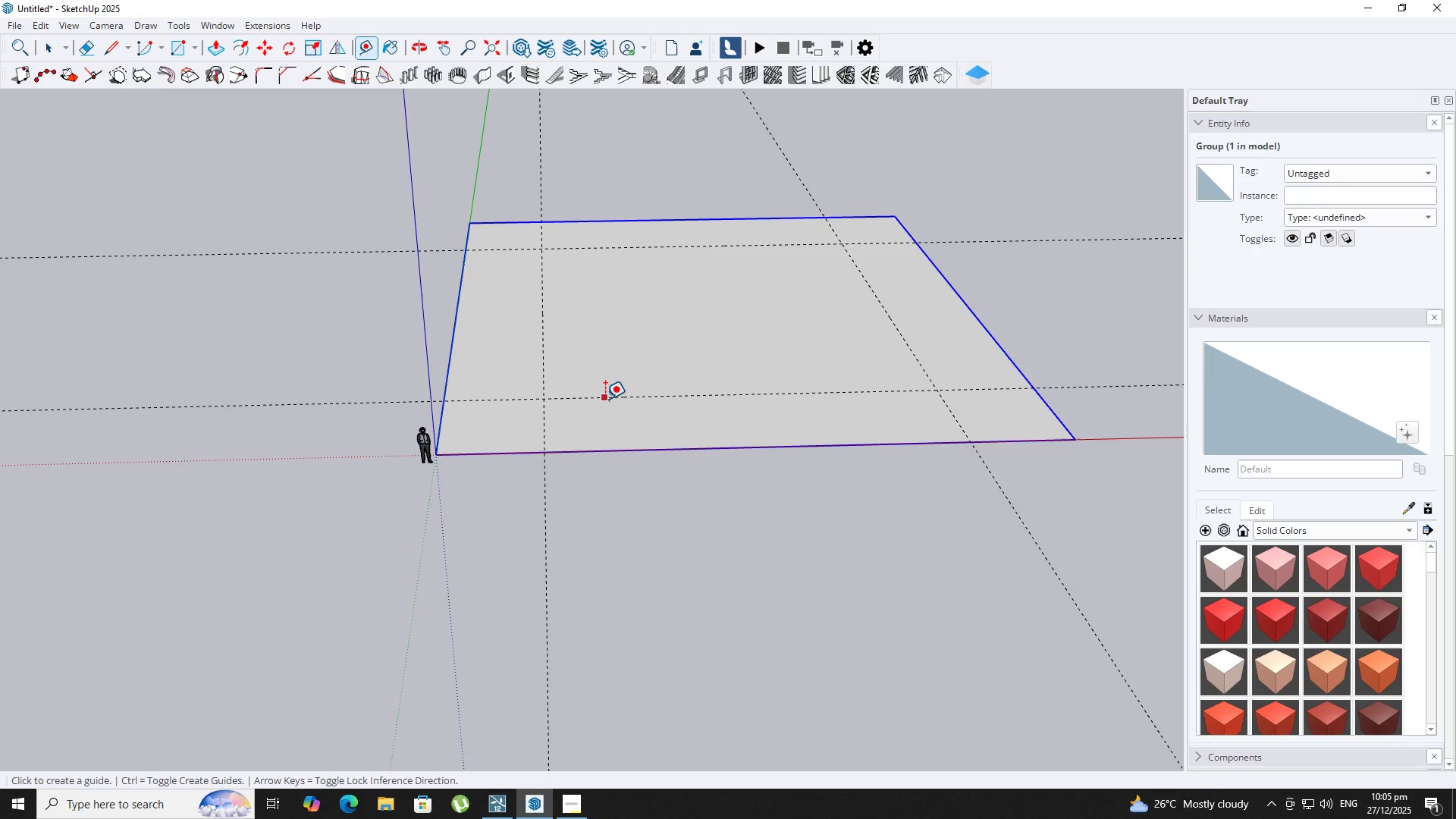 
left_click_drag(start_coordinate=[605, 399], to_coordinate=[603, 395])
 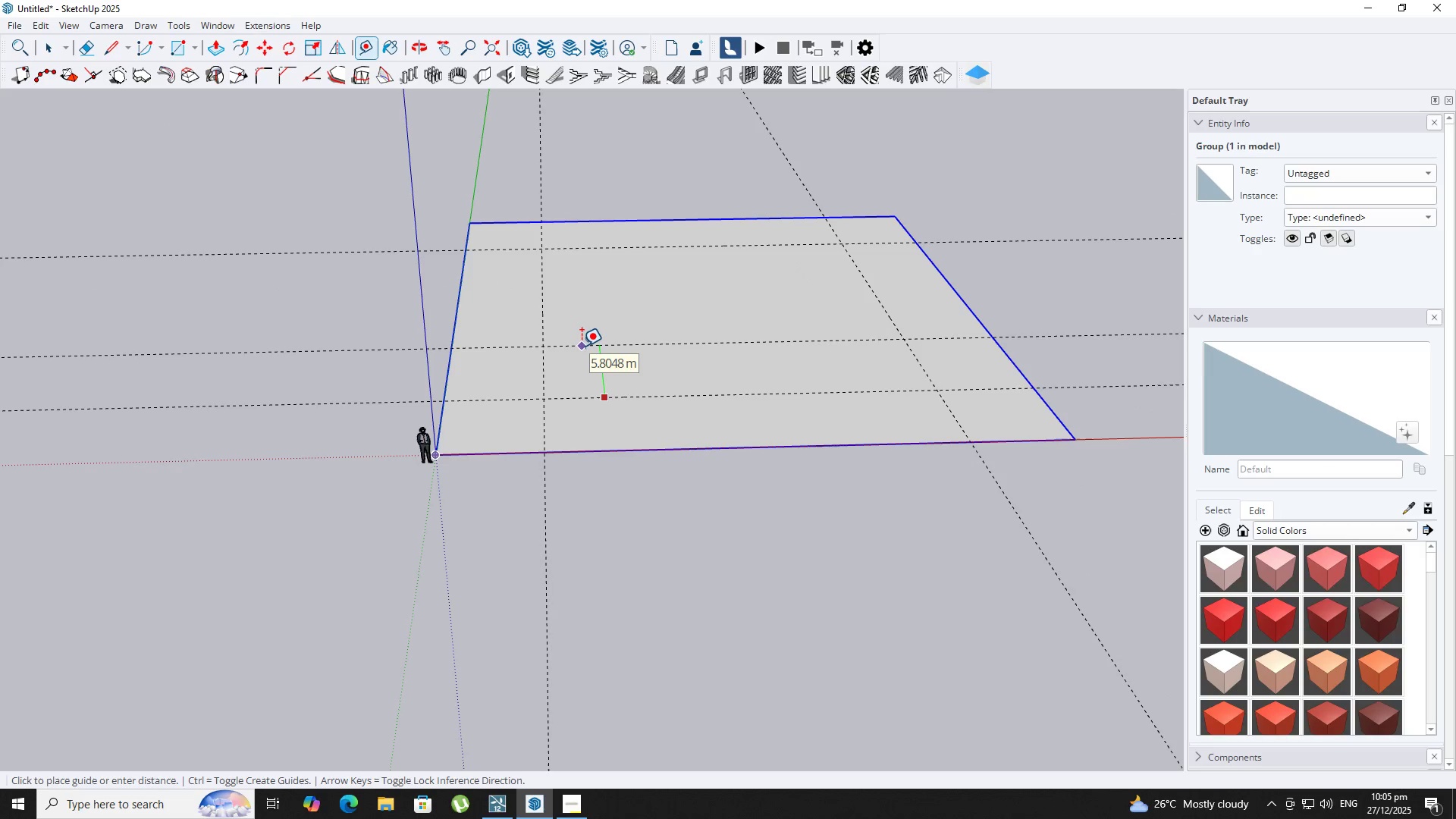 
key(Numpad5)
 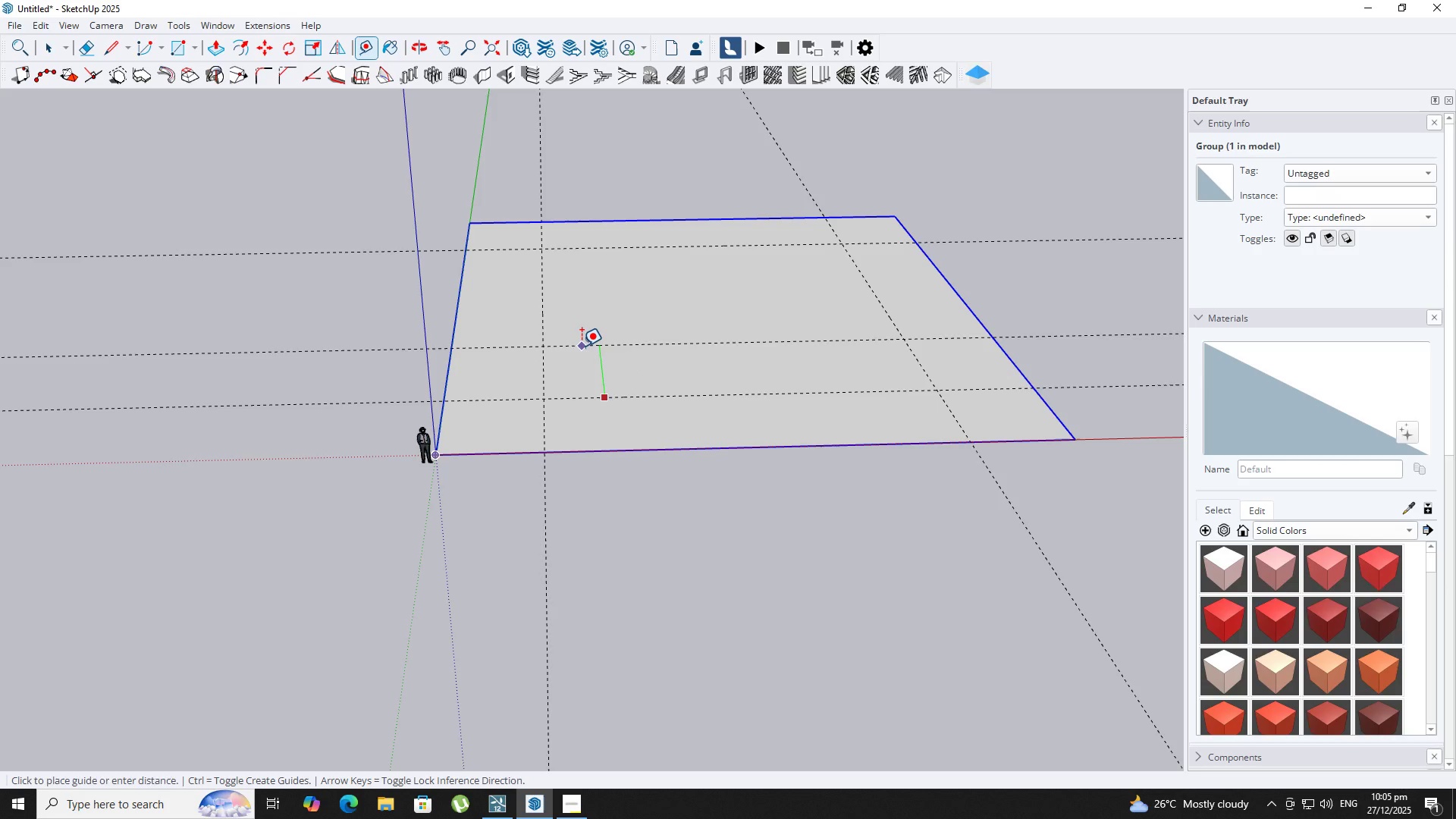 
key(NumpadEnter)
 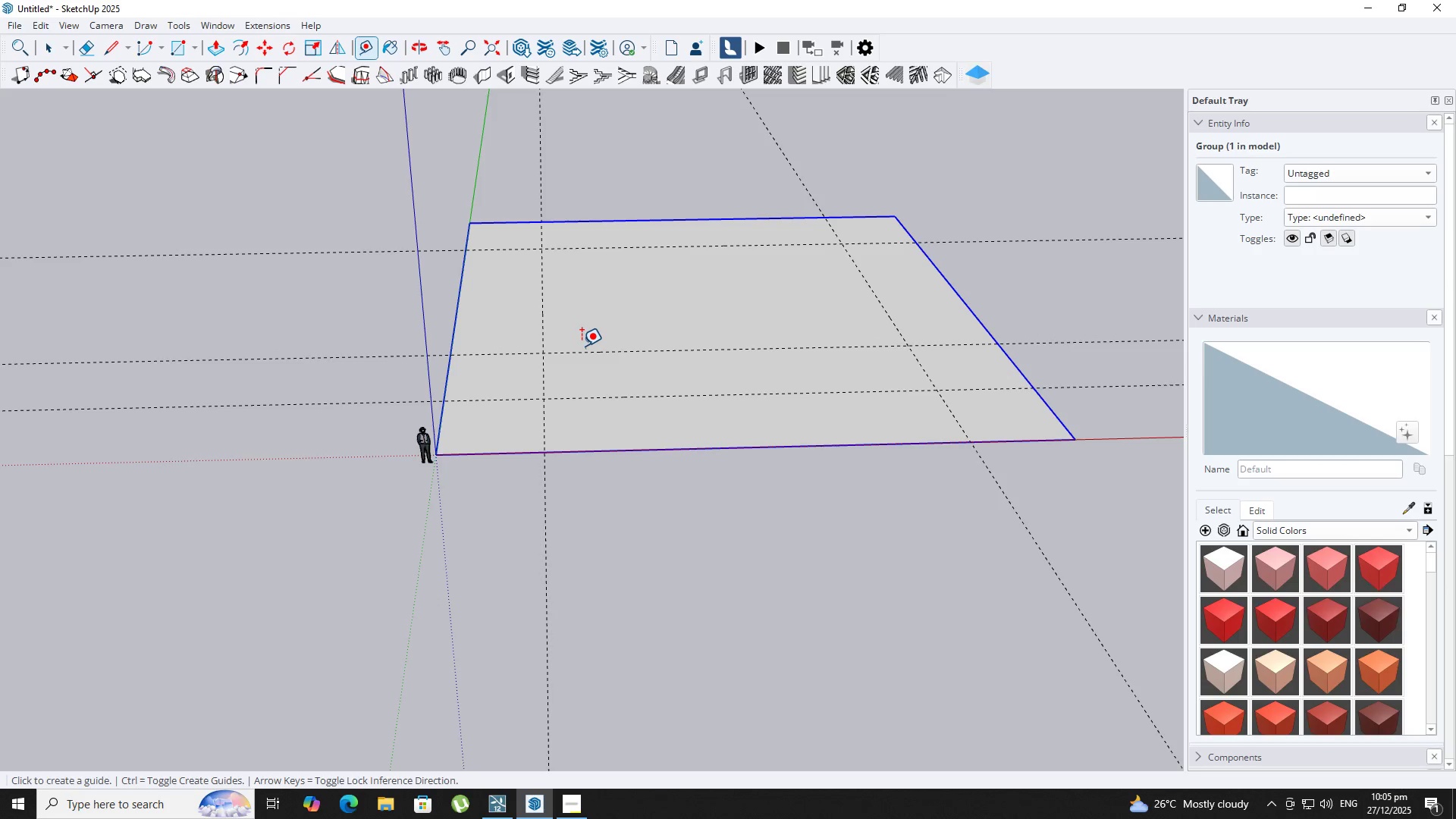 
key(R)
 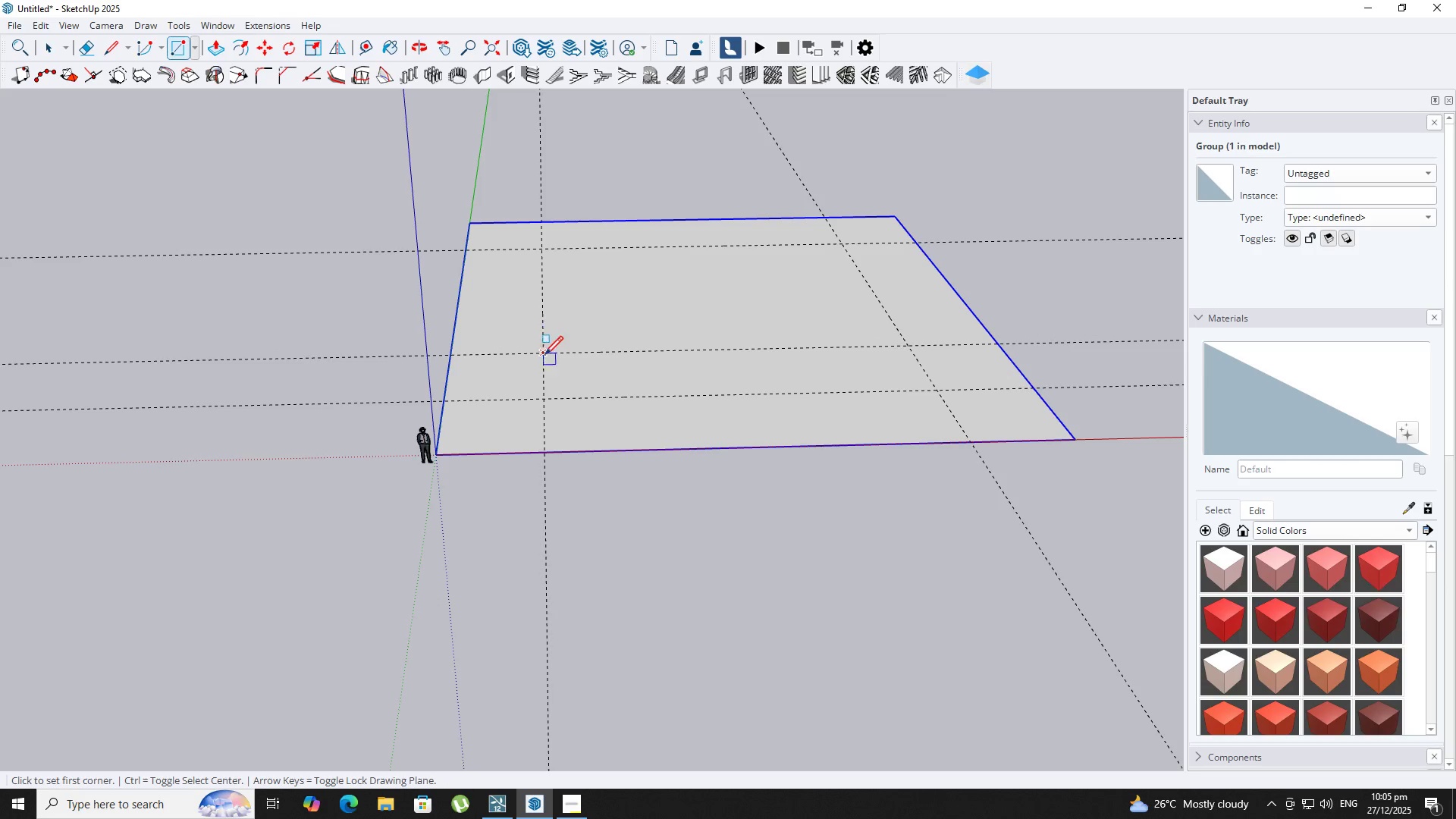 
left_click([544, 358])
 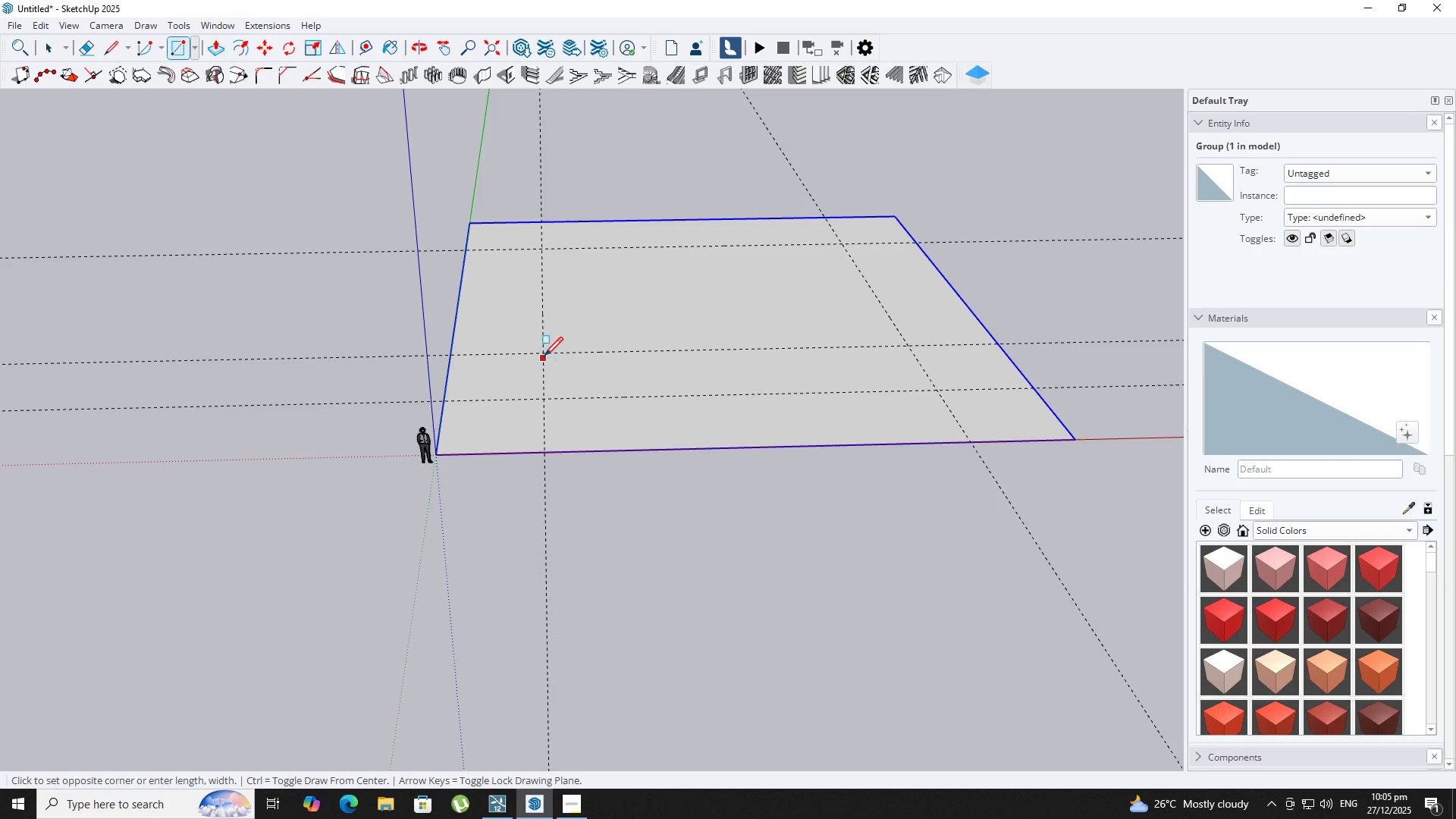 
key(Escape)
 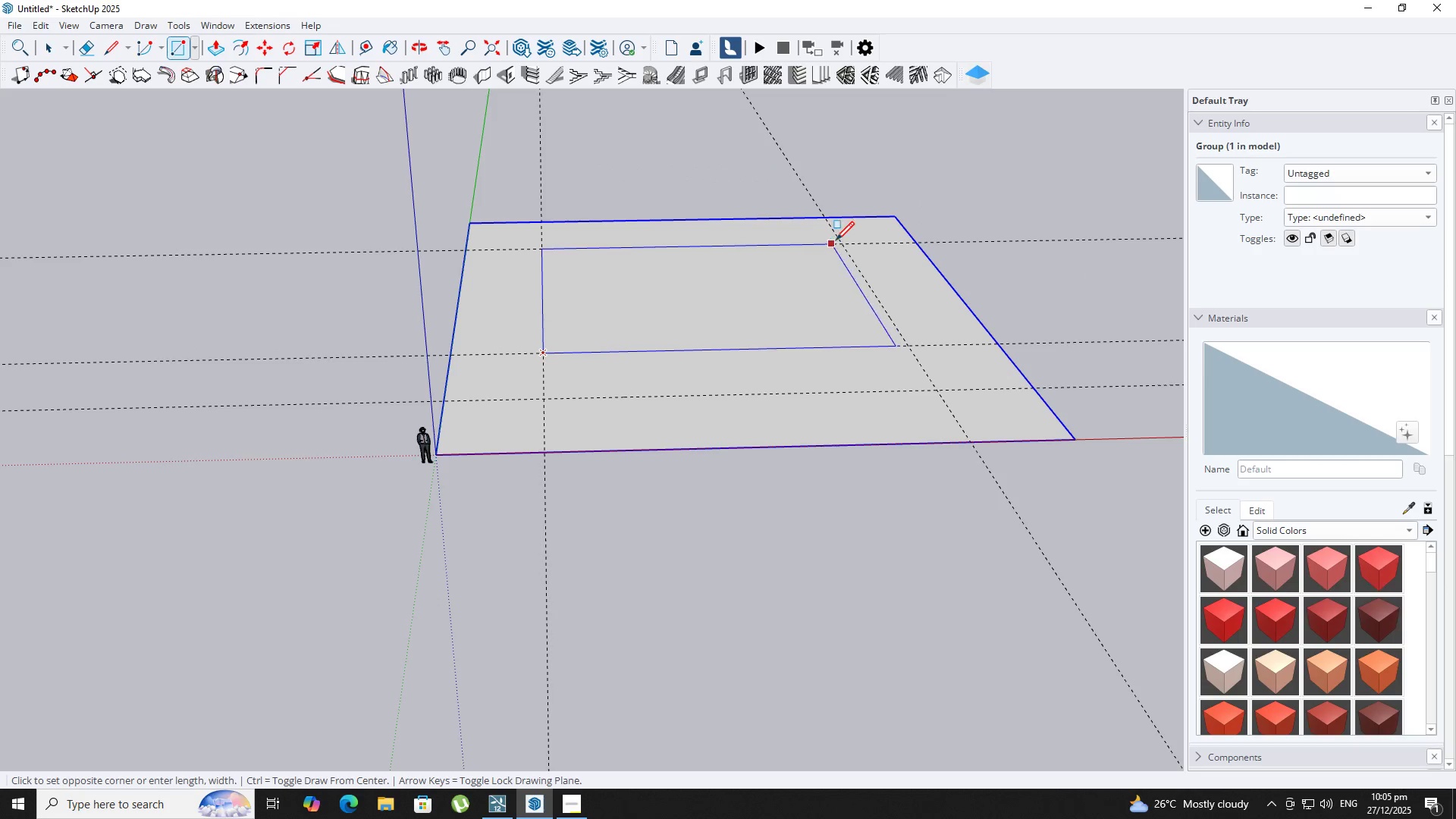 
key(Space)
 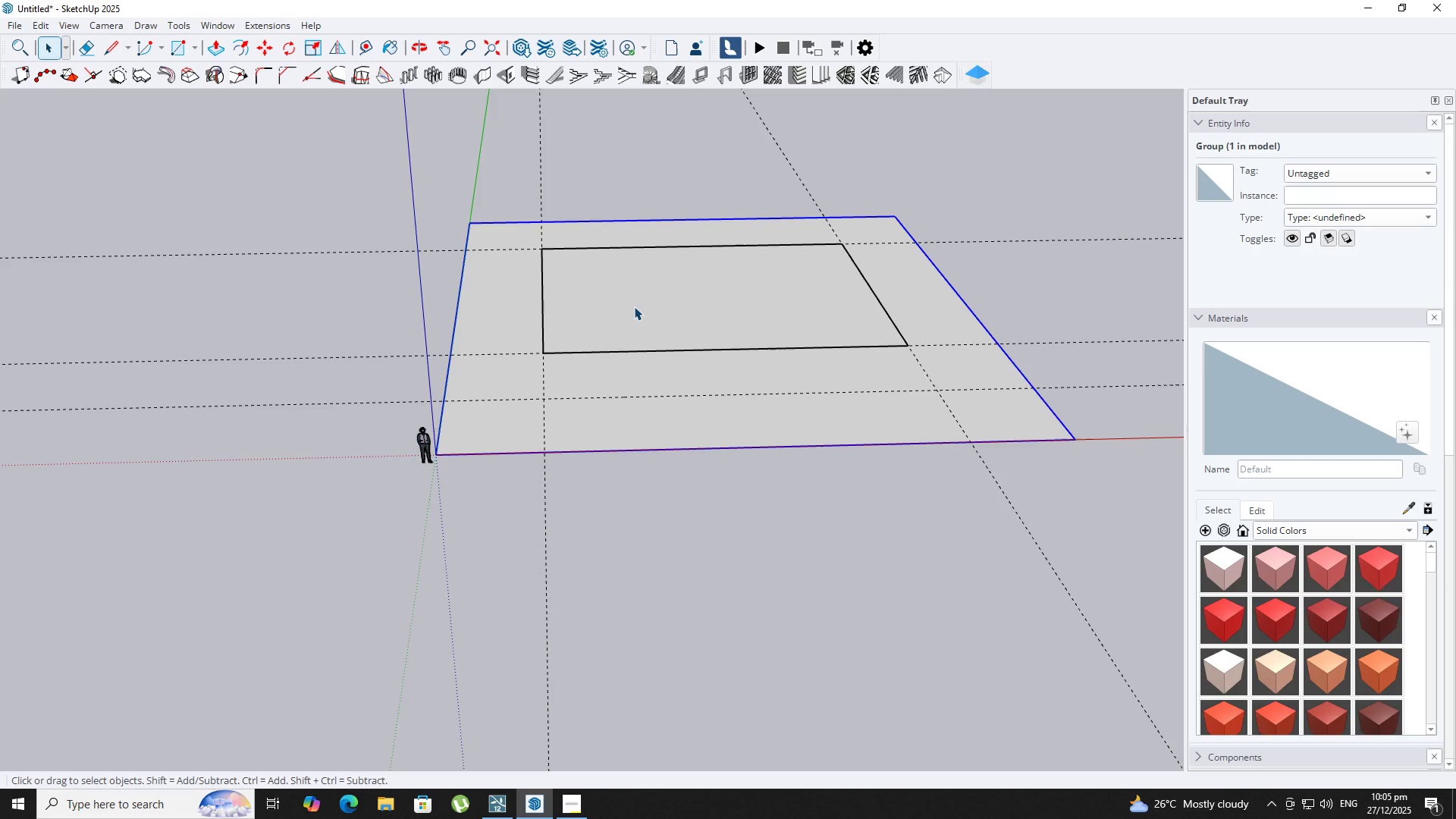 
double_click([634, 306])
 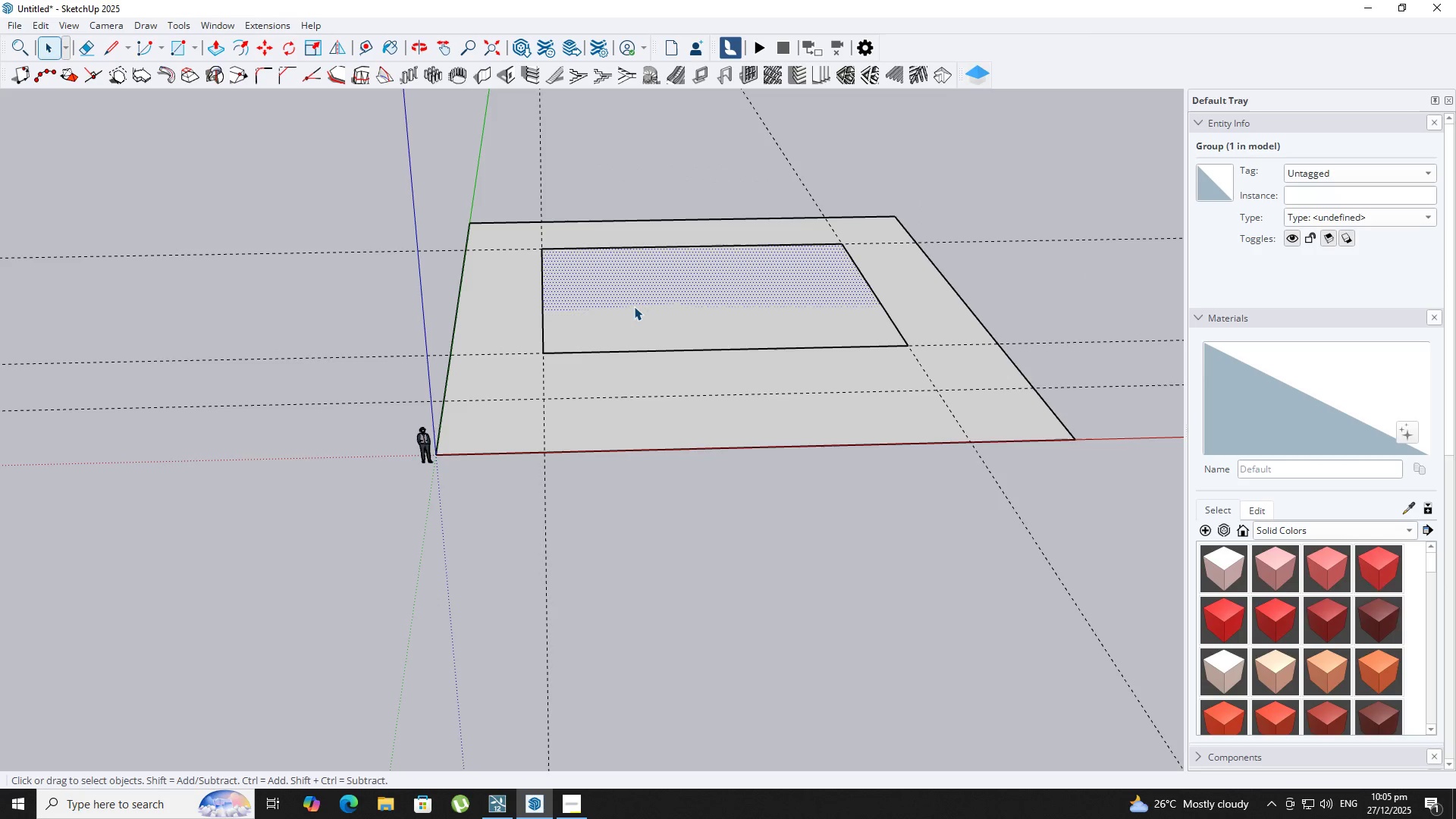 
right_click([634, 306])
 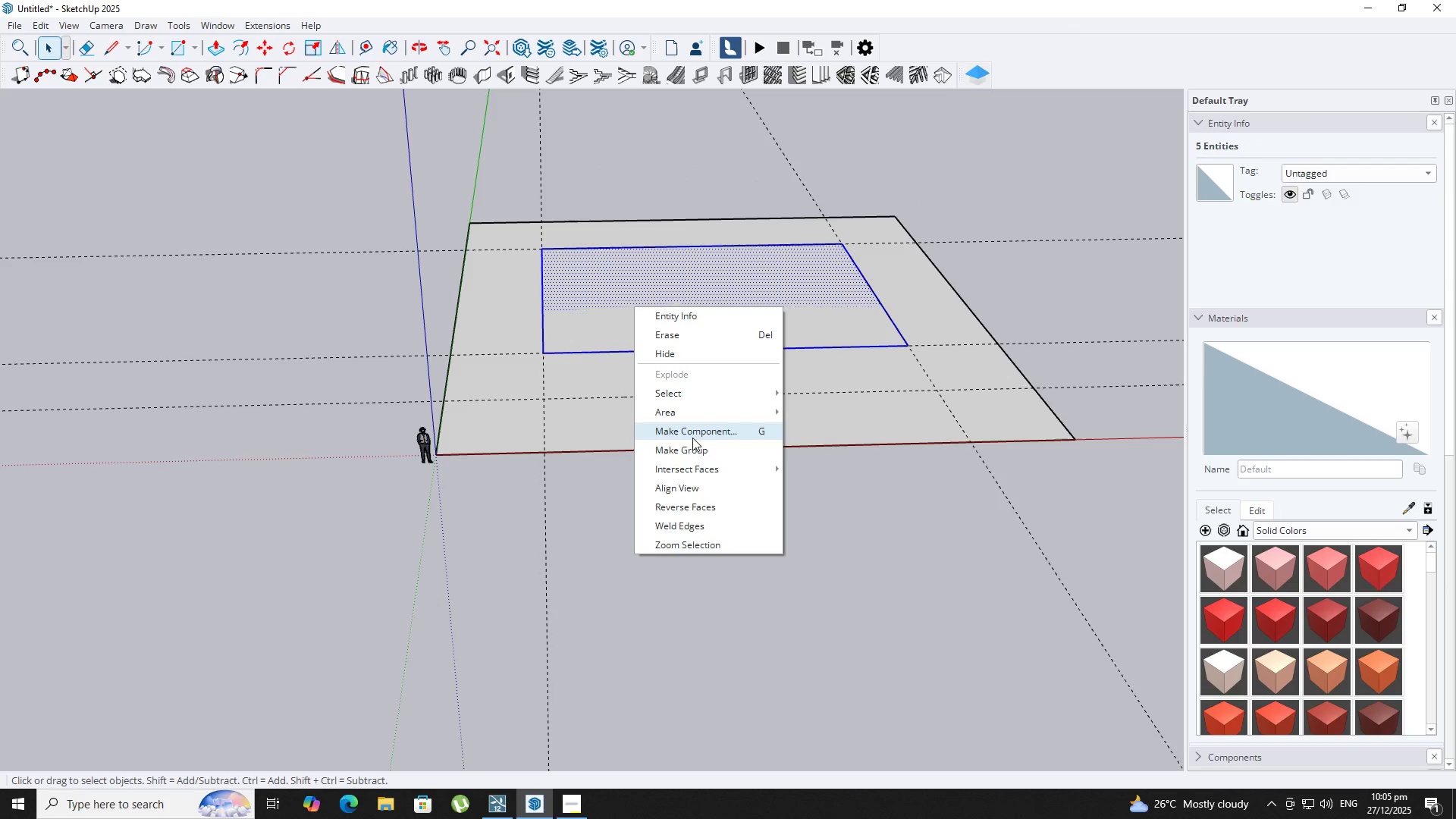 
left_click([634, 306])
 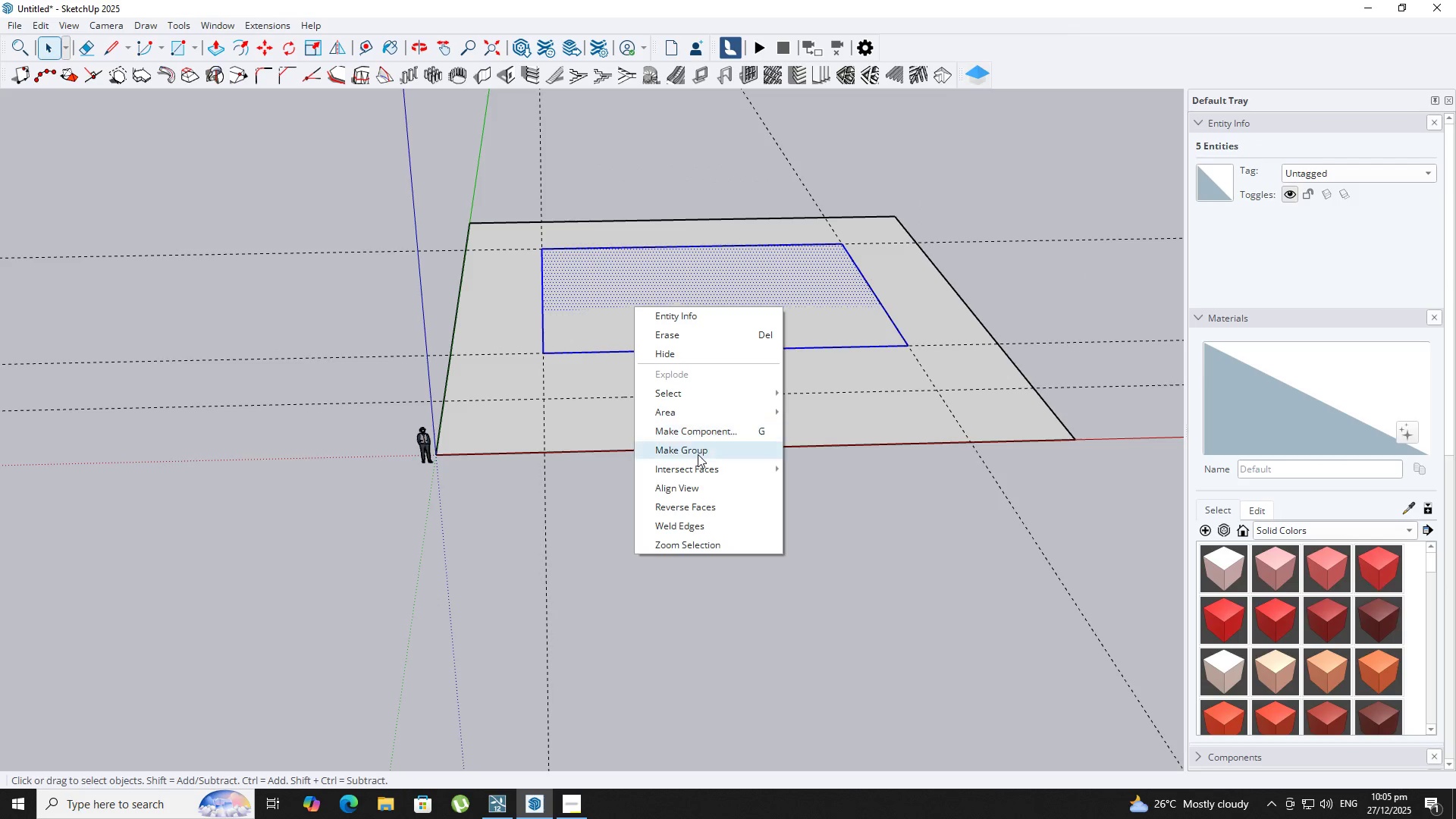 
left_click_drag(start_coordinate=[698, 454], to_coordinate=[691, 450])
 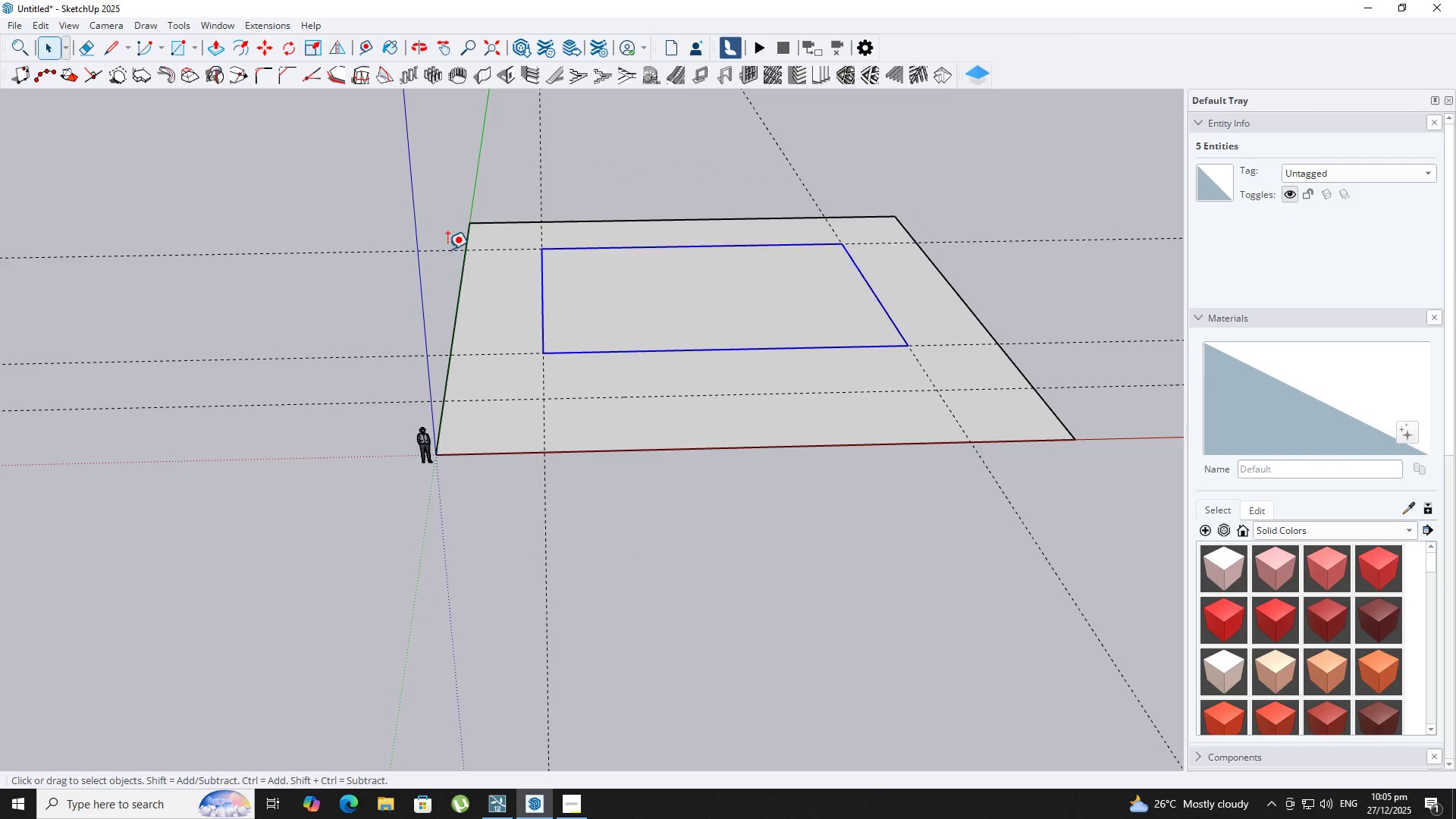 
key(T)
 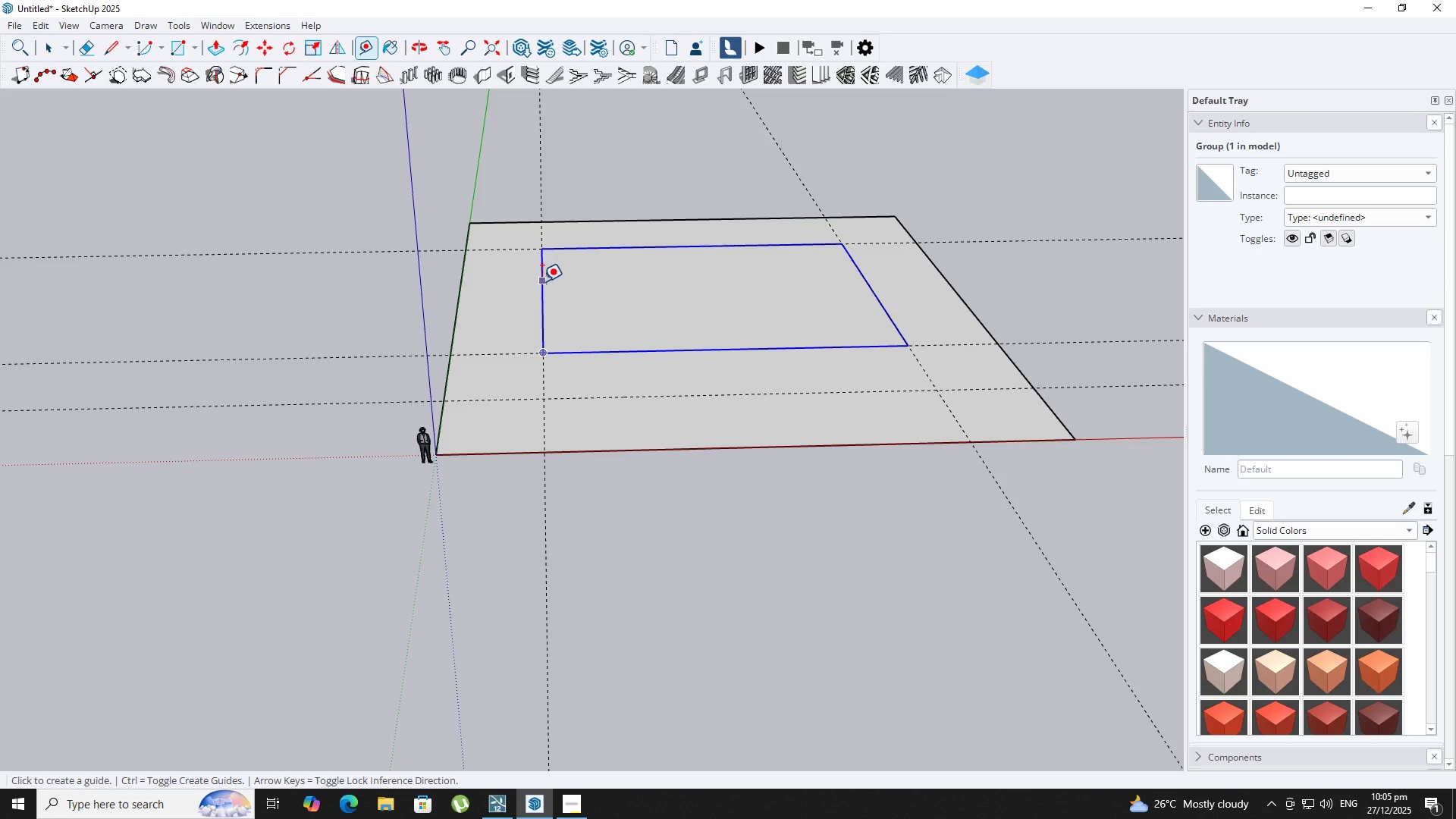 
left_click([542, 281])
 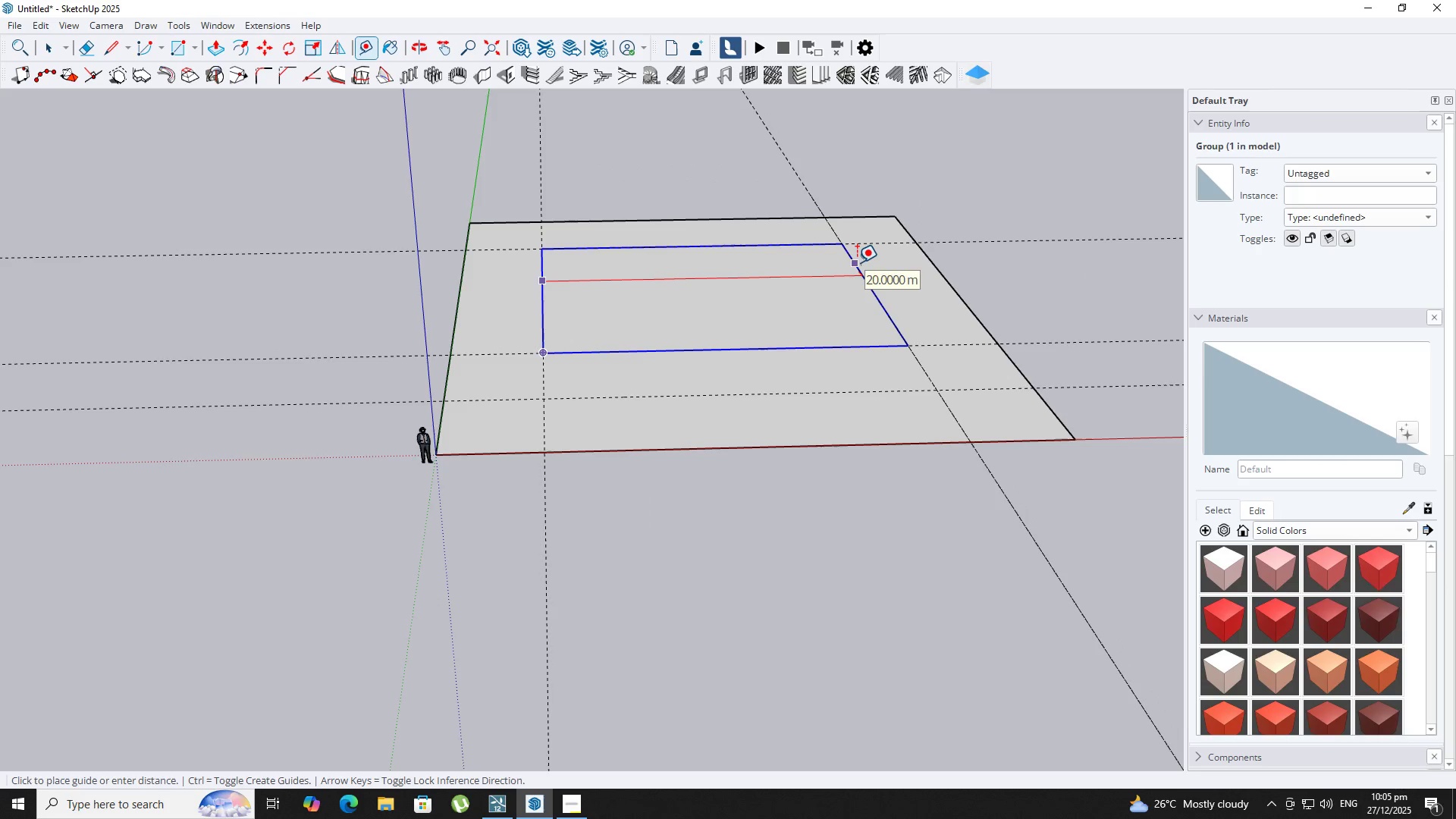 
key(Escape)
 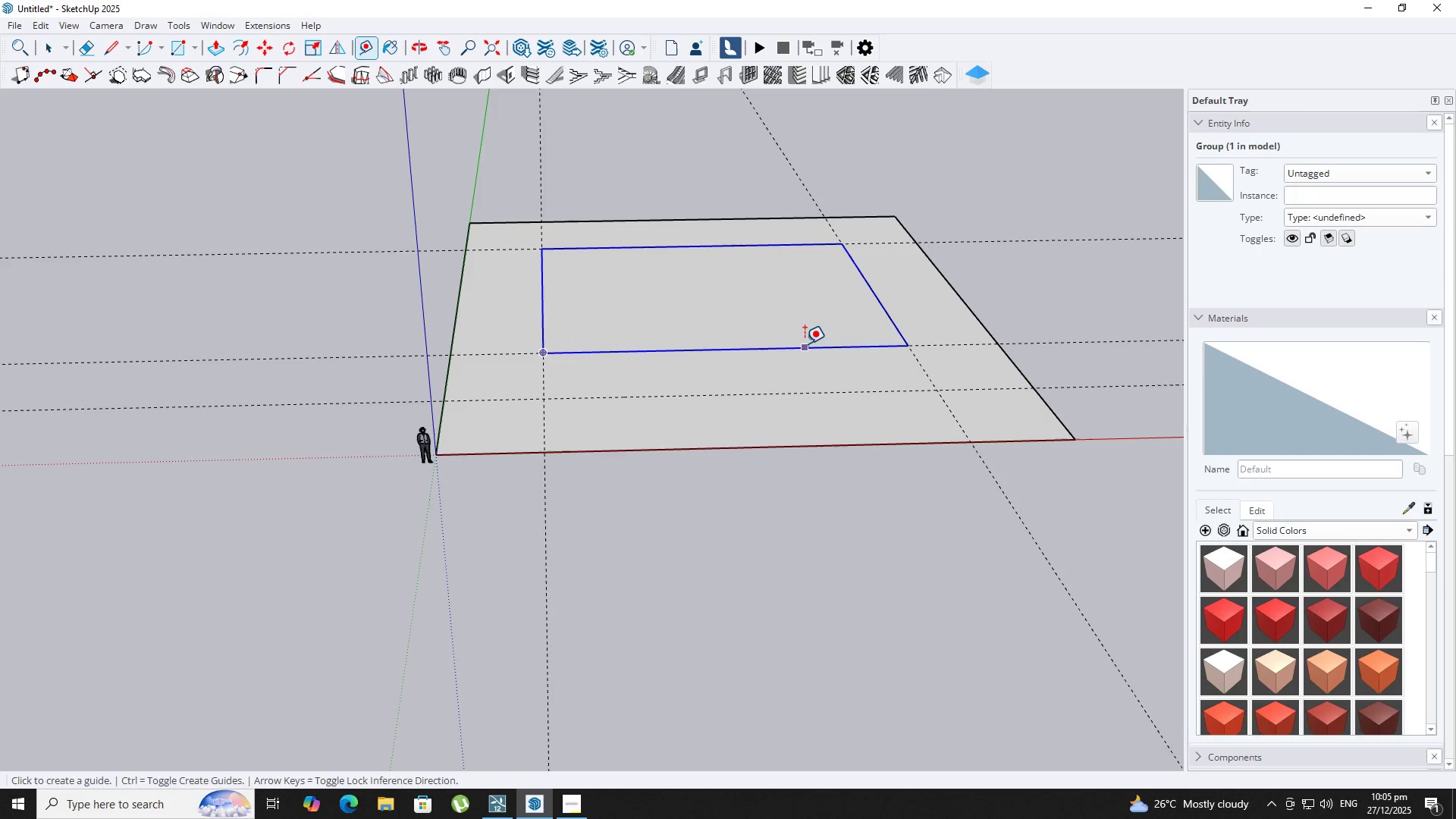 
left_click_drag(start_coordinate=[805, 344], to_coordinate=[796, 333])
 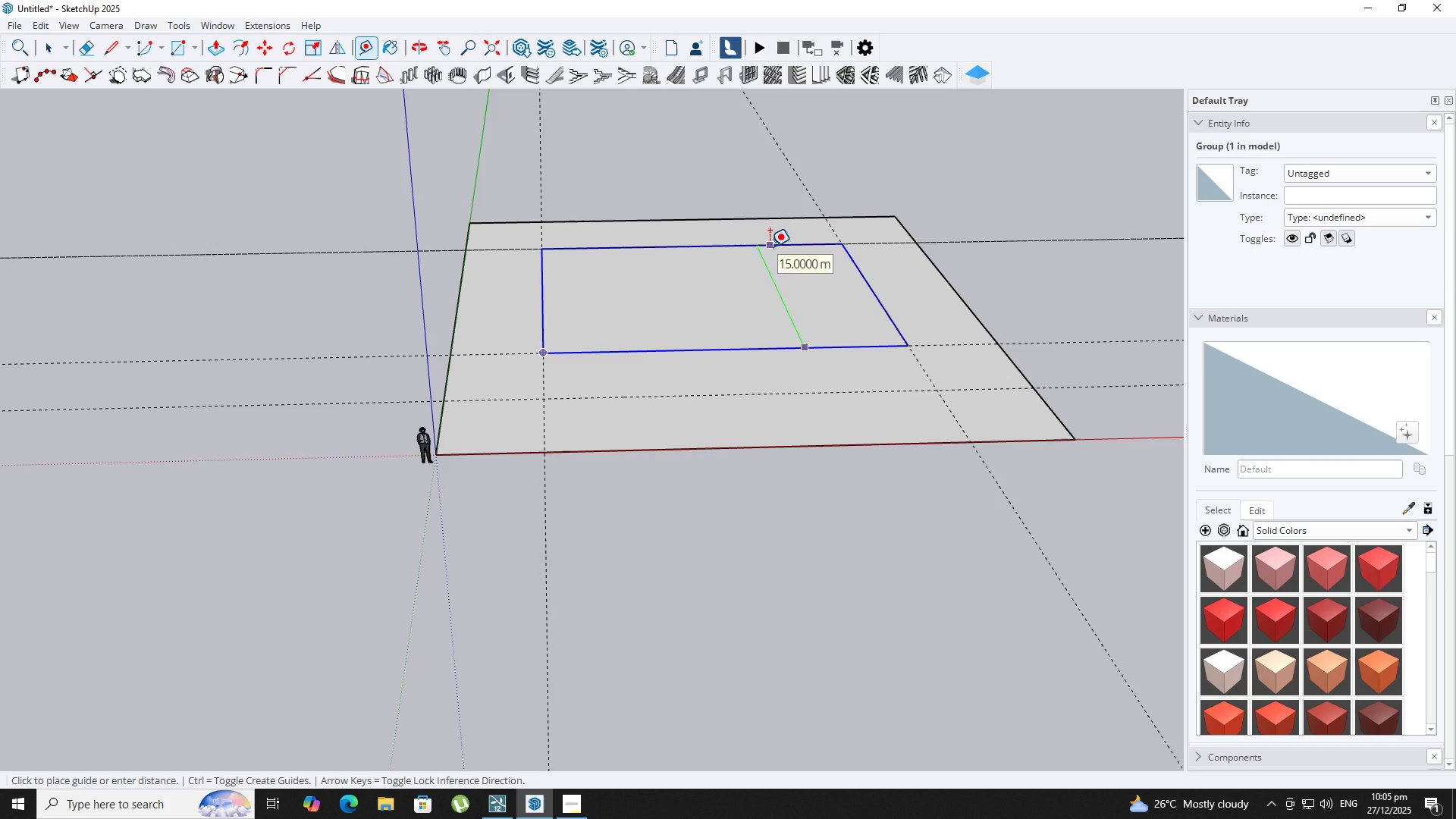 
key(Space)
 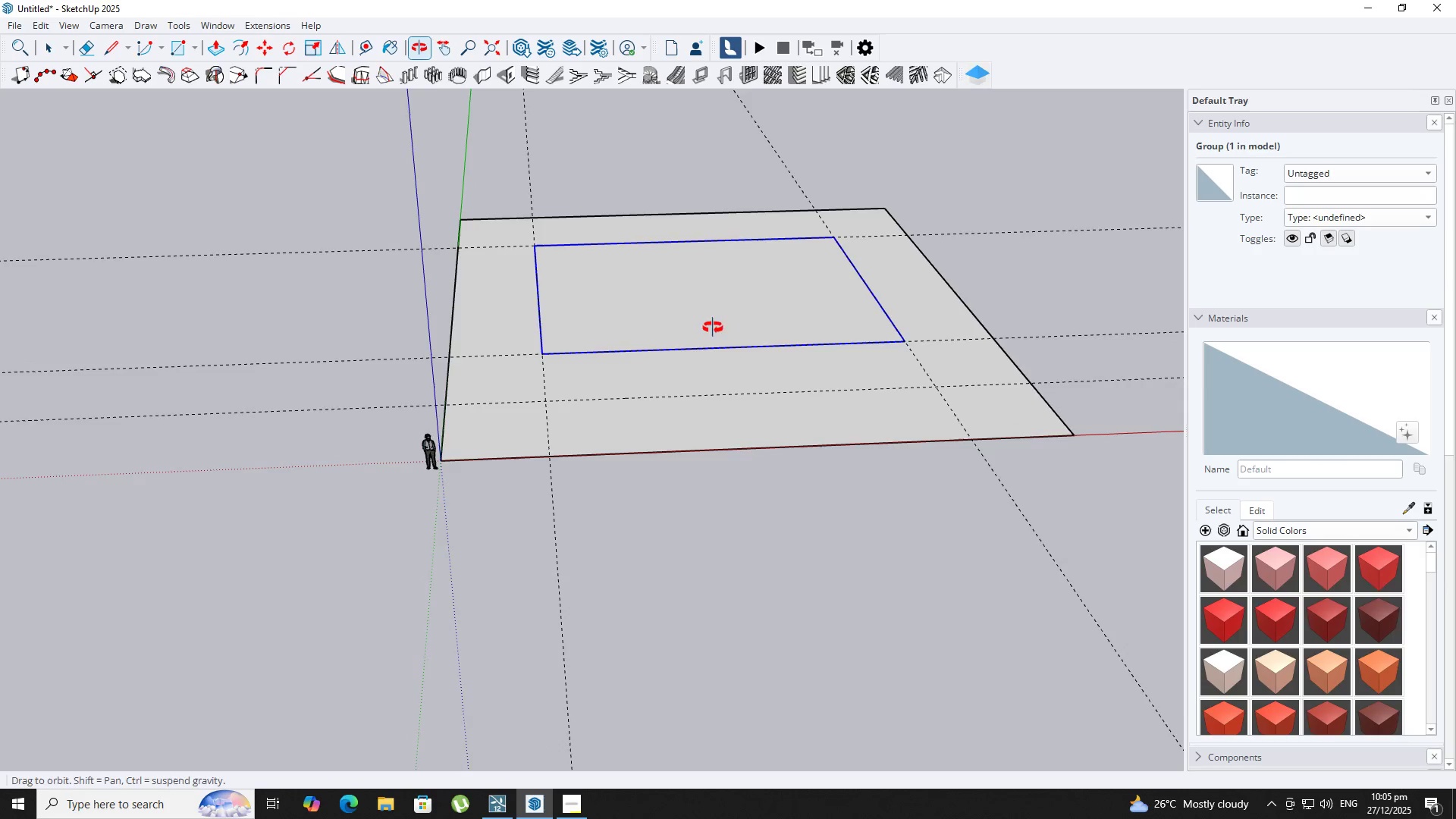 
scroll: coordinate [712, 328], scroll_direction: down, amount: 1.0
 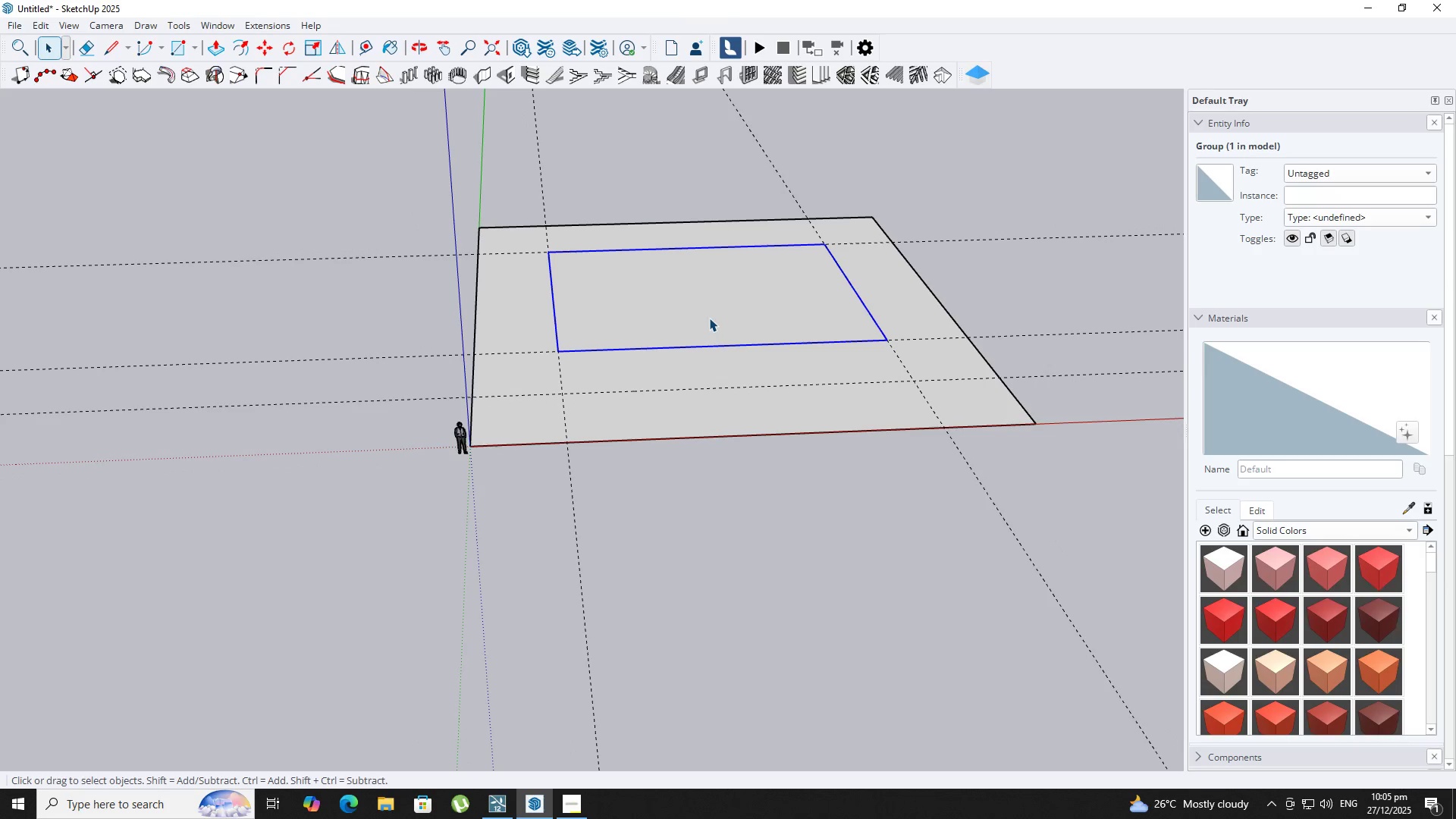 
double_click([599, 288])
 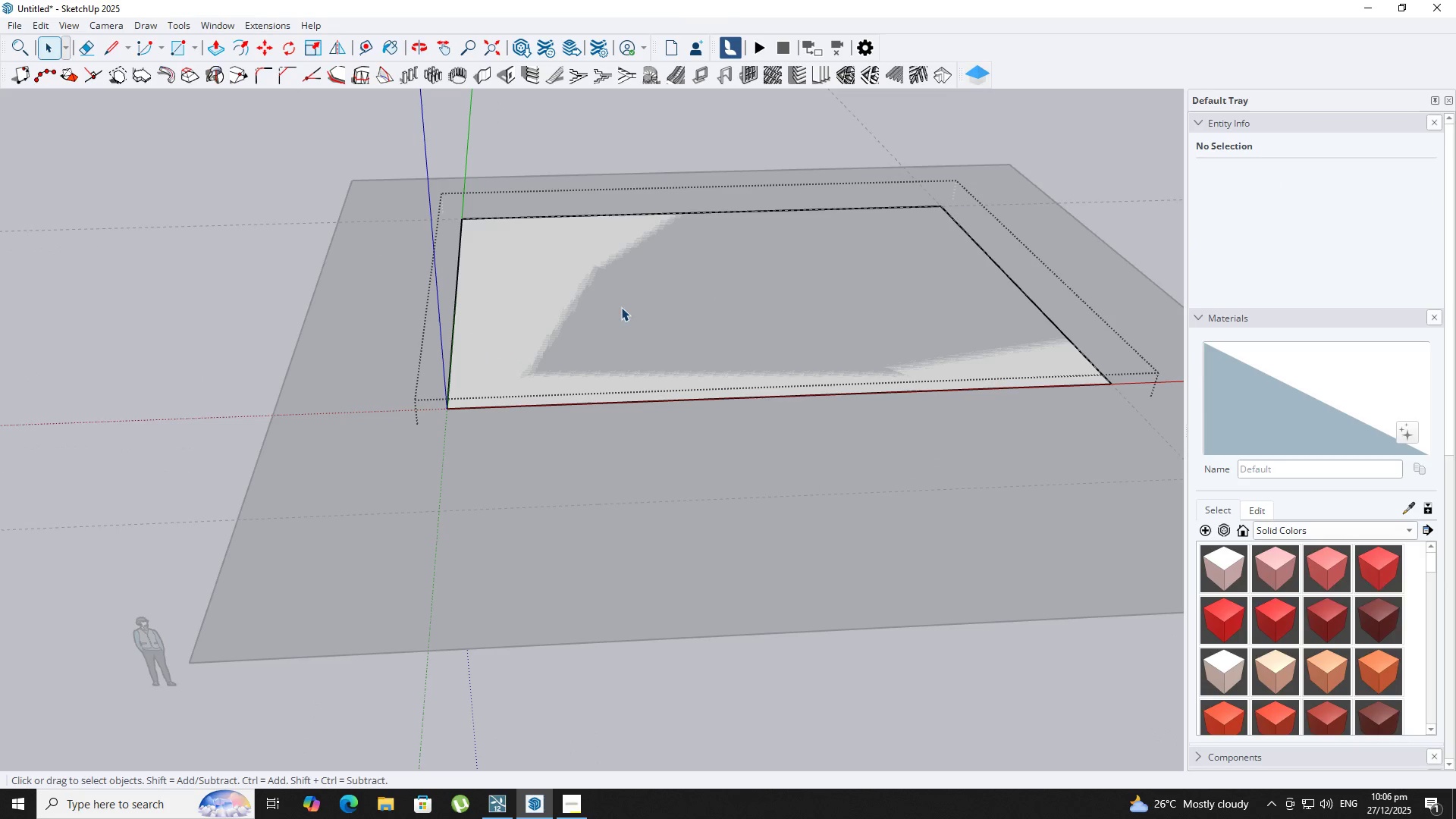 
scroll: coordinate [723, 382], scroll_direction: up, amount: 7.0
 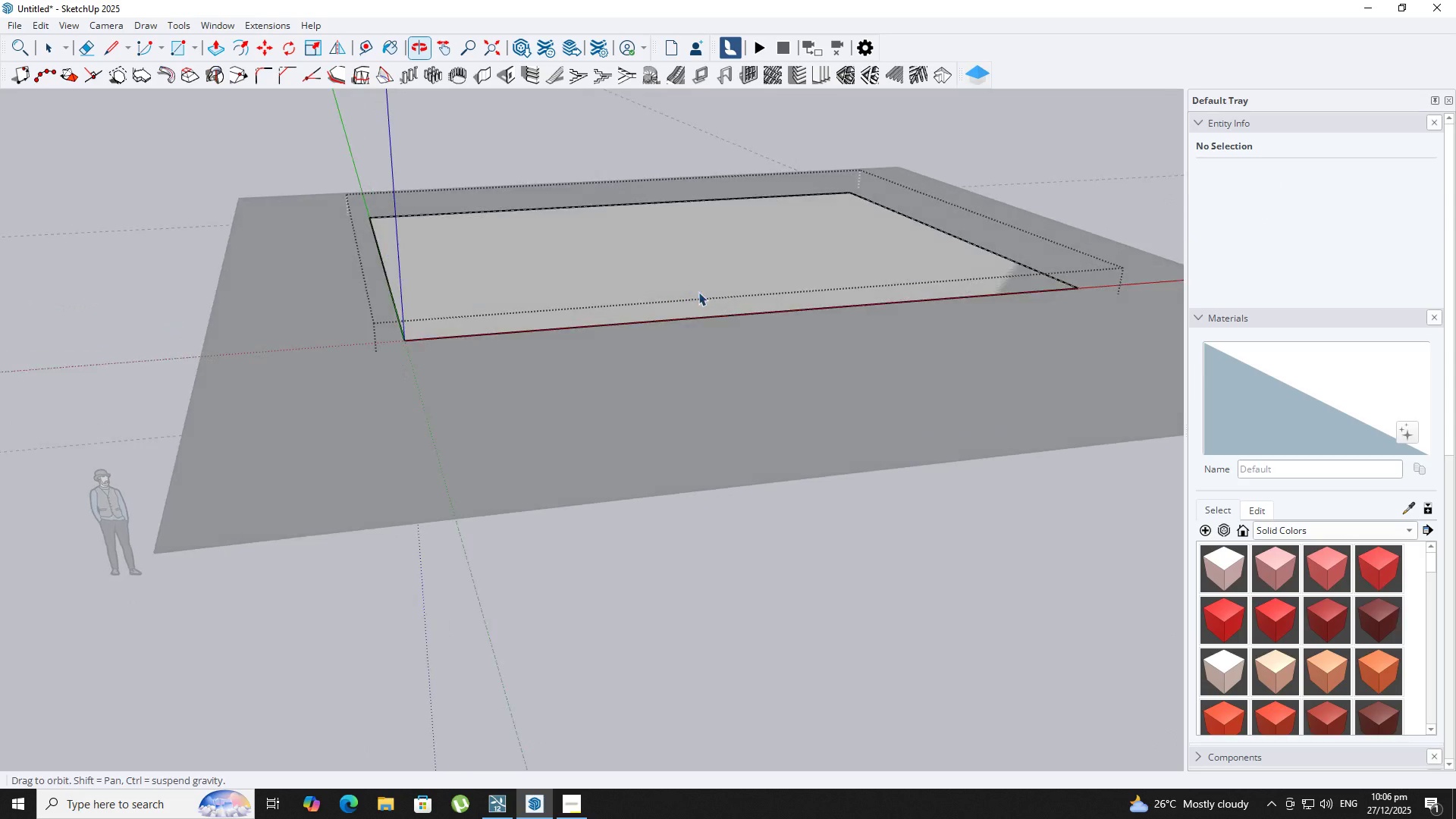 
key(Space)
 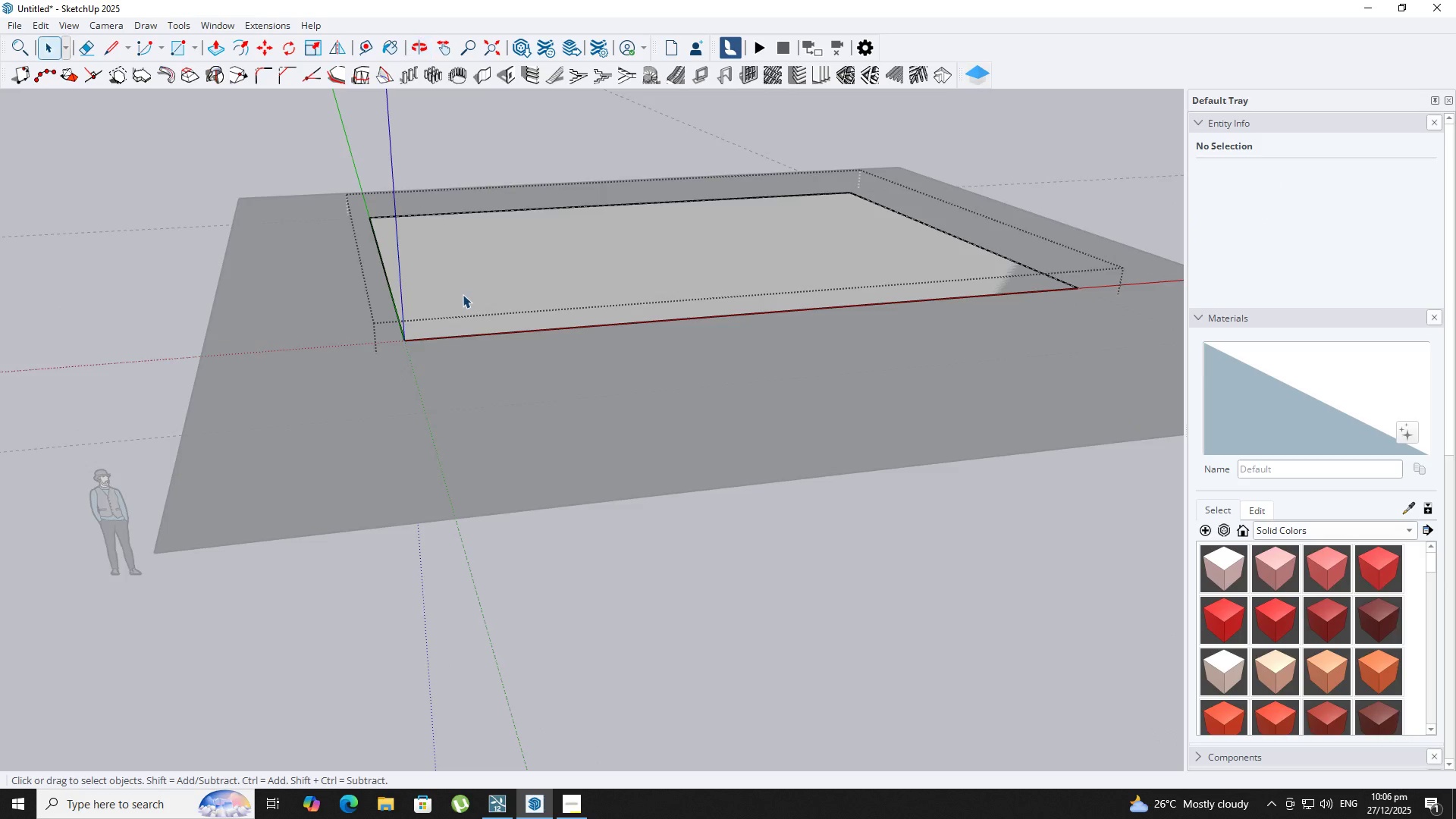 
key(Escape)
 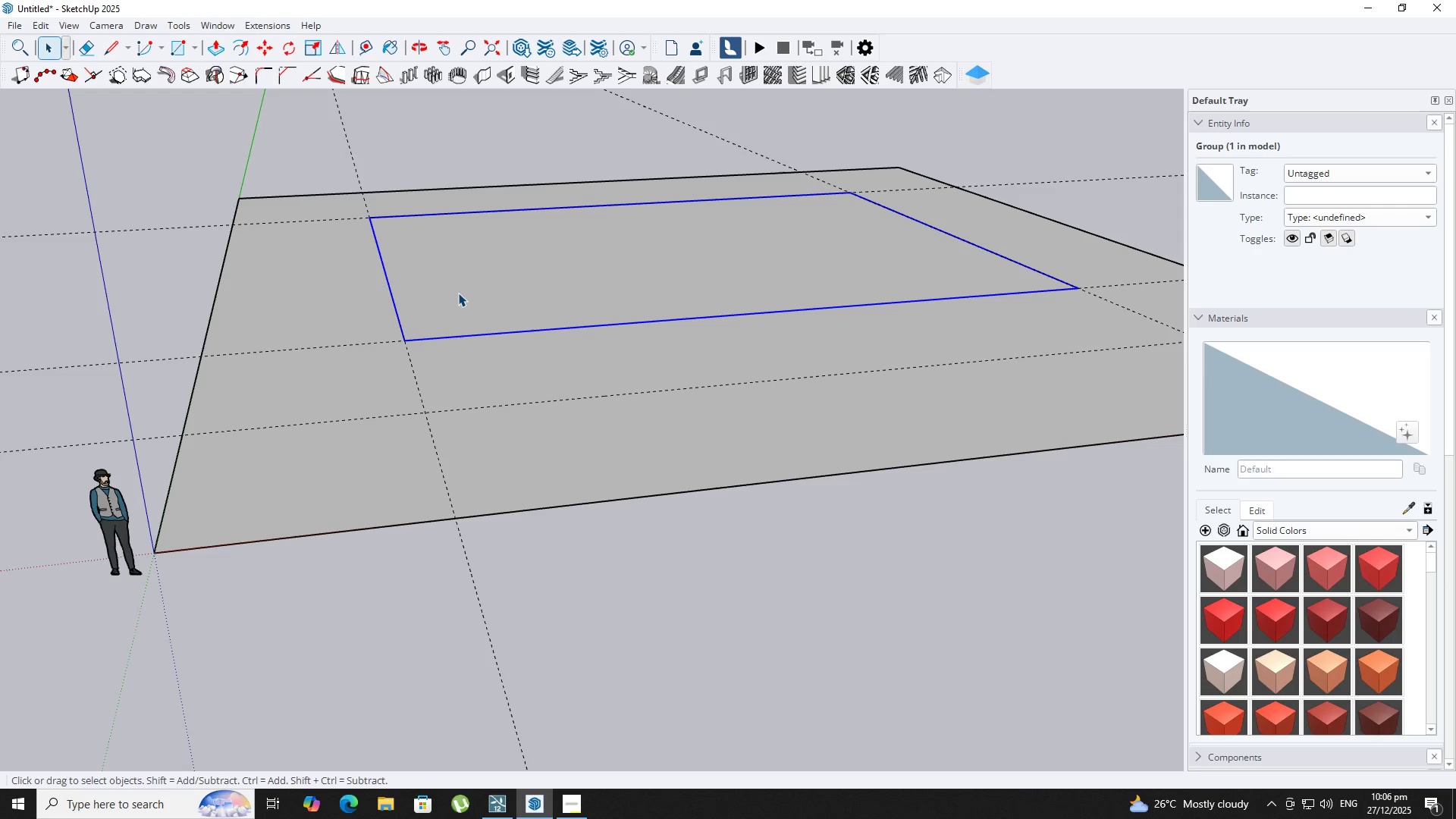 
double_click([510, 303])
 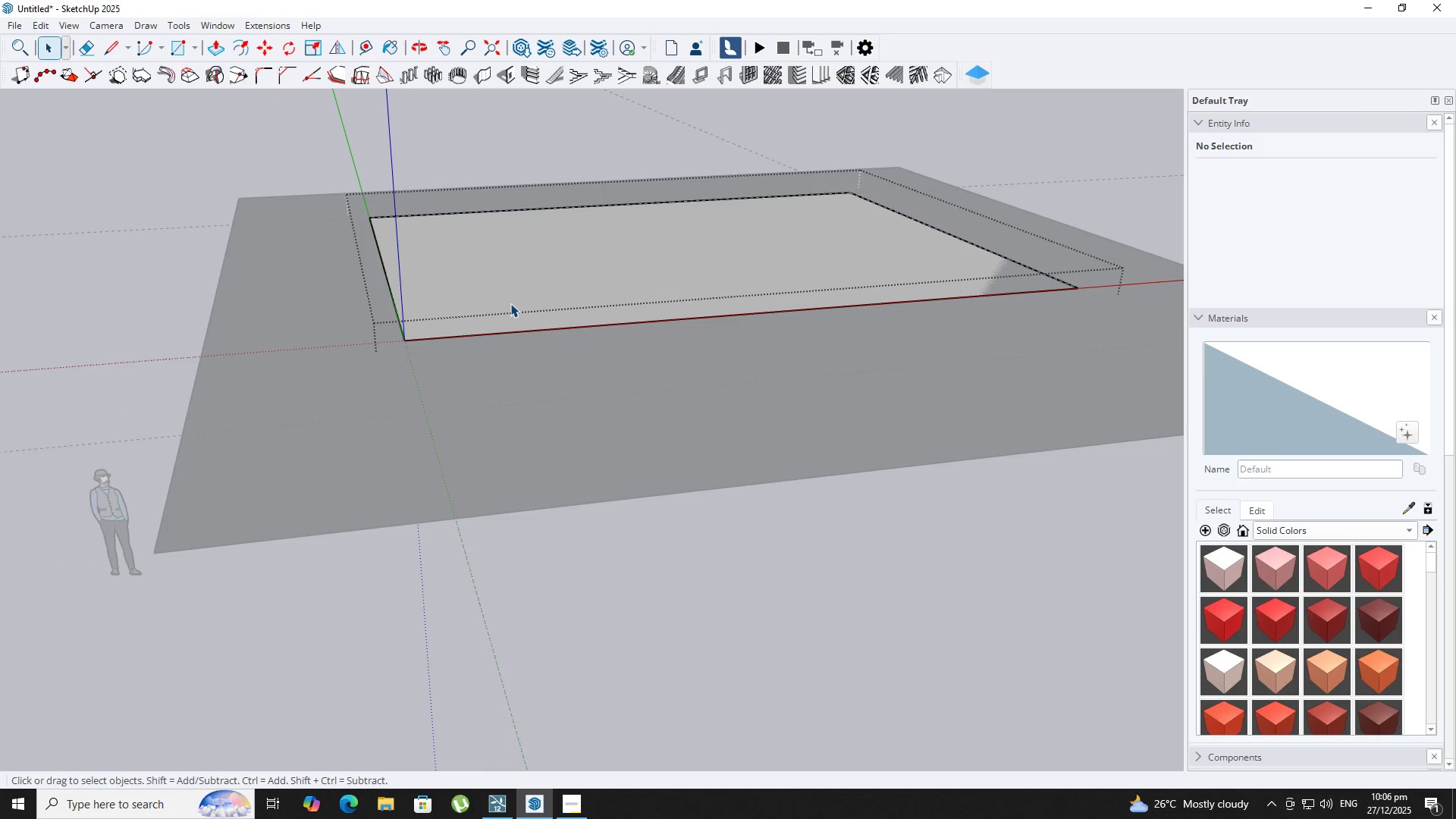 
key(P)
 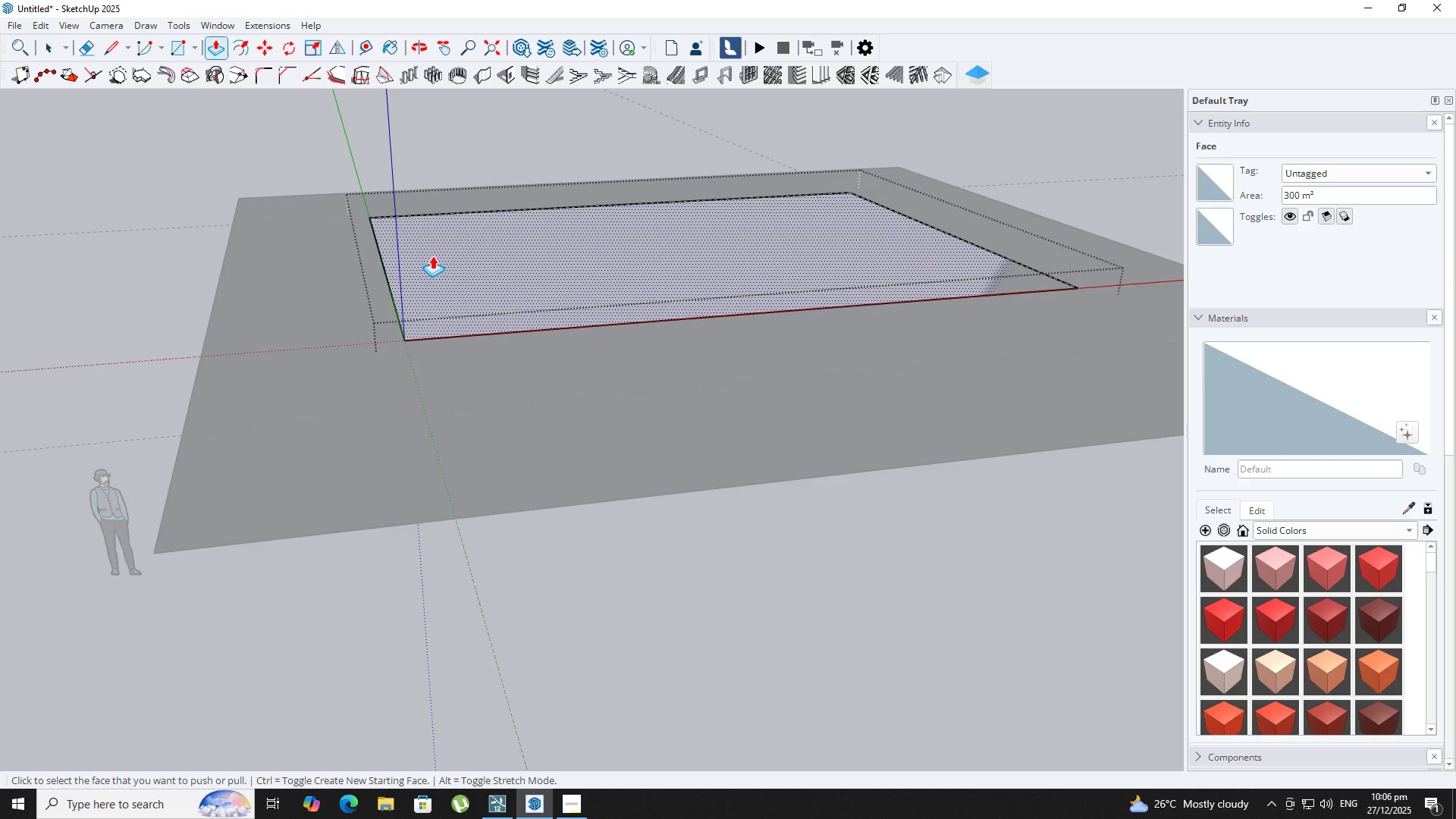 
wait(15.0)
 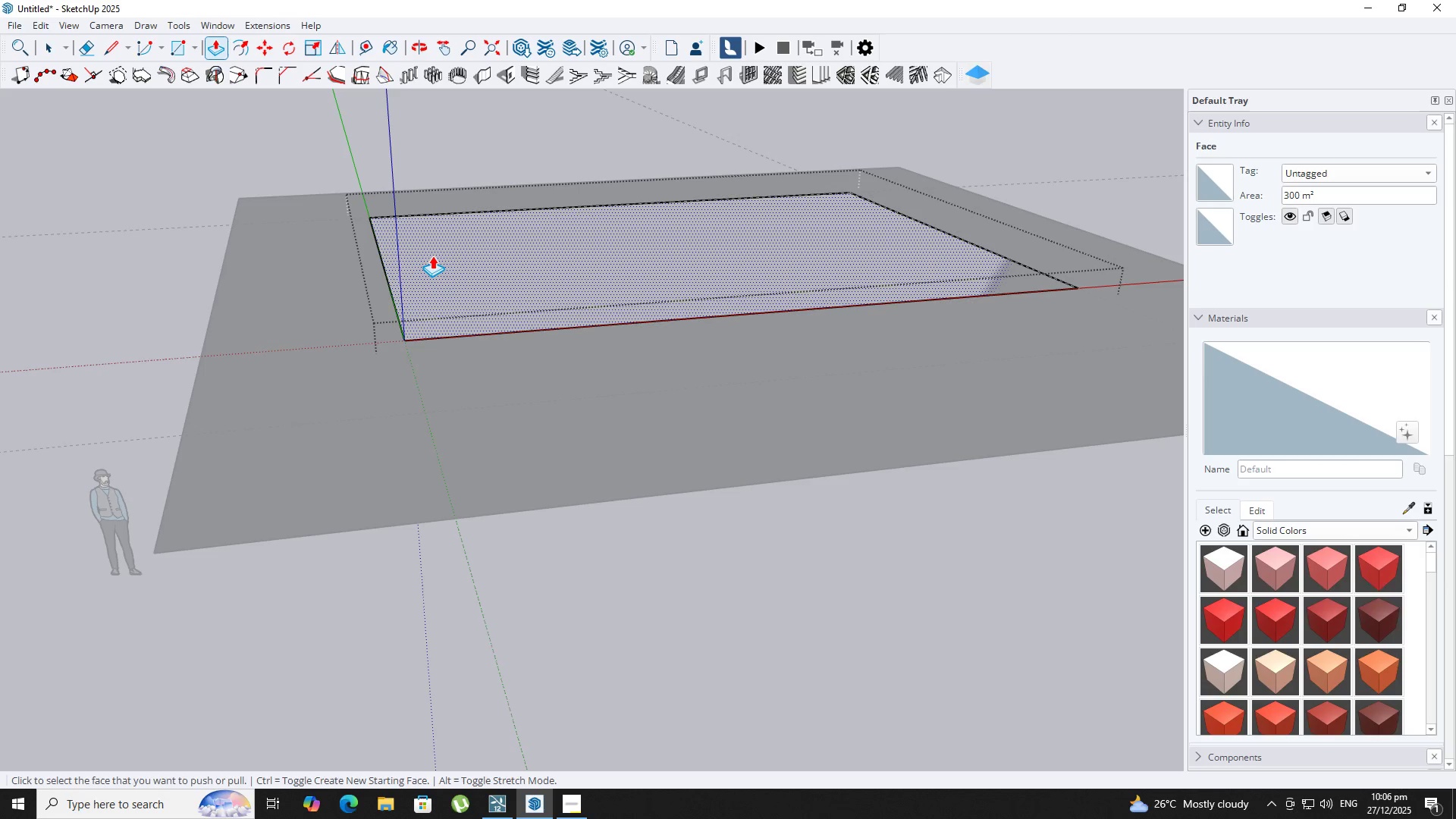 
key(NumpadDecimal)
 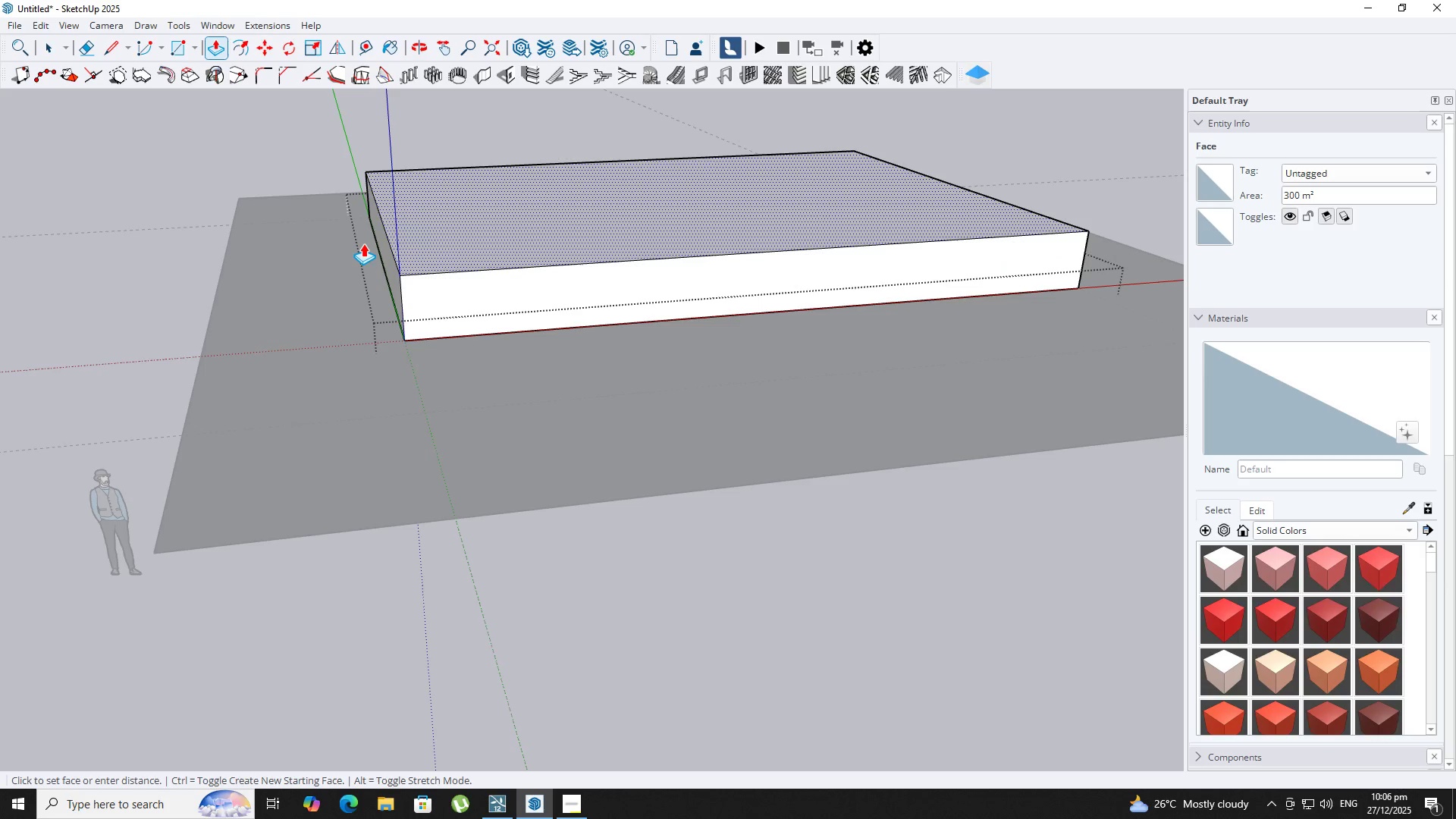 
key(Numpad4)
 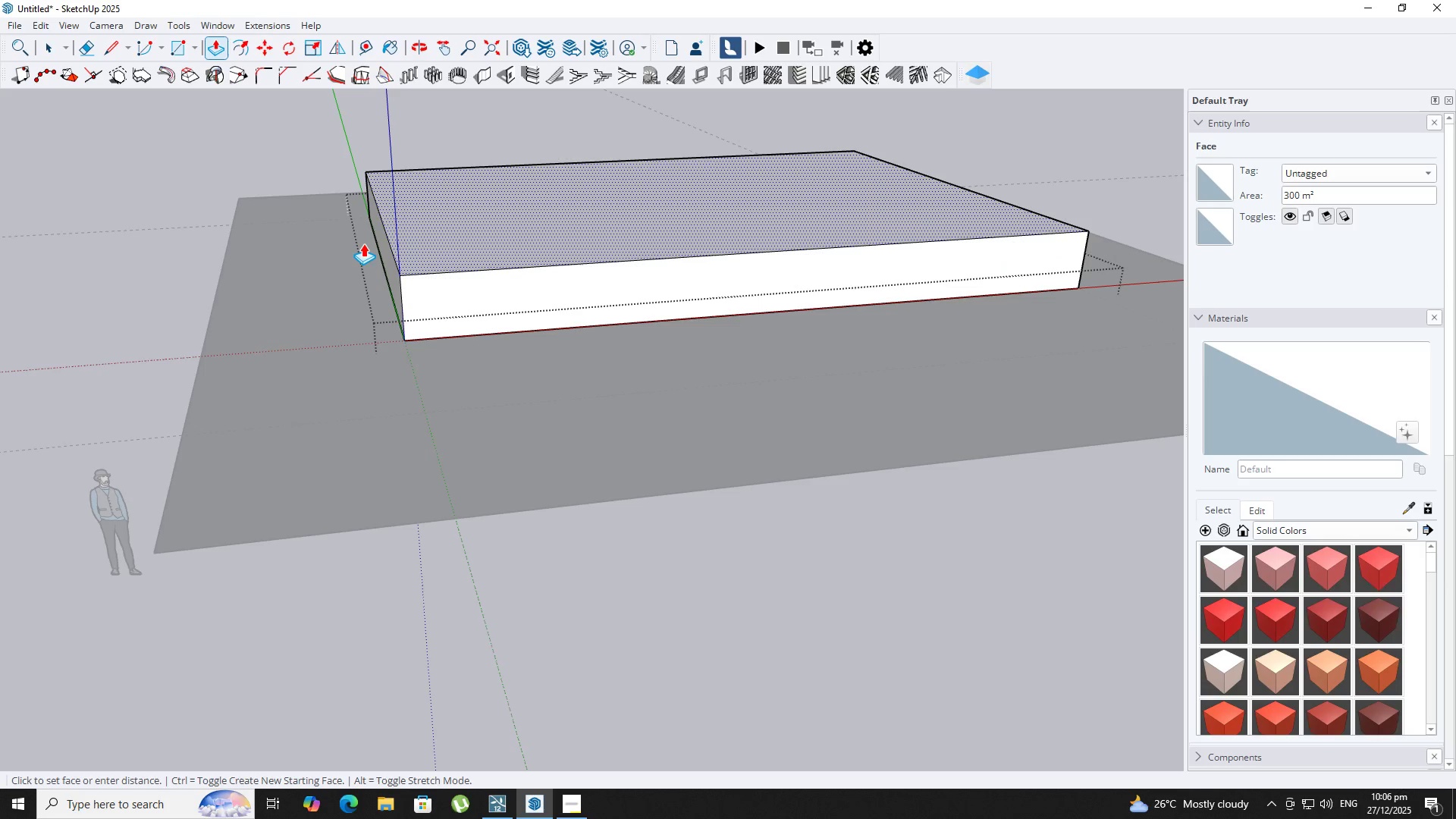 
key(Numpad5)
 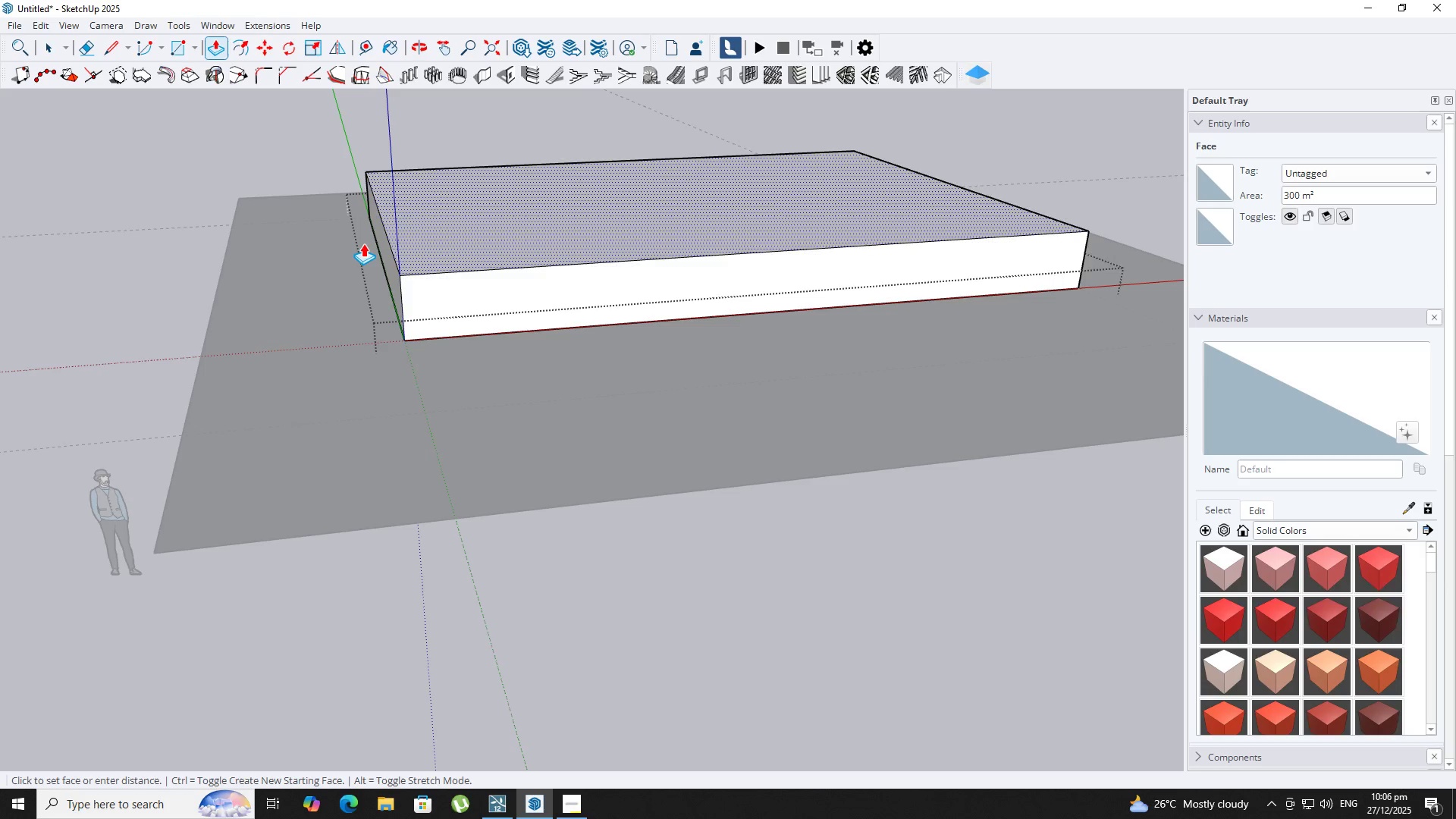 
key(NumpadEnter)
 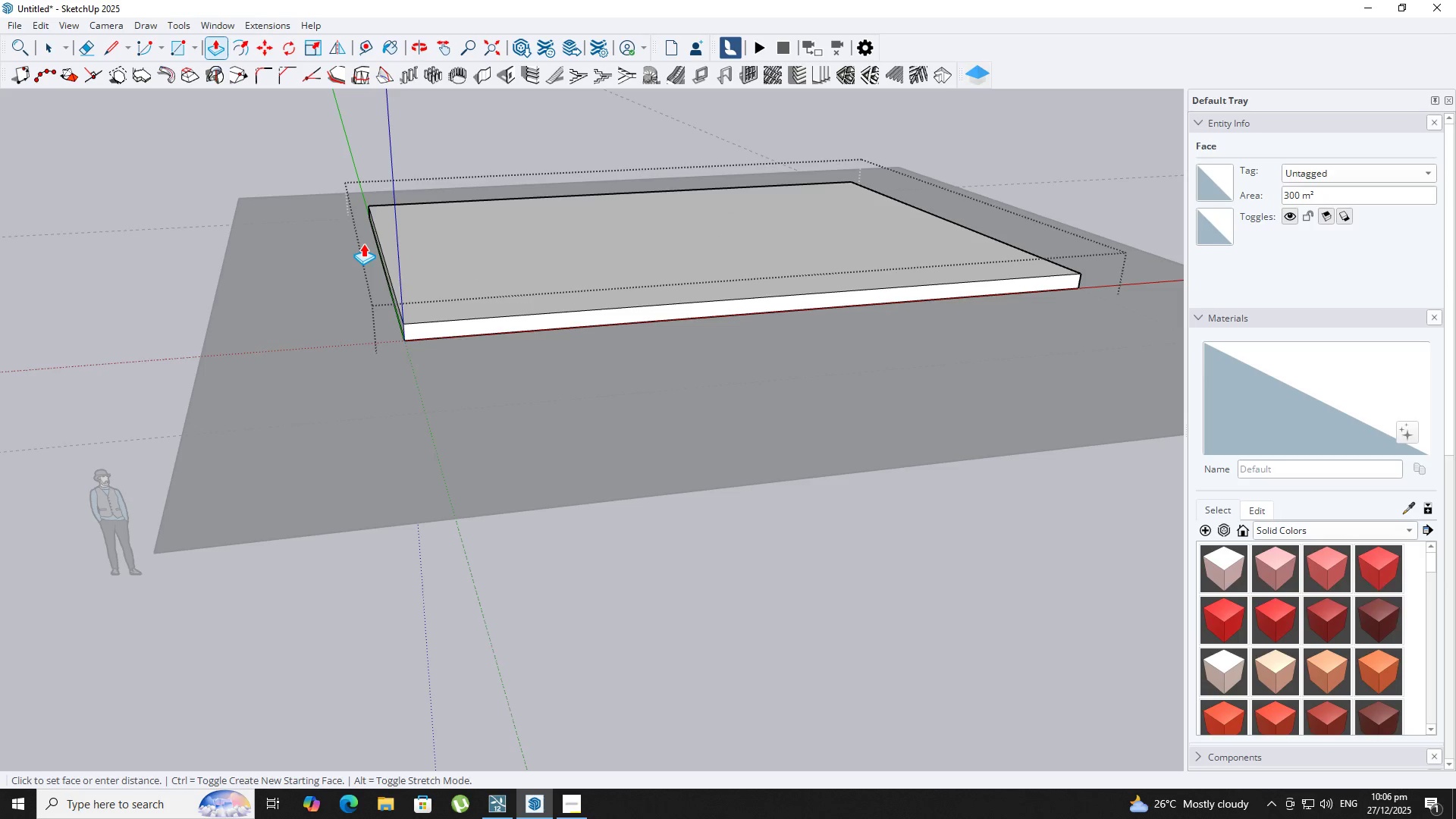 
key(Space)
 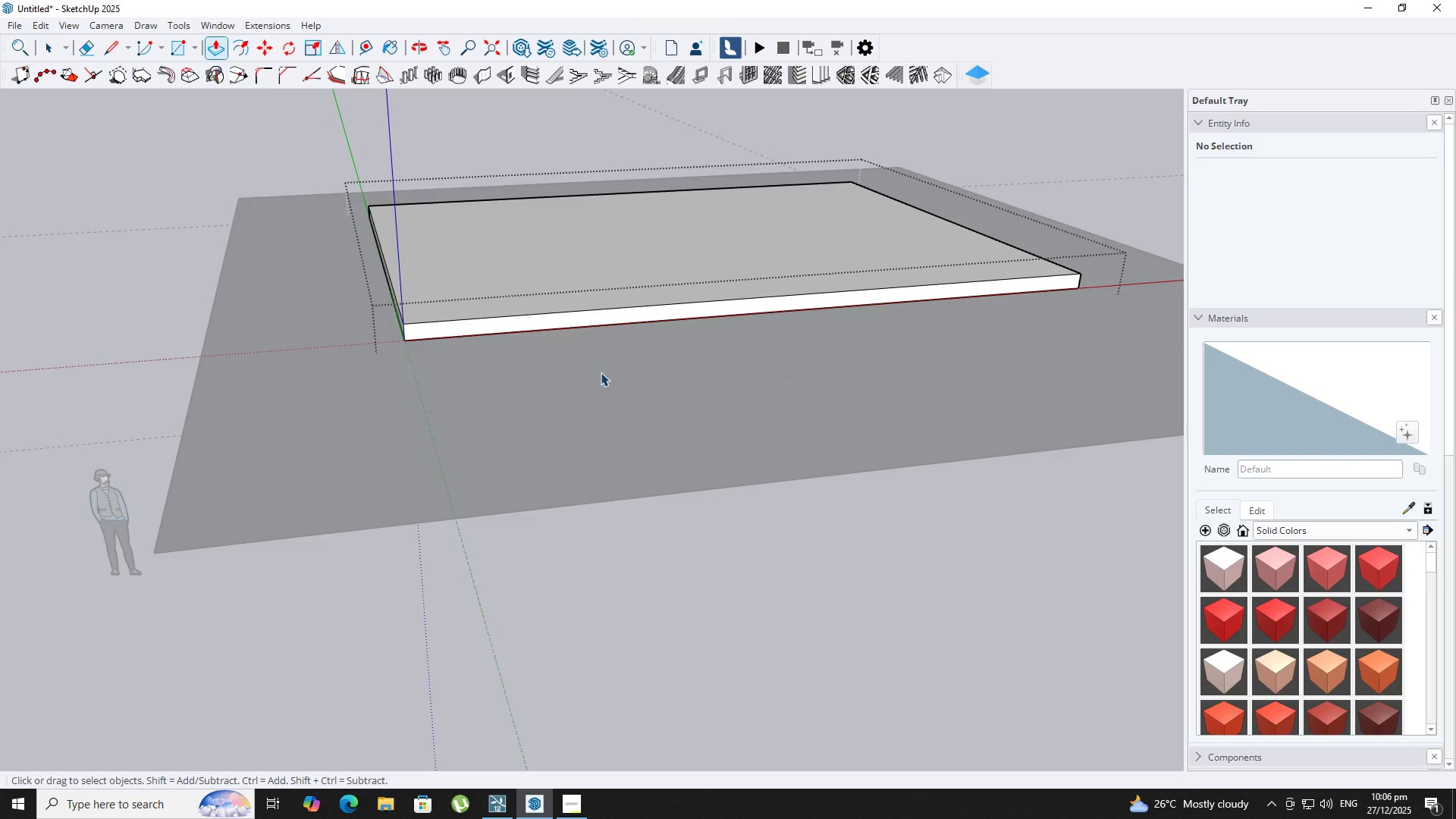 
key(Escape)
 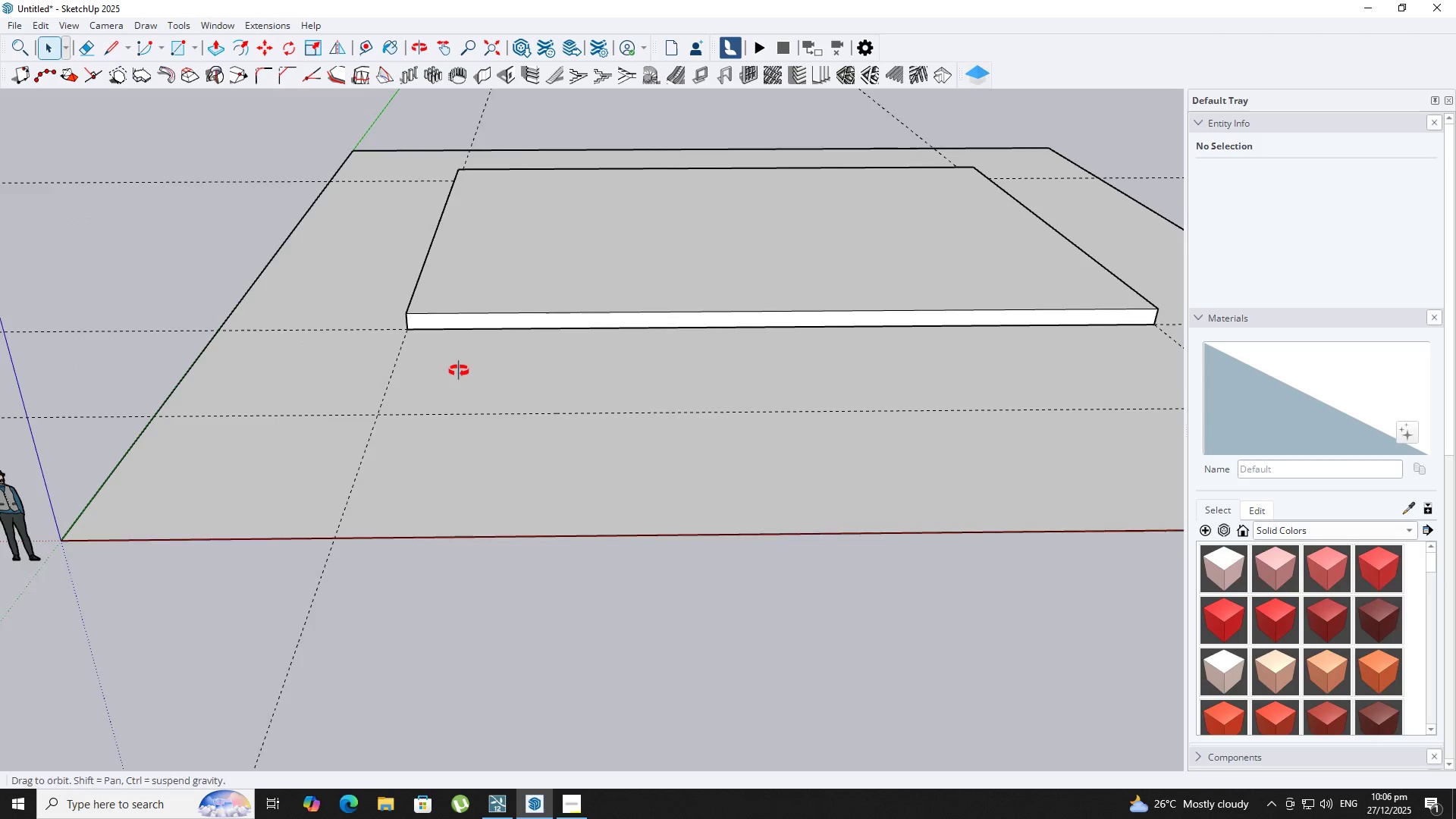 
key(T)
 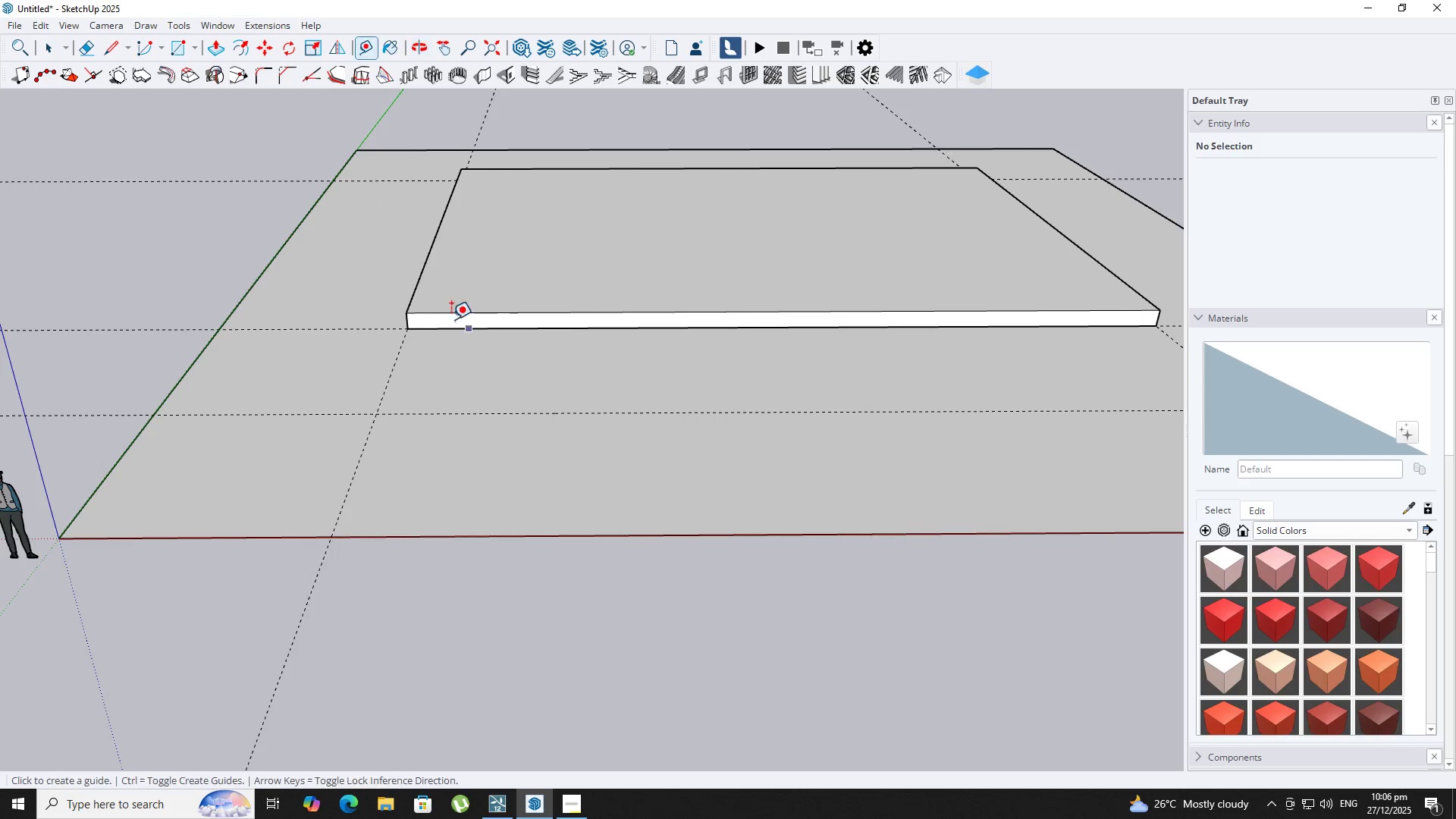 
scroll: coordinate [449, 318], scroll_direction: up, amount: 2.0
 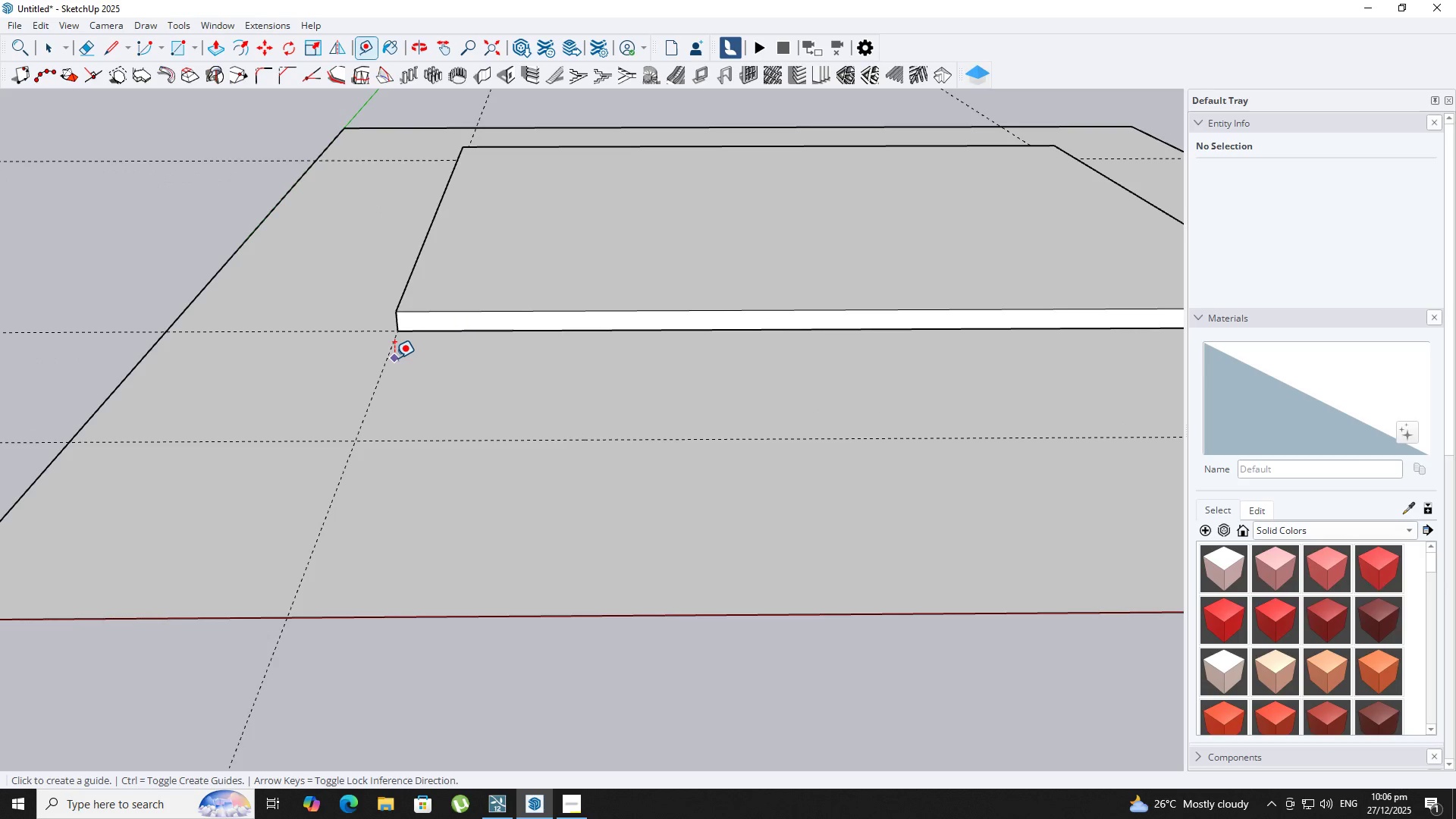 
left_click([394, 358])
 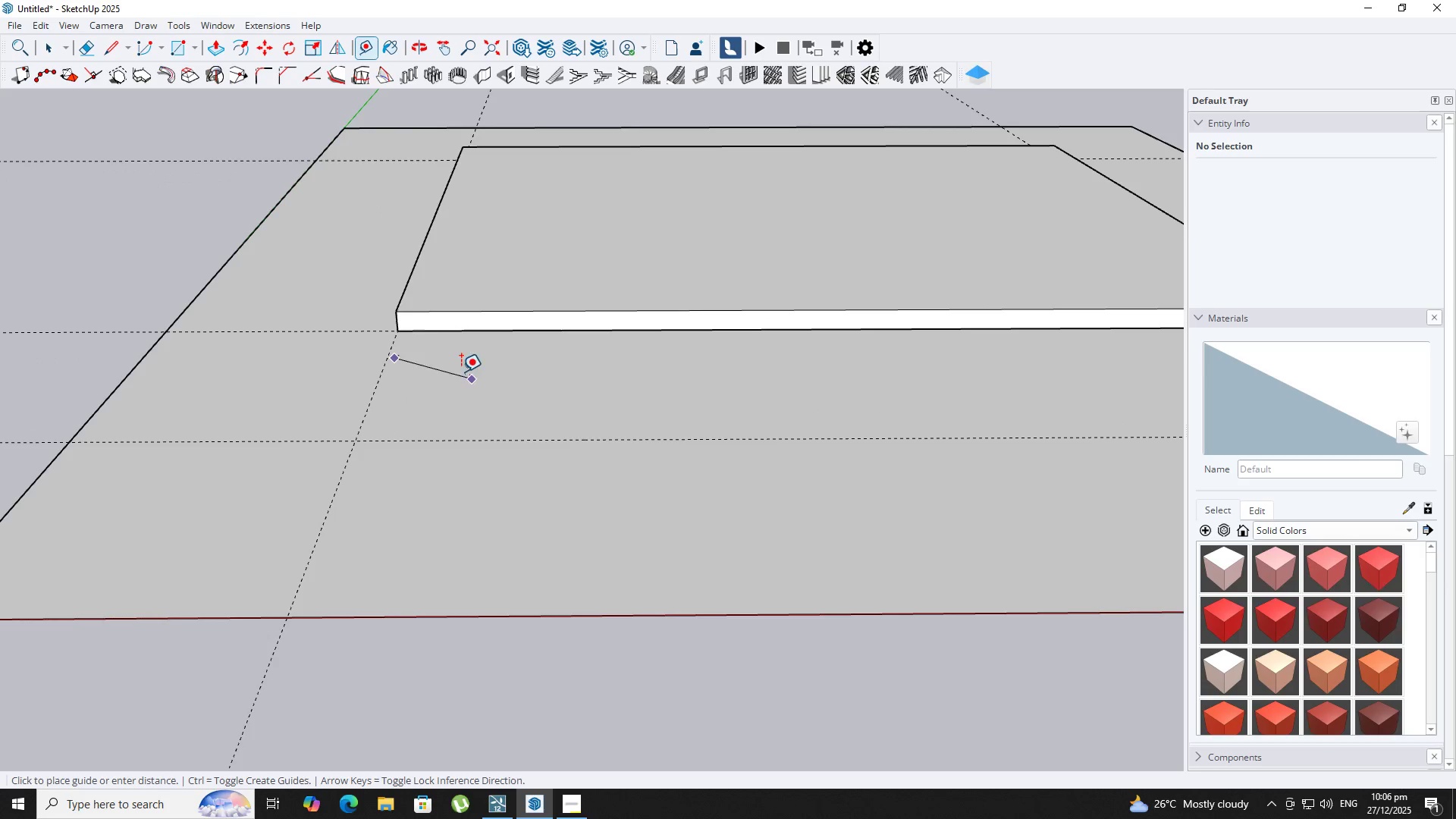 
key(Escape)
 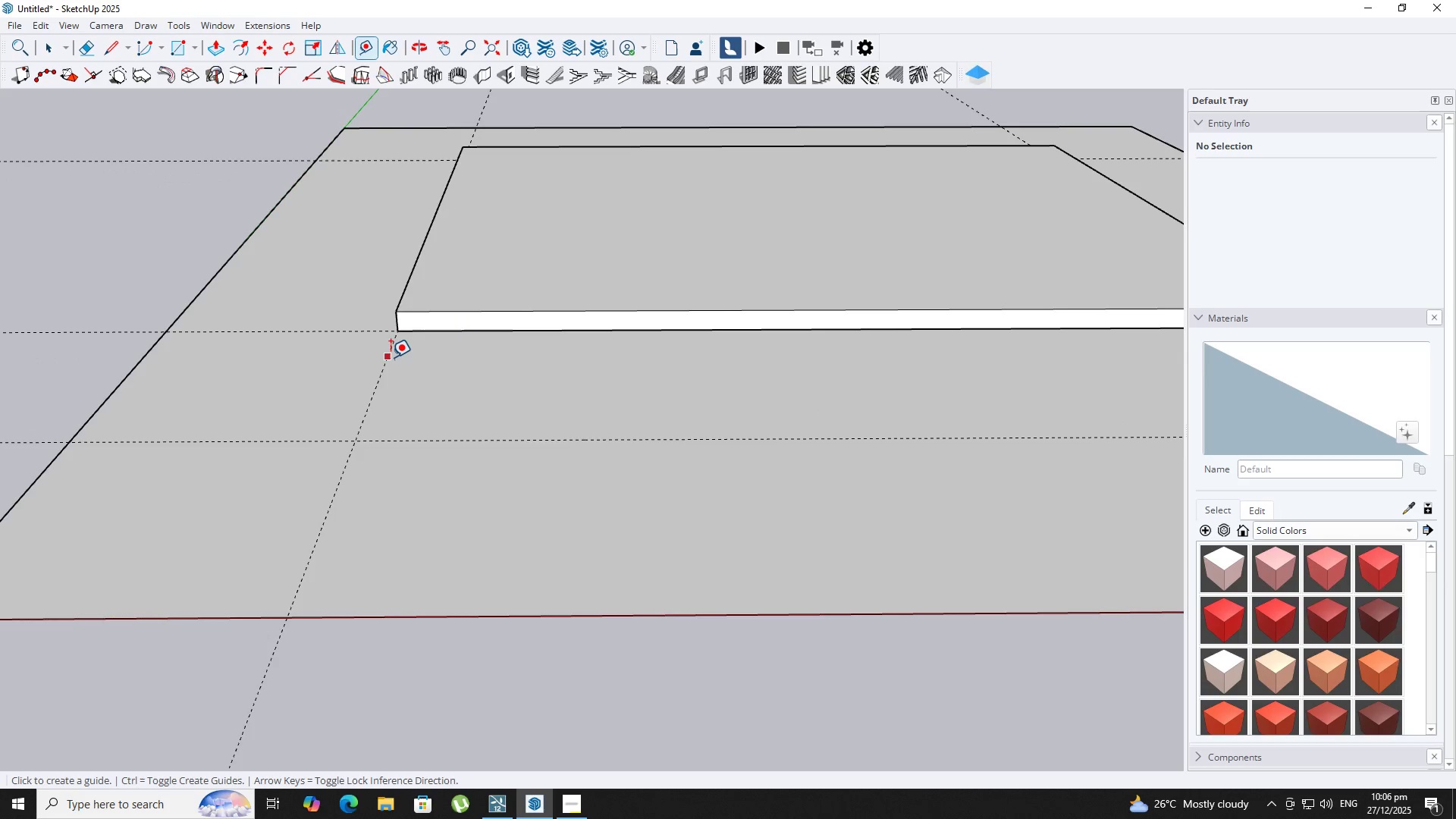 
left_click([391, 357])
 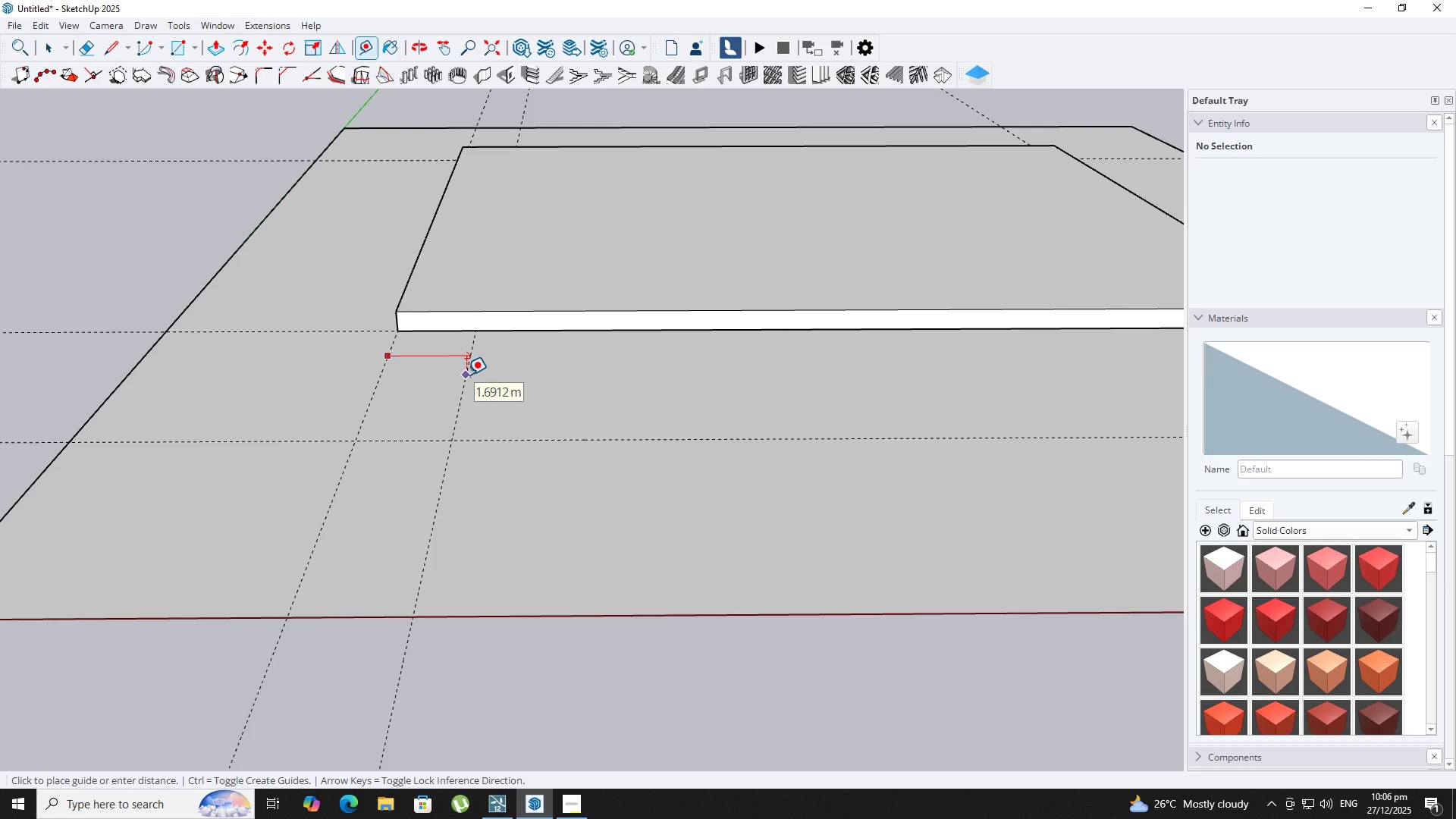 
key(Numpad2)
 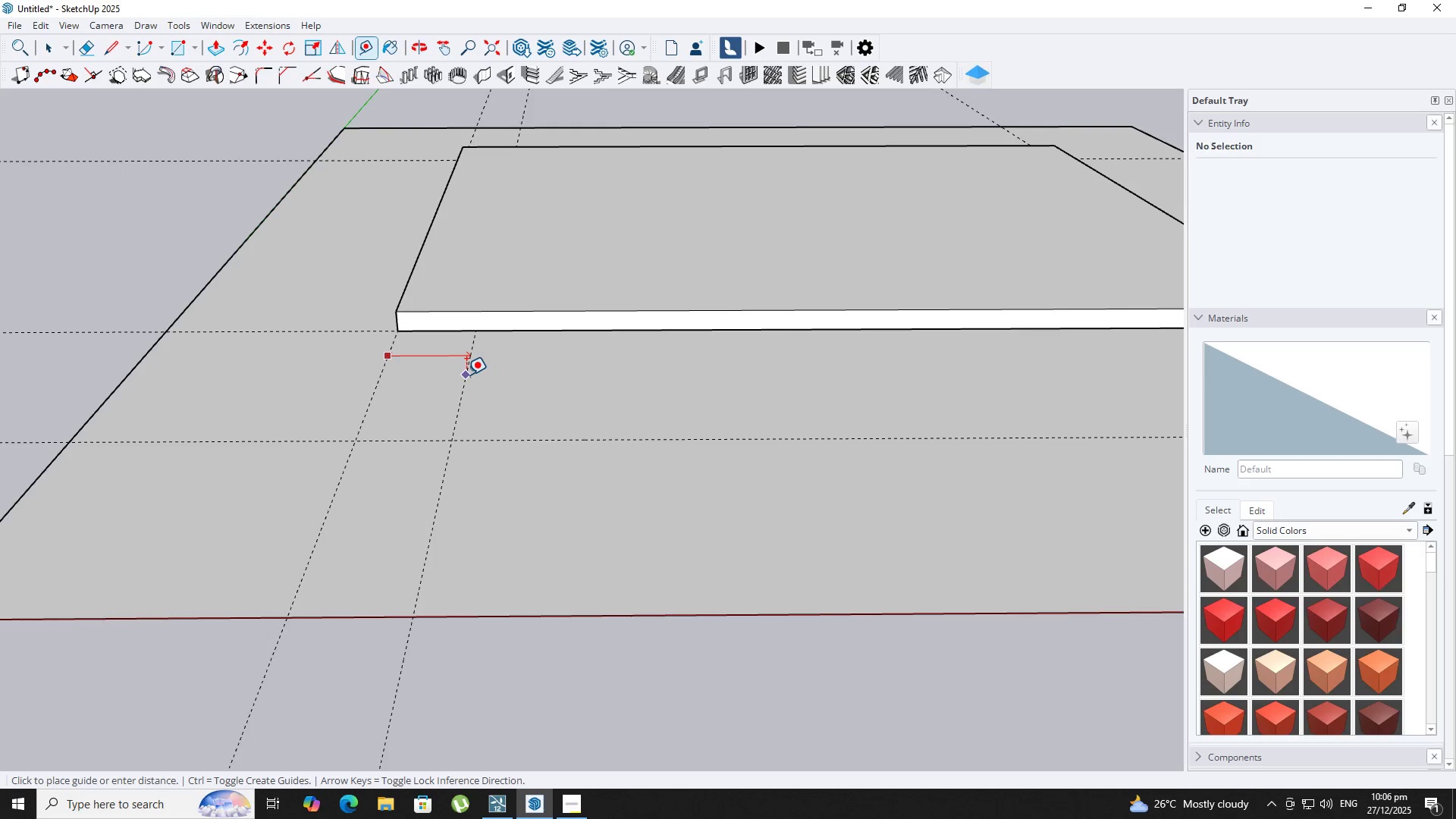 
key(NumpadEnter)
 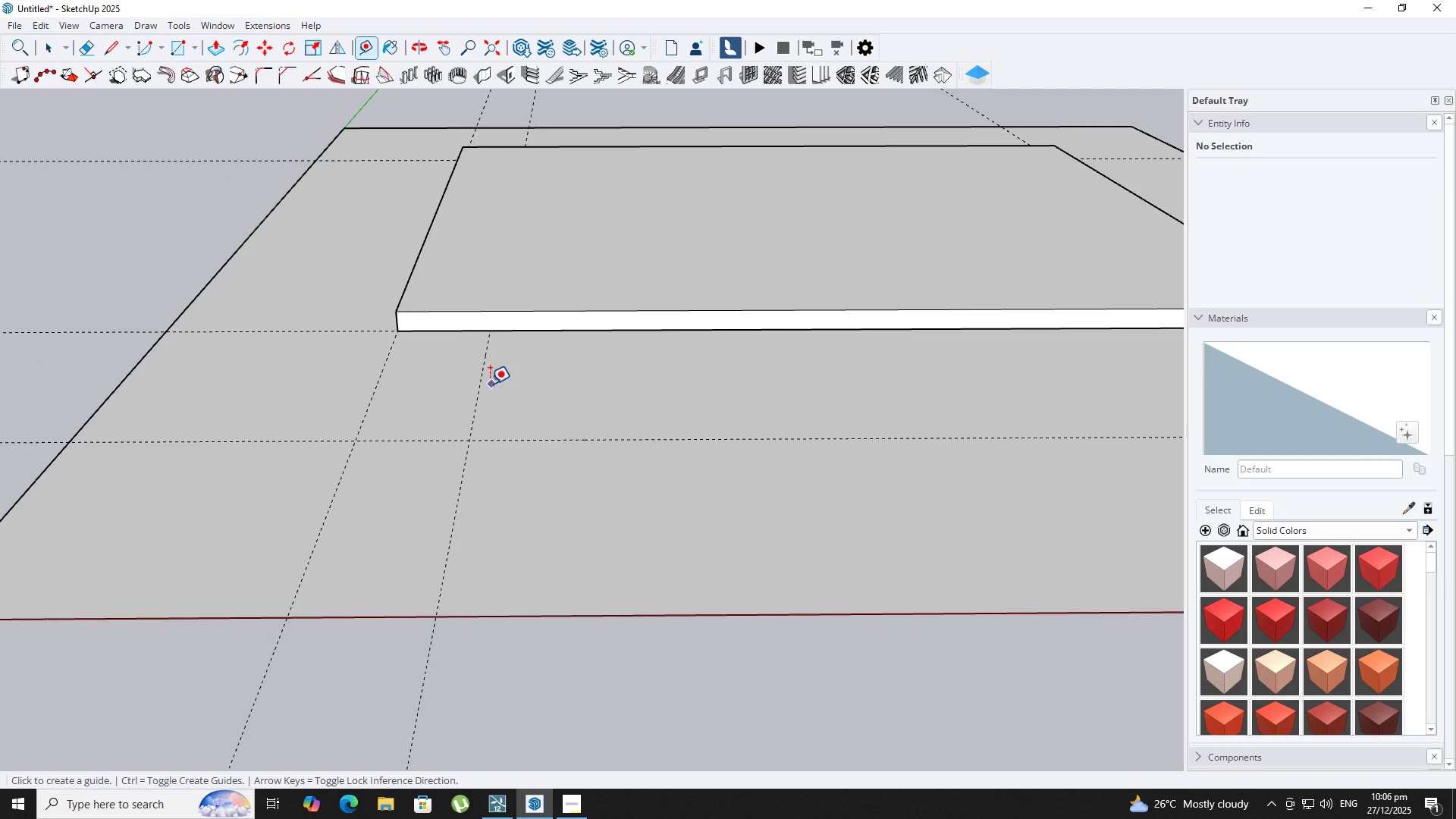 
left_click([480, 379])
 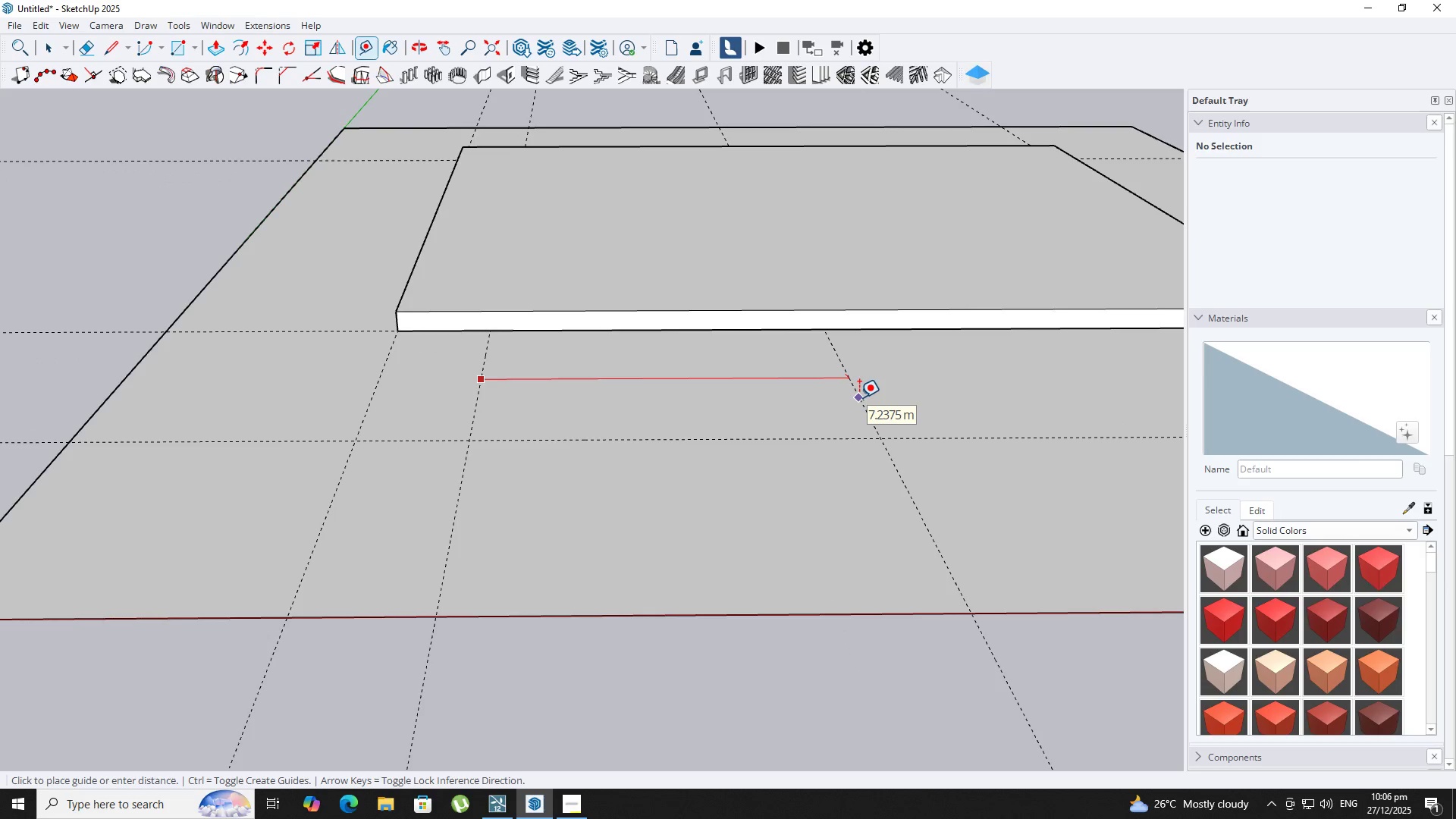 
key(Numpad8)
 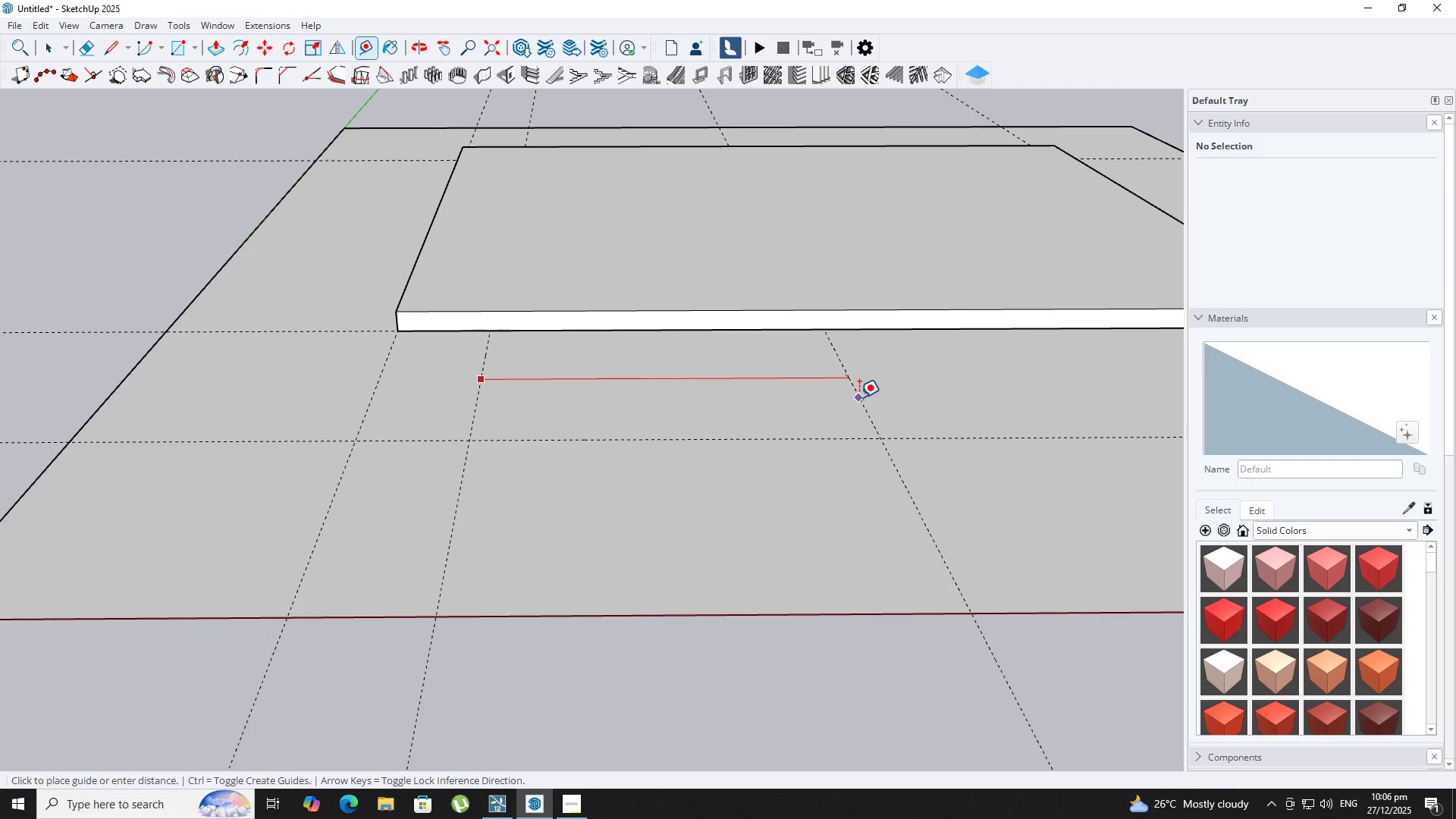 
key(NumpadEnter)
 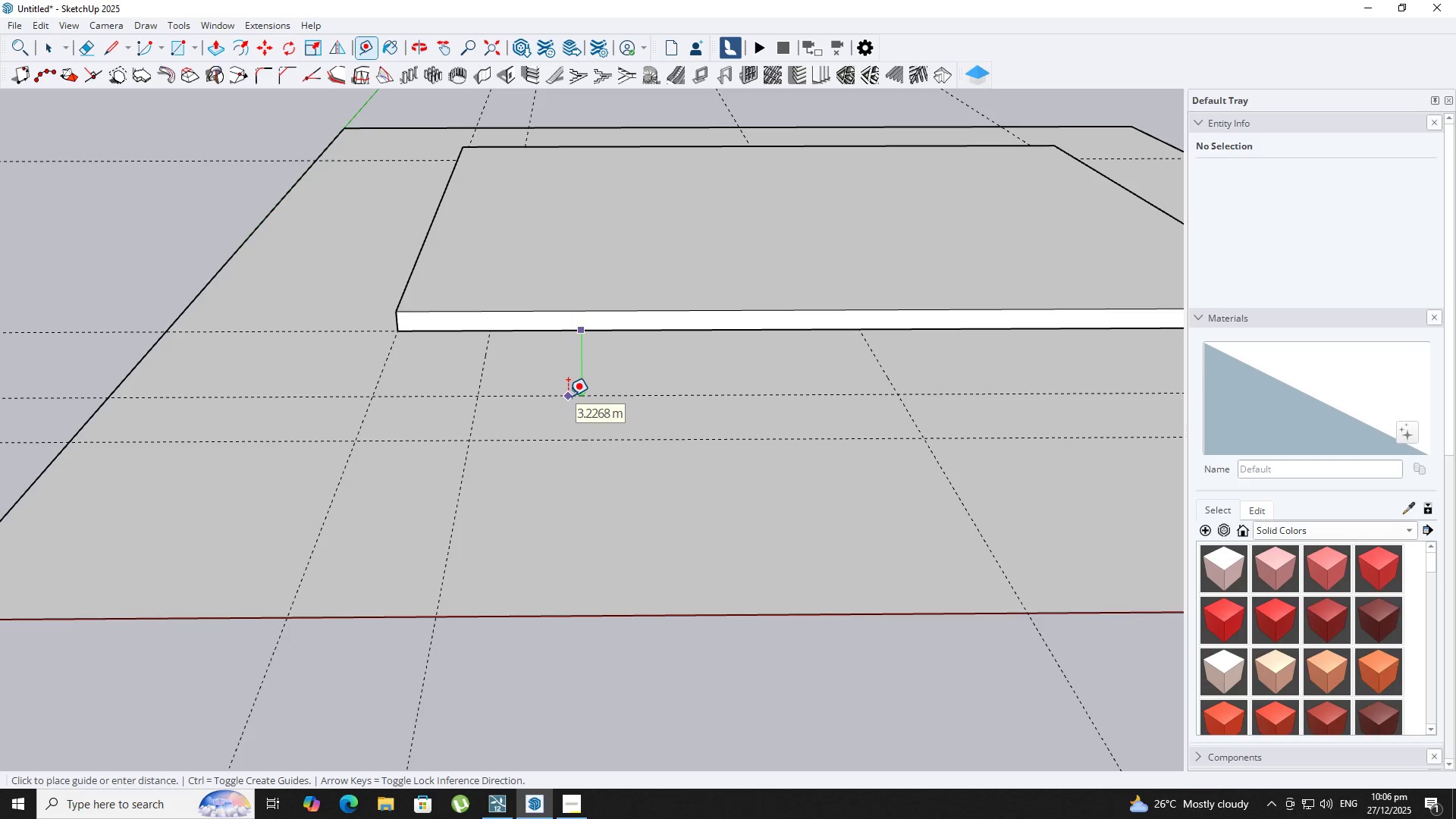 
key(Numpad2)
 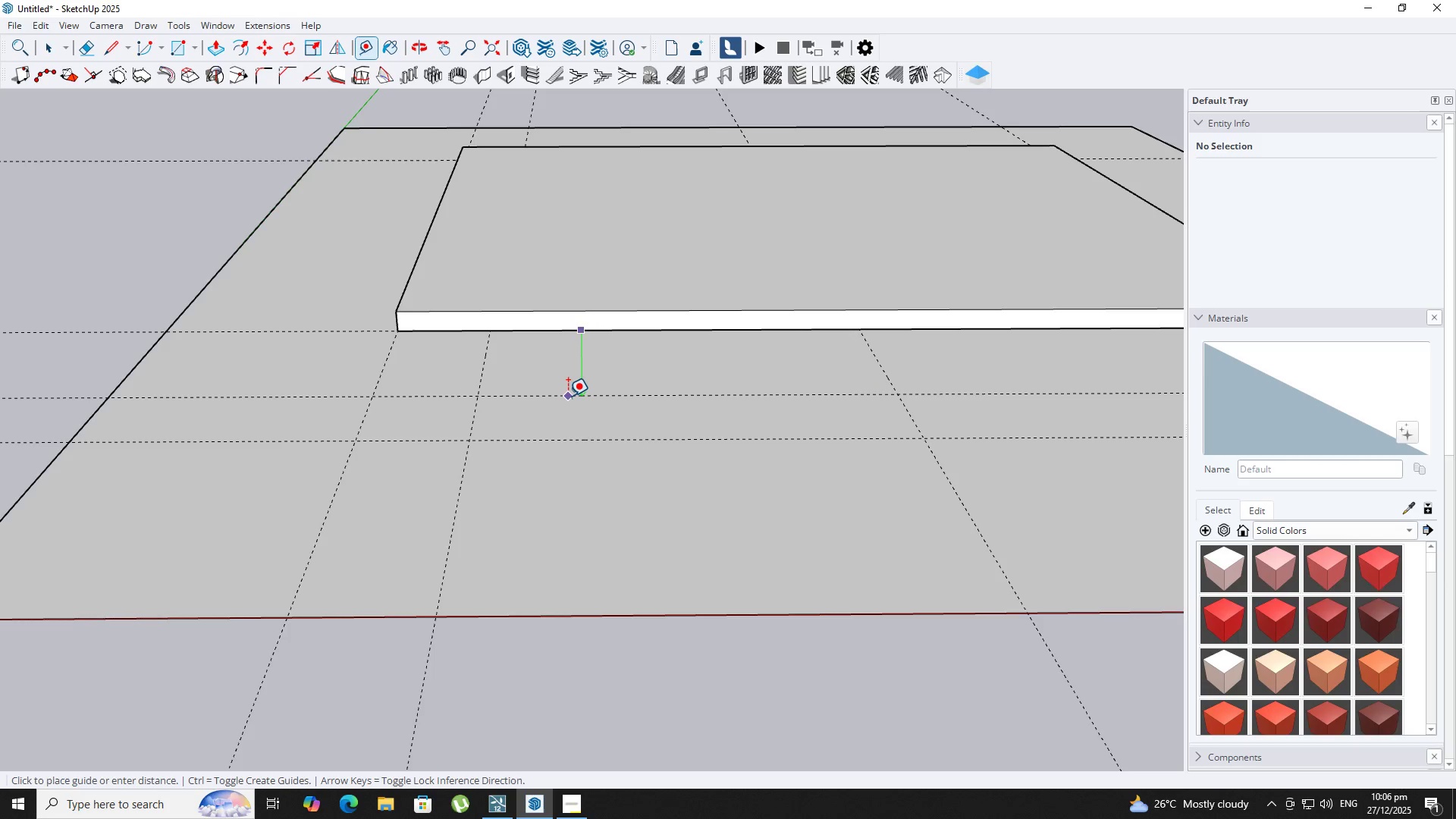 
wait(6.17)
 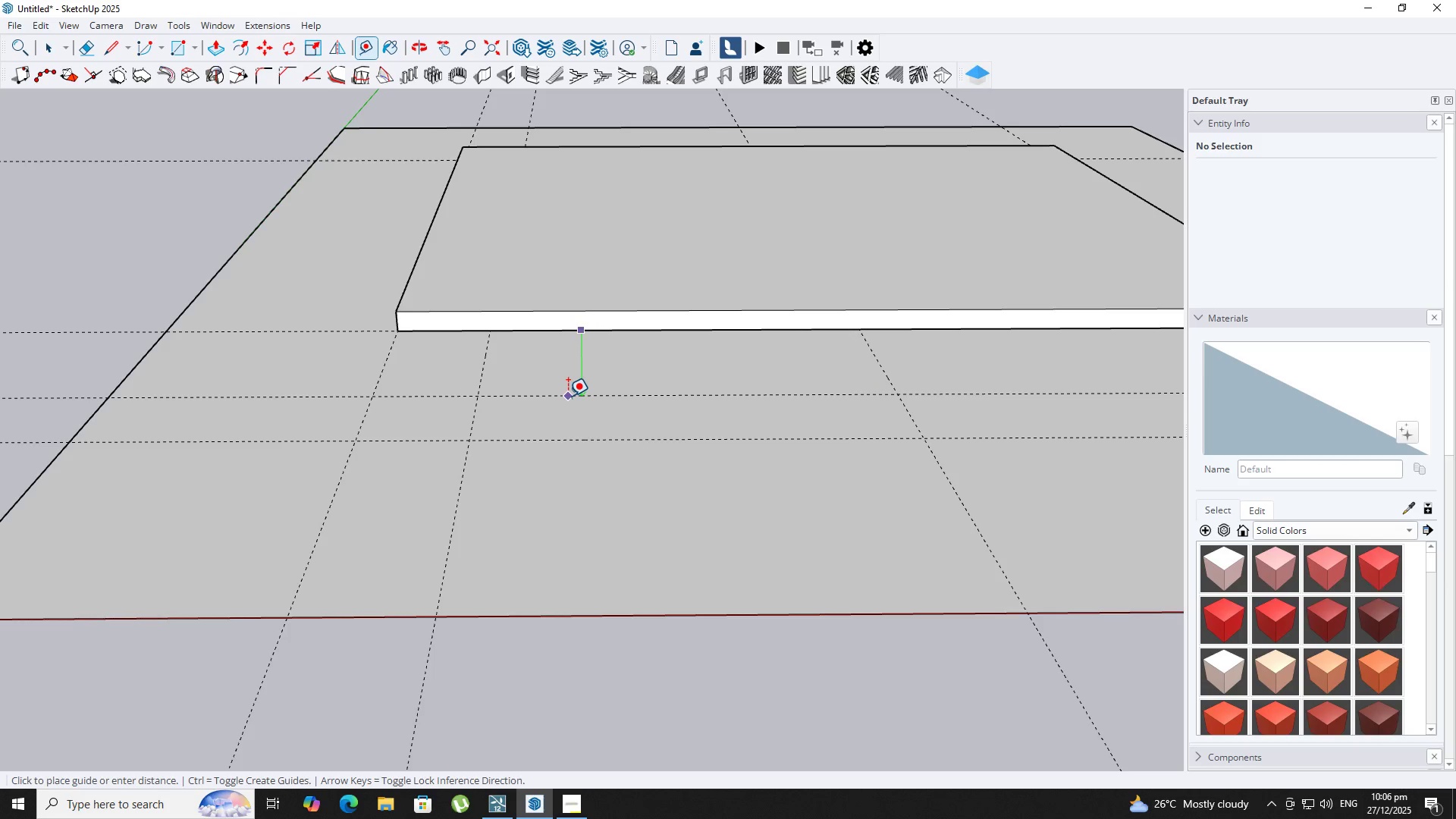 
key(Backspace)
 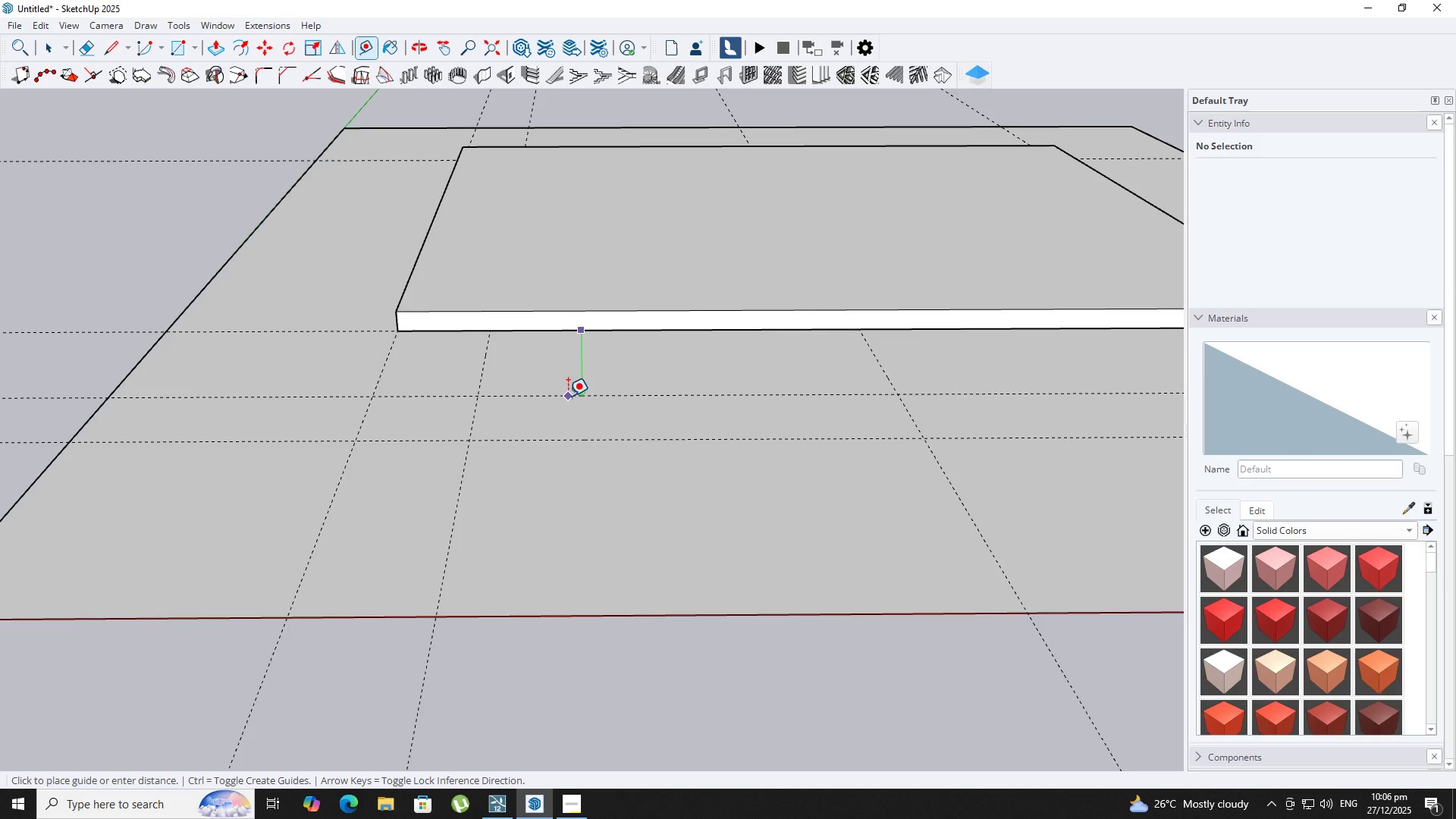 
key(Numpad1)
 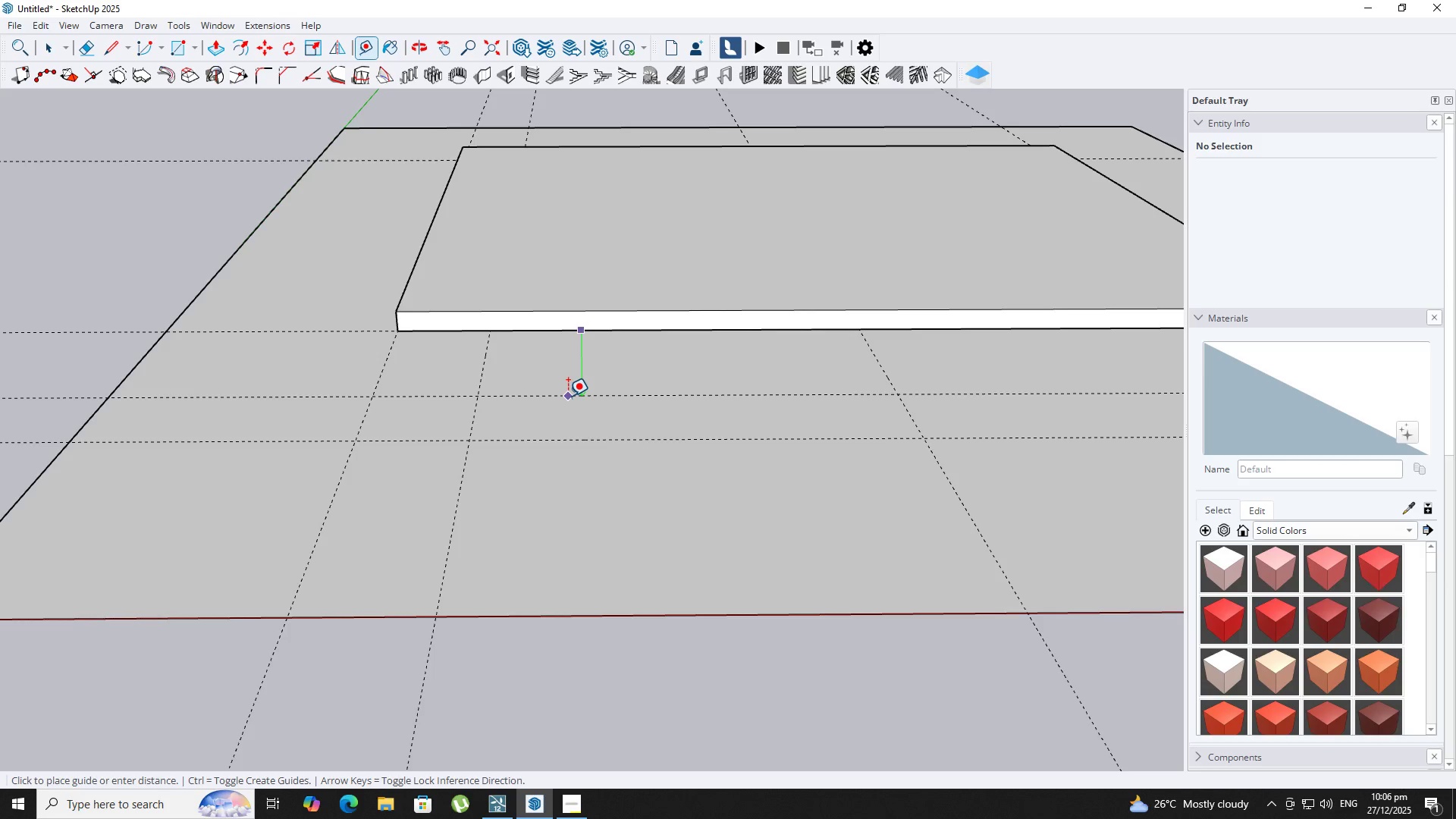 
key(NumpadDecimal)
 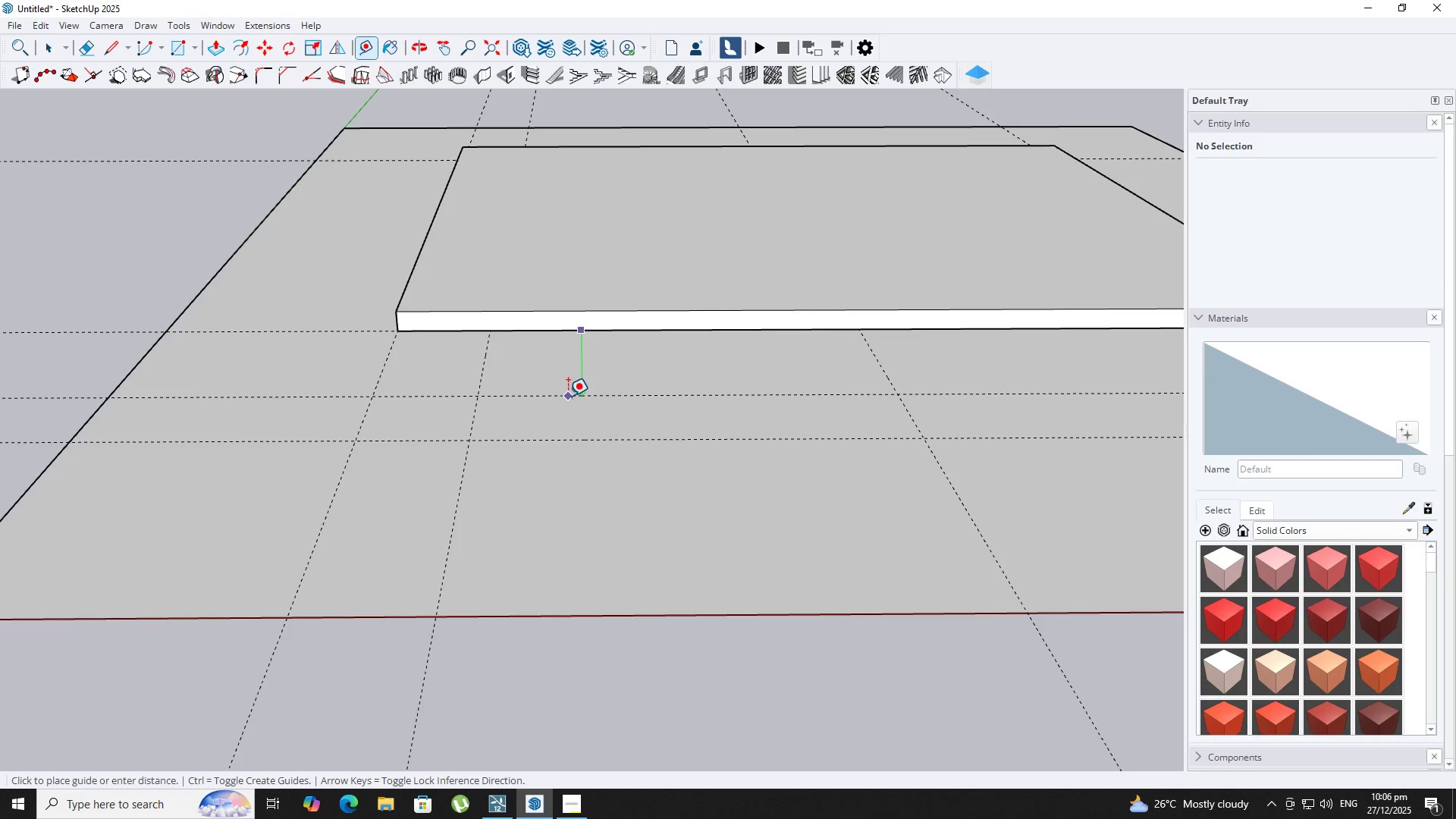 
key(Numpad5)
 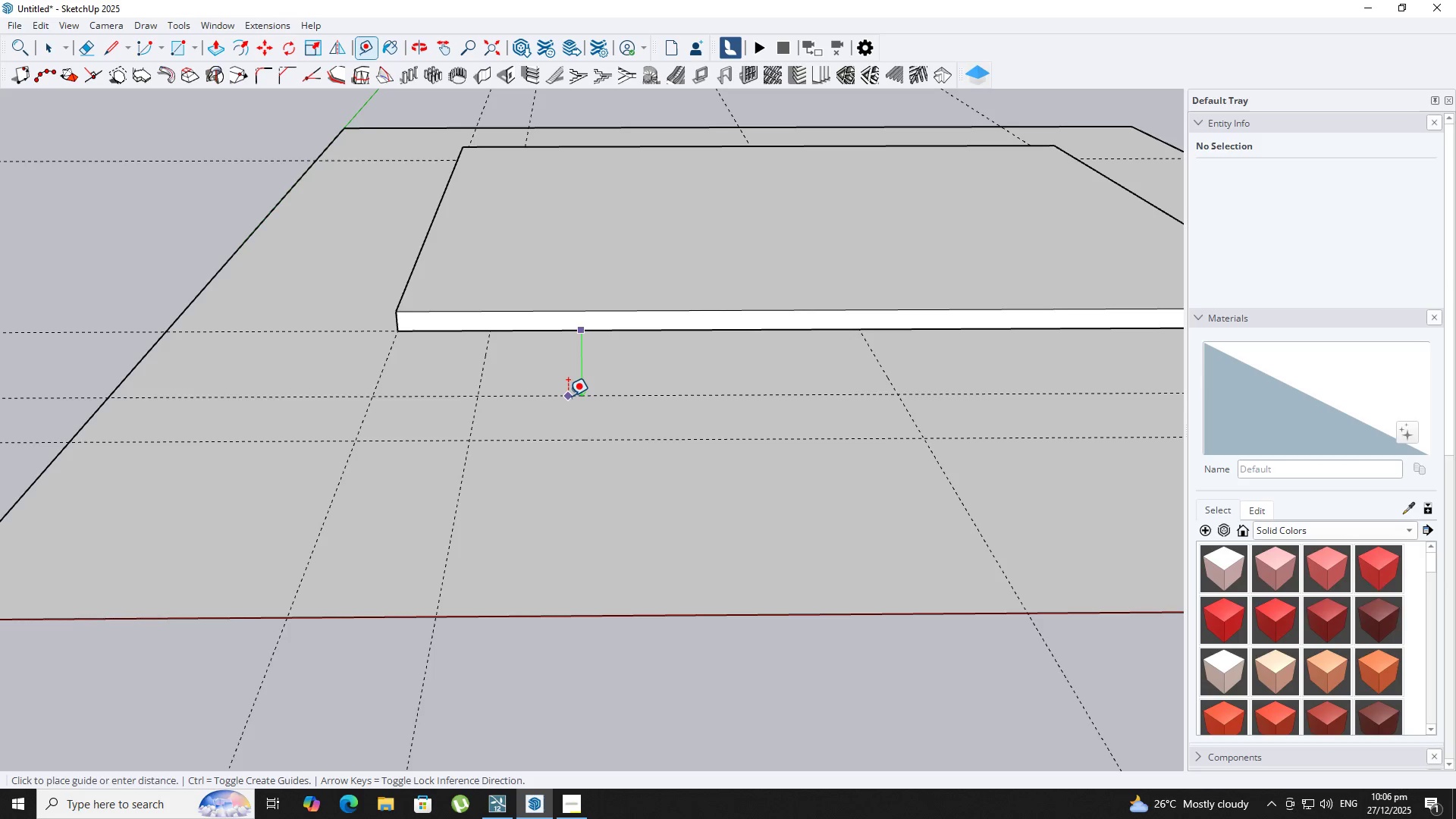 
key(NumpadEnter)
 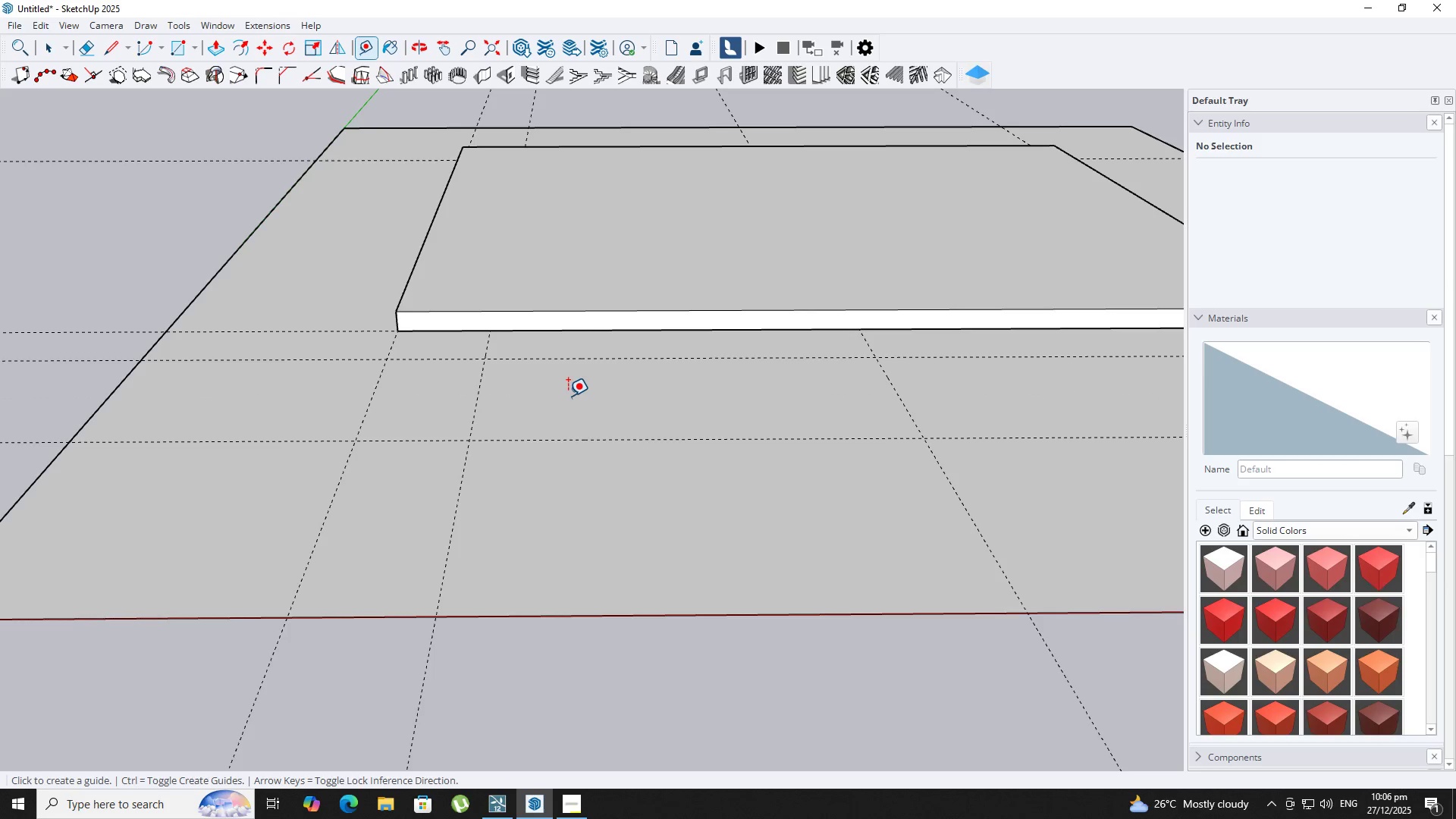 
key(Control+Z)
 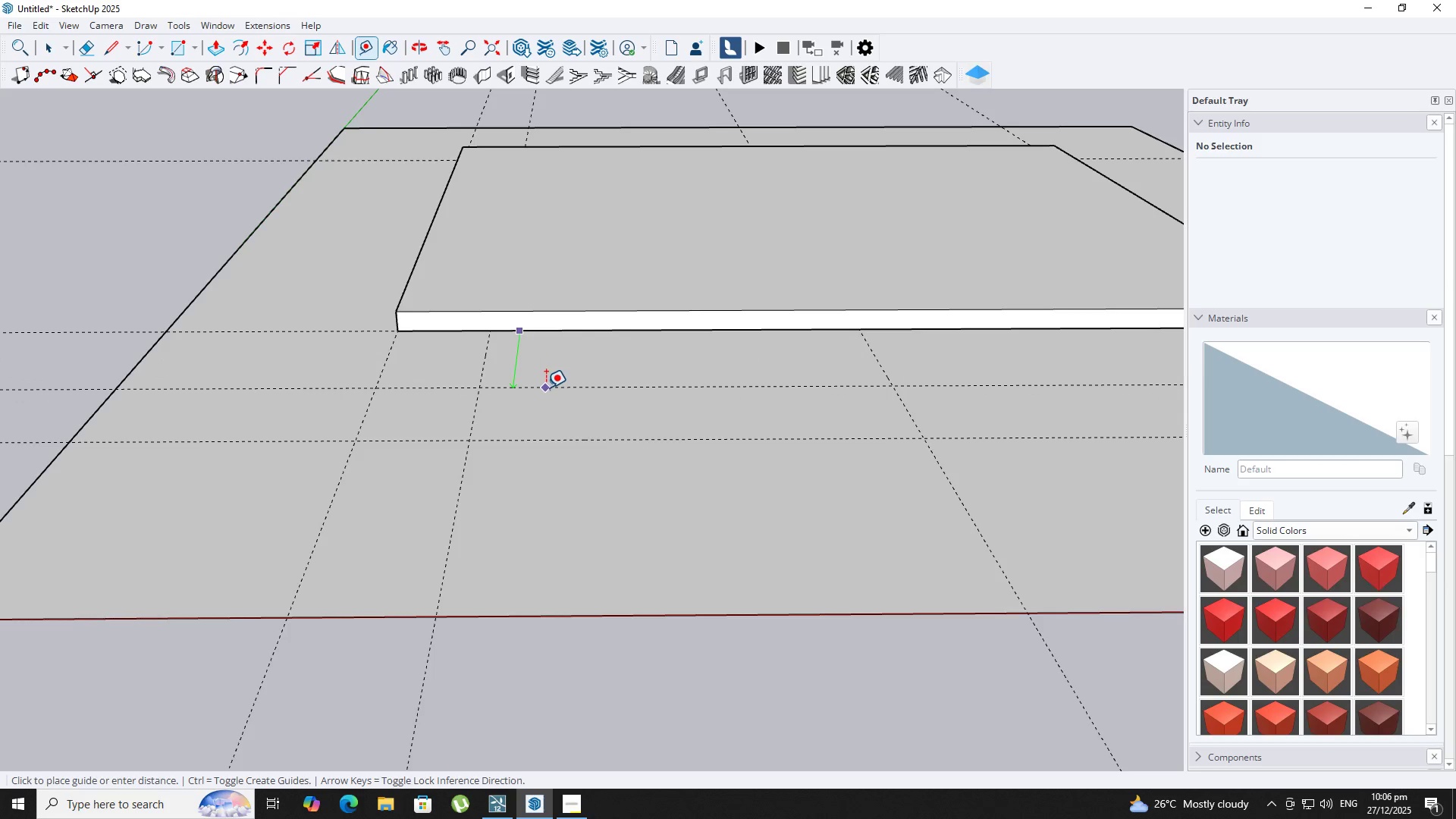 
key(Numpad2)
 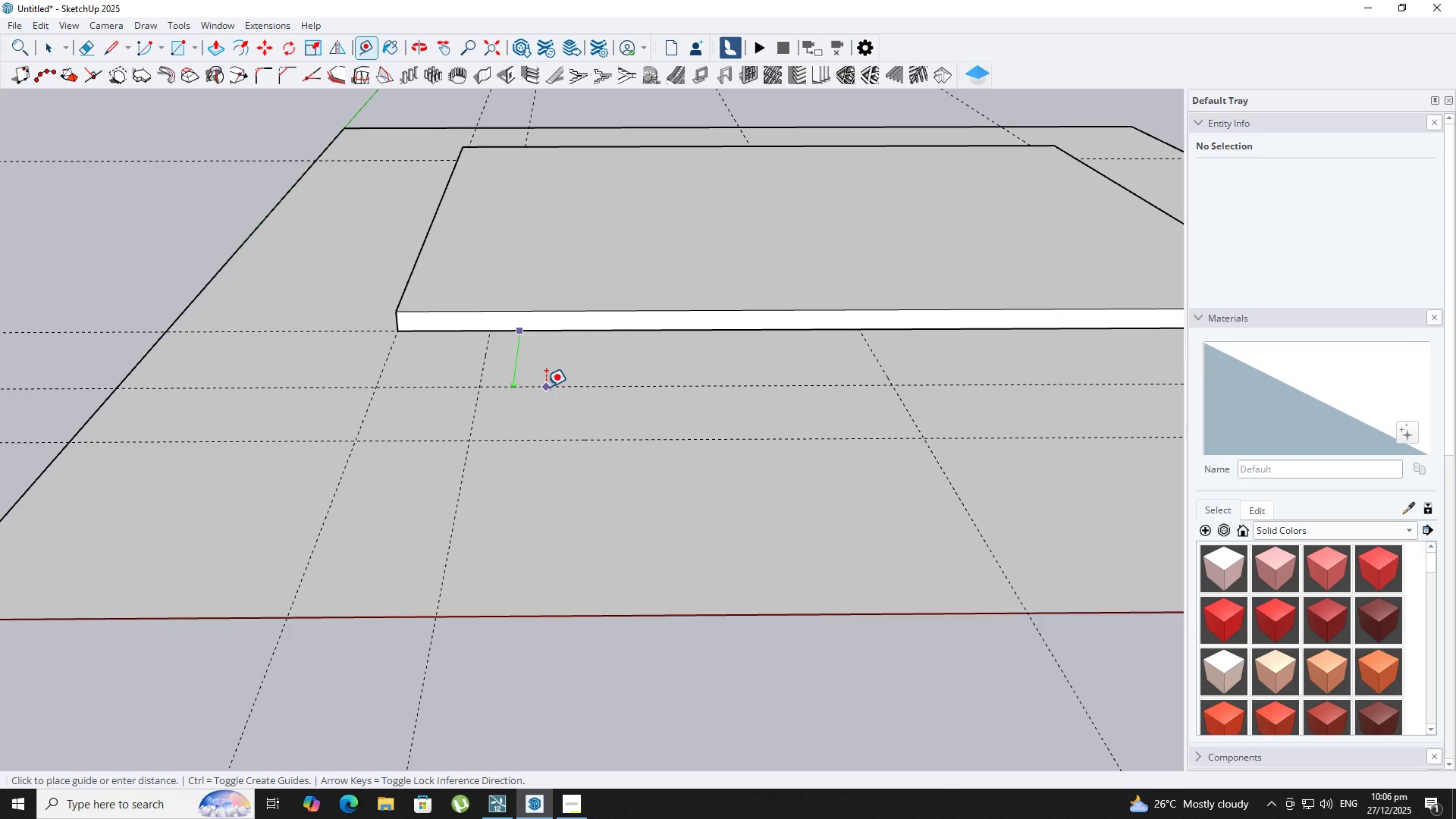 
key(NumpadEnter)
 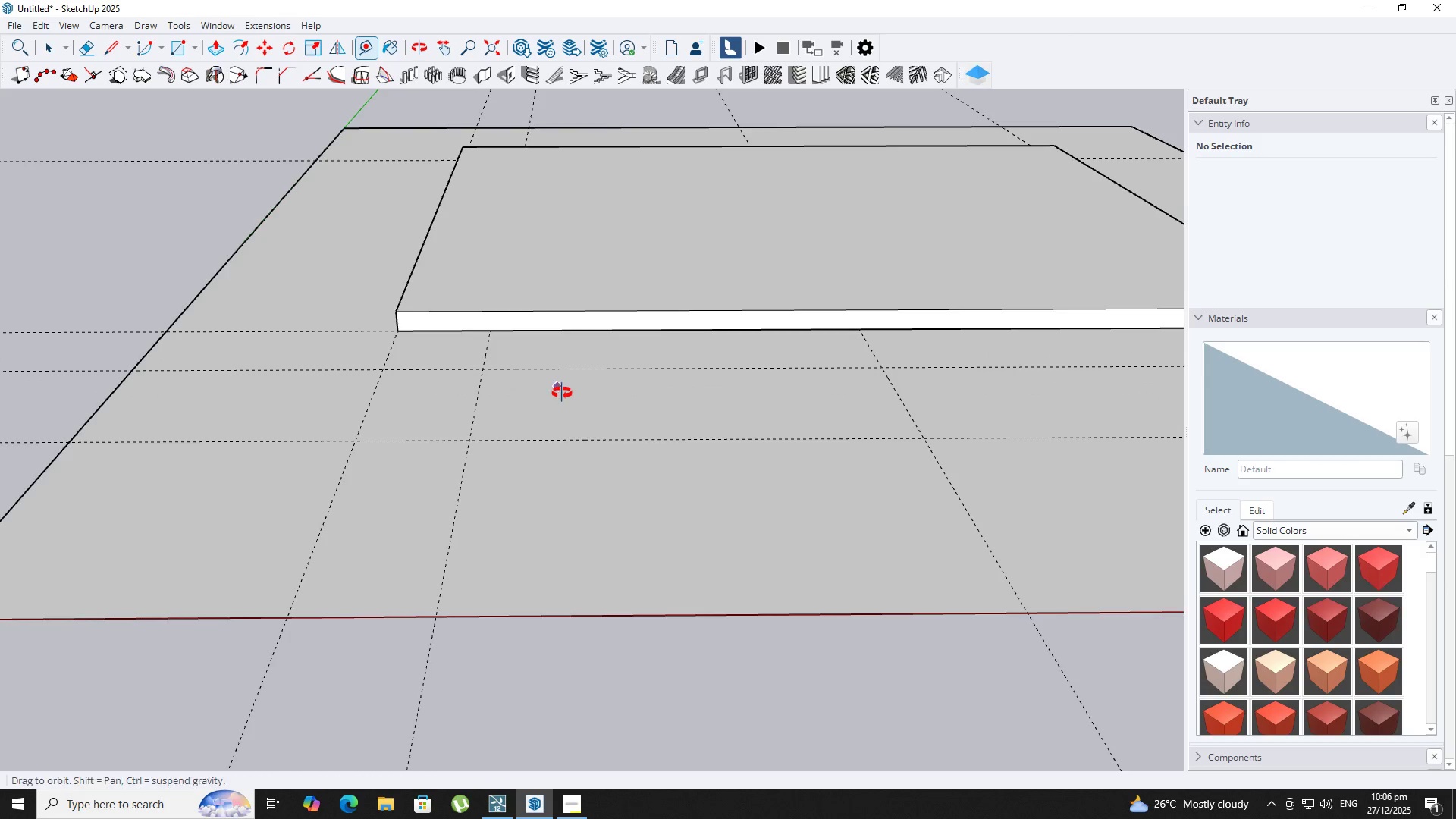 
key(R)
 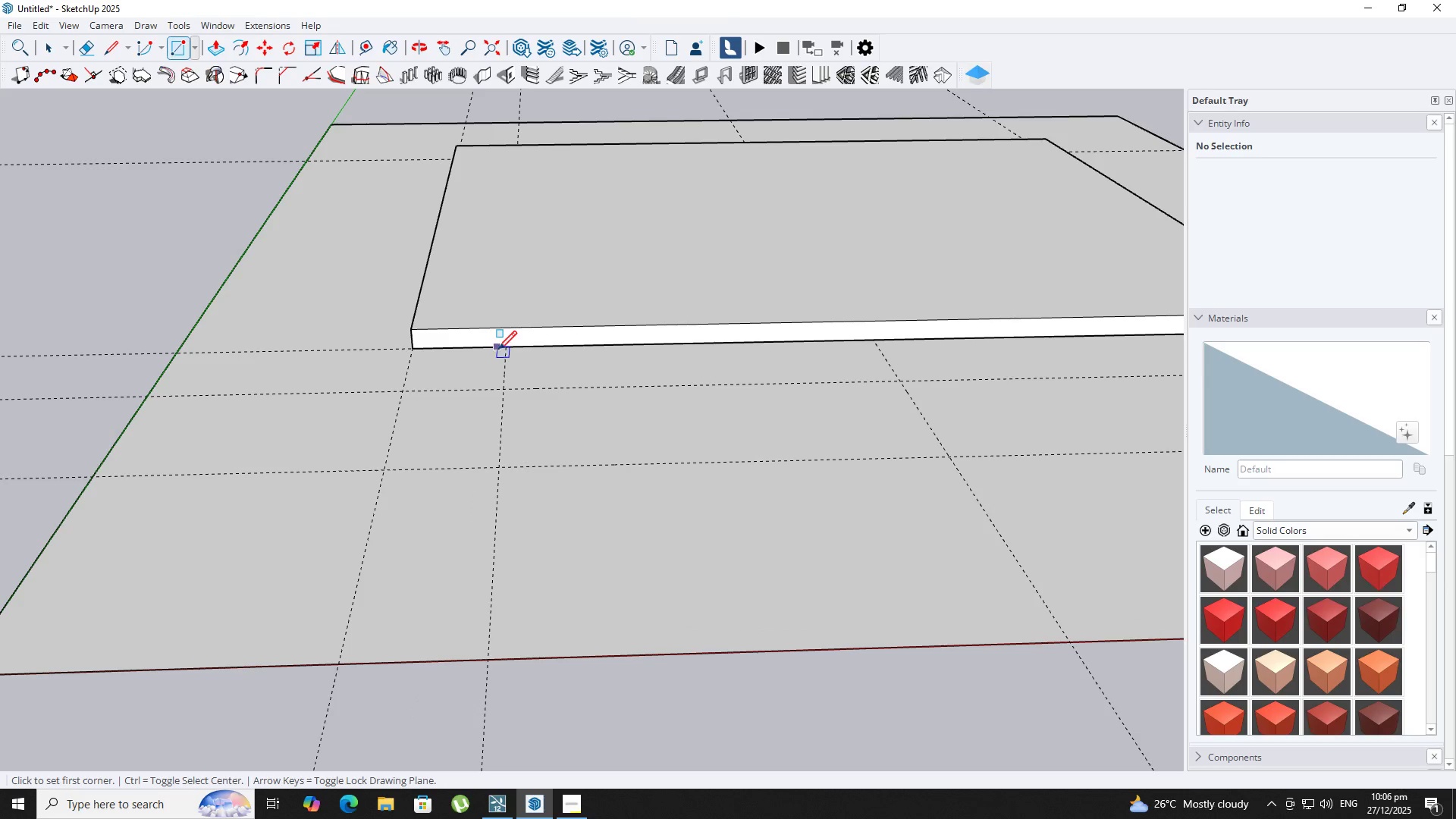 
left_click([507, 352])
 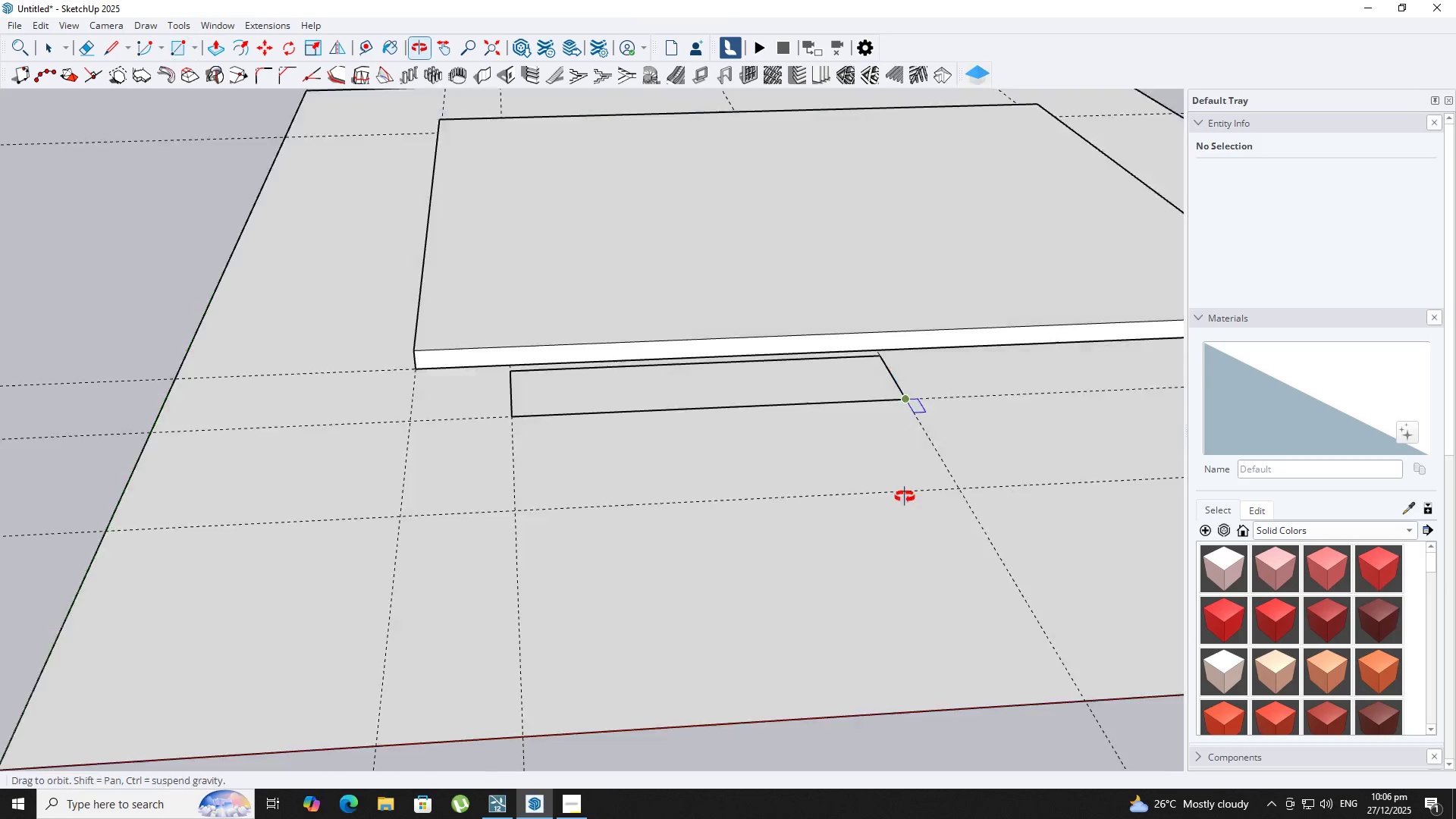 
key(Space)
 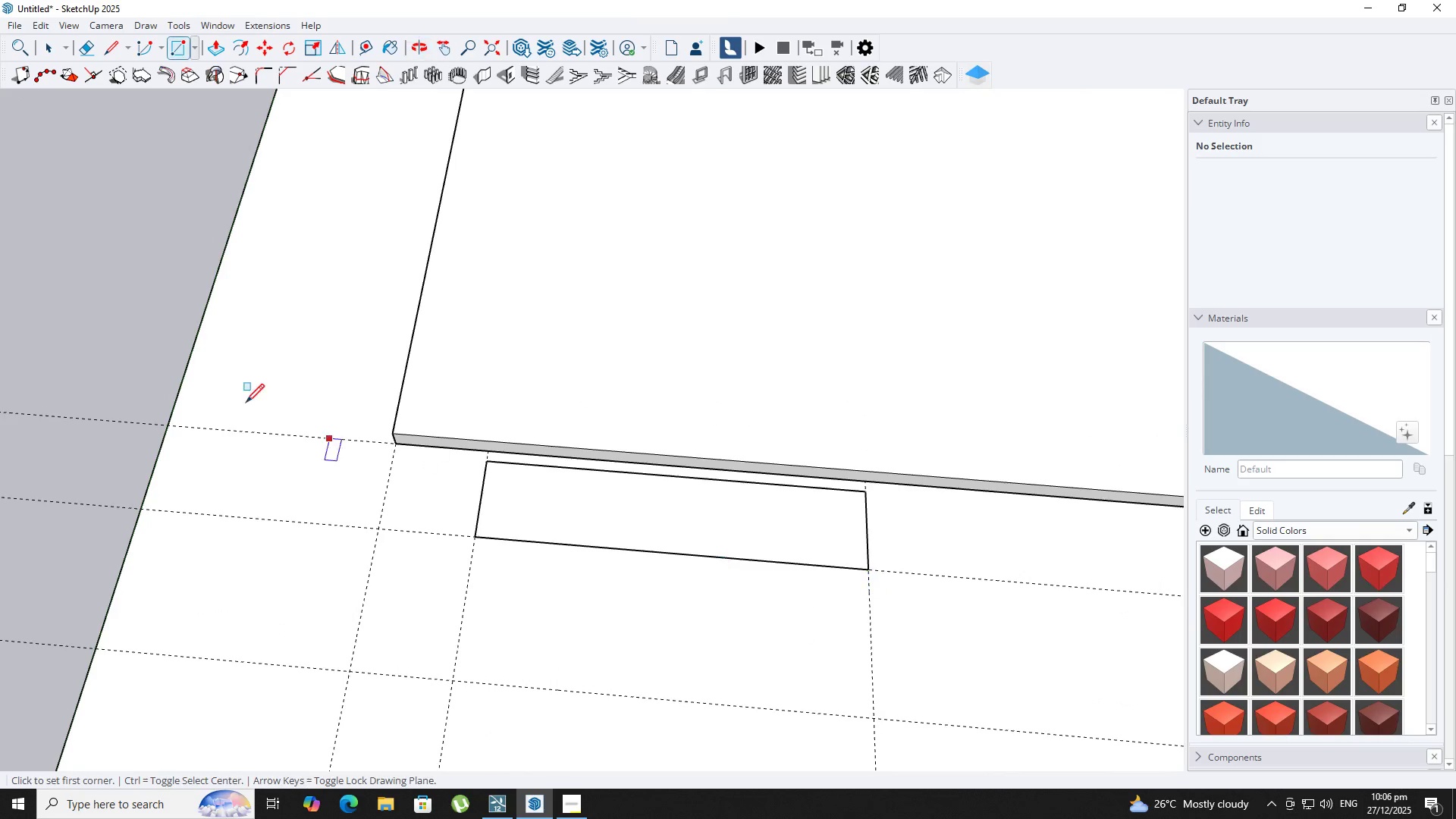 
scroll: coordinate [693, 519], scroll_direction: up, amount: 4.0
 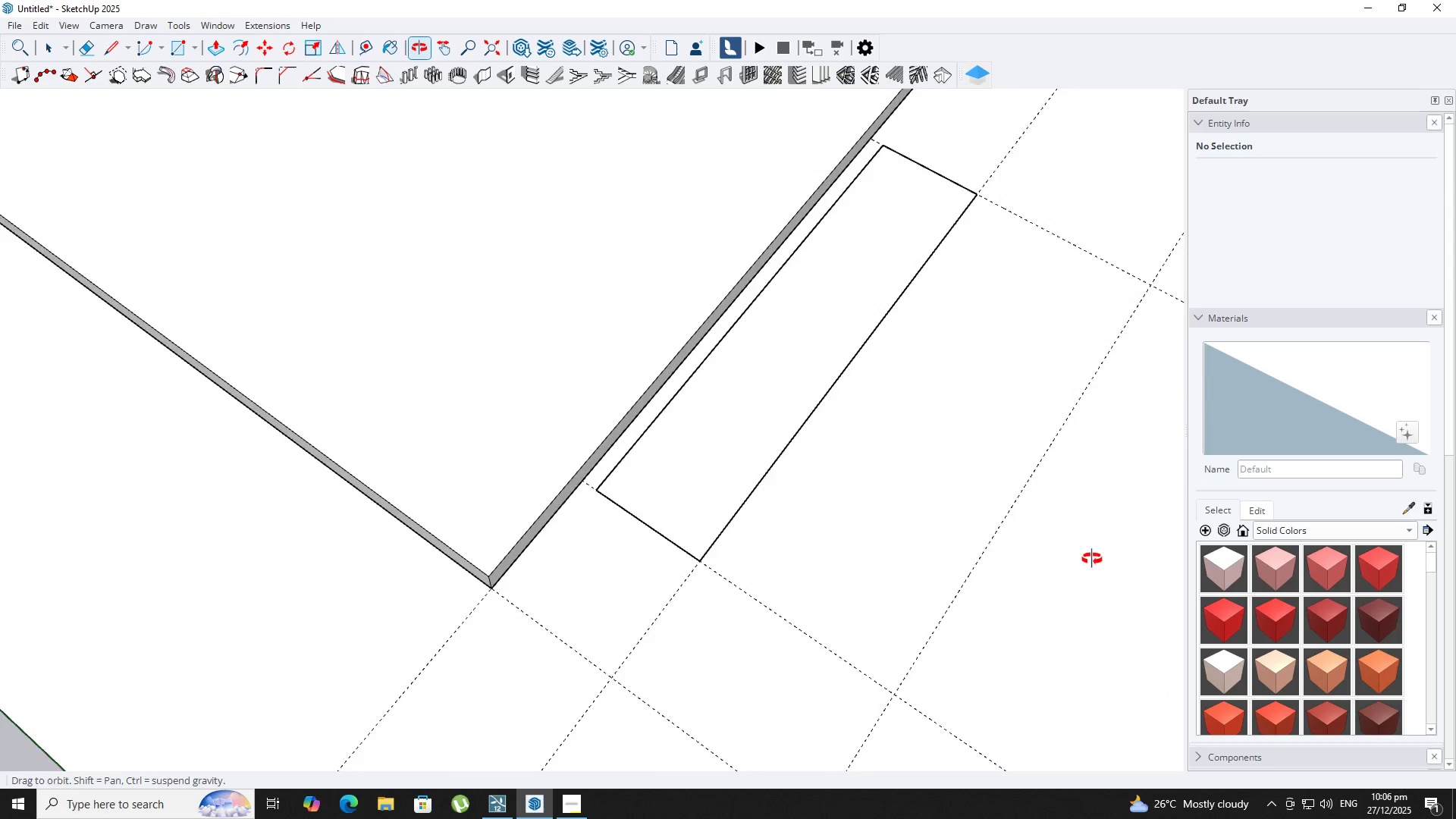 
key(T)
 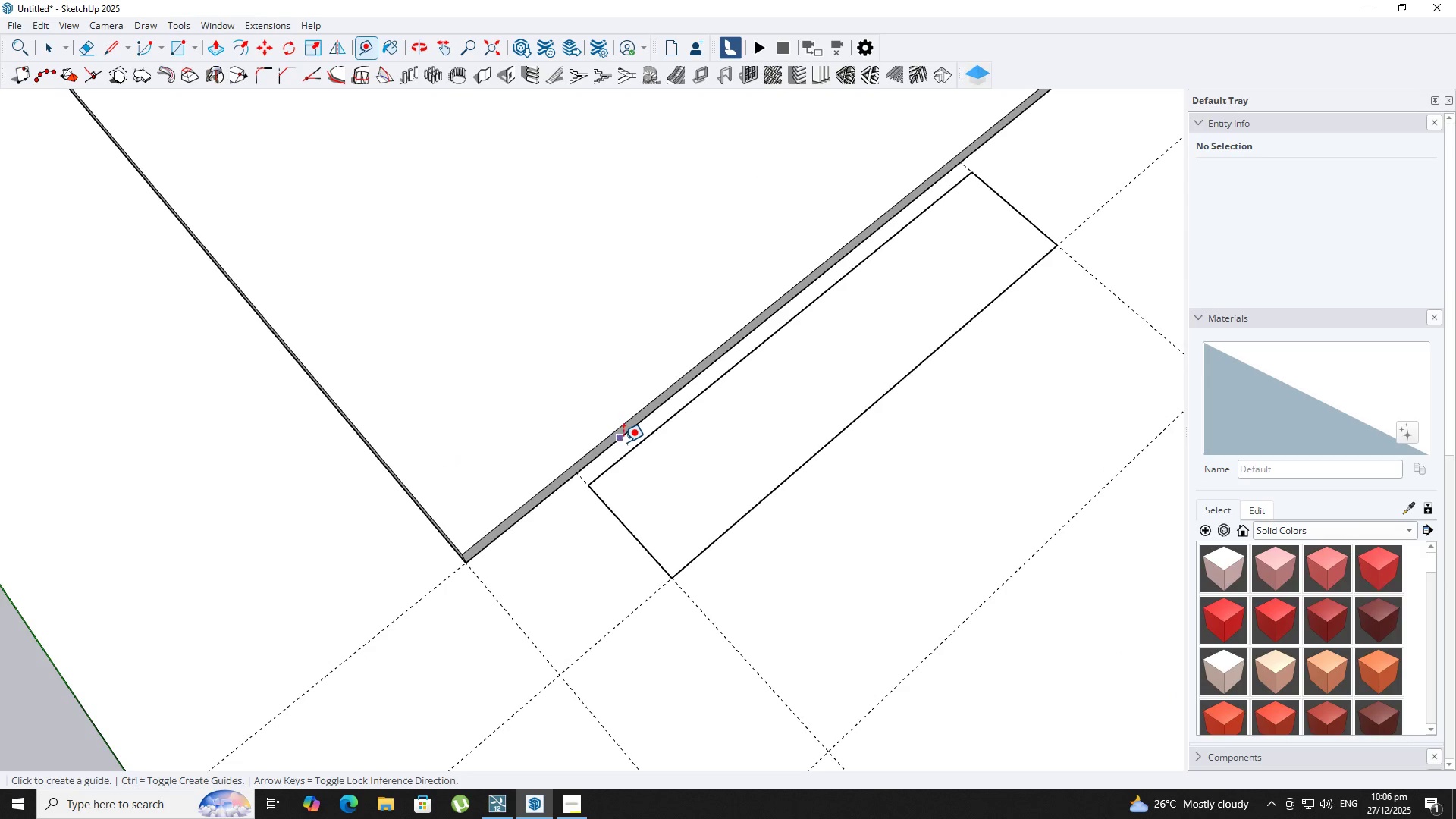 
left_click_drag(start_coordinate=[622, 441], to_coordinate=[627, 453])
 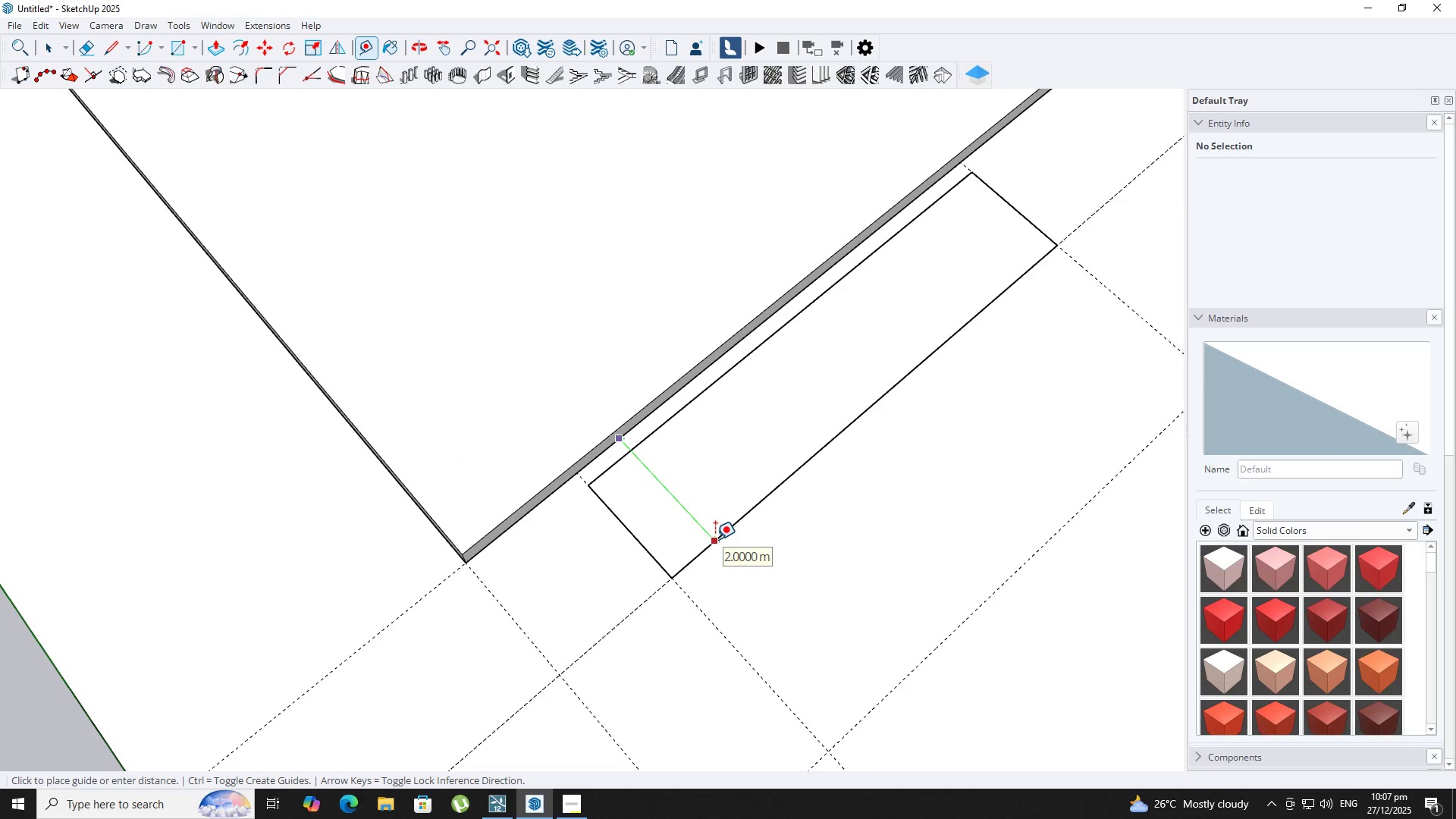 
key(Space)
 